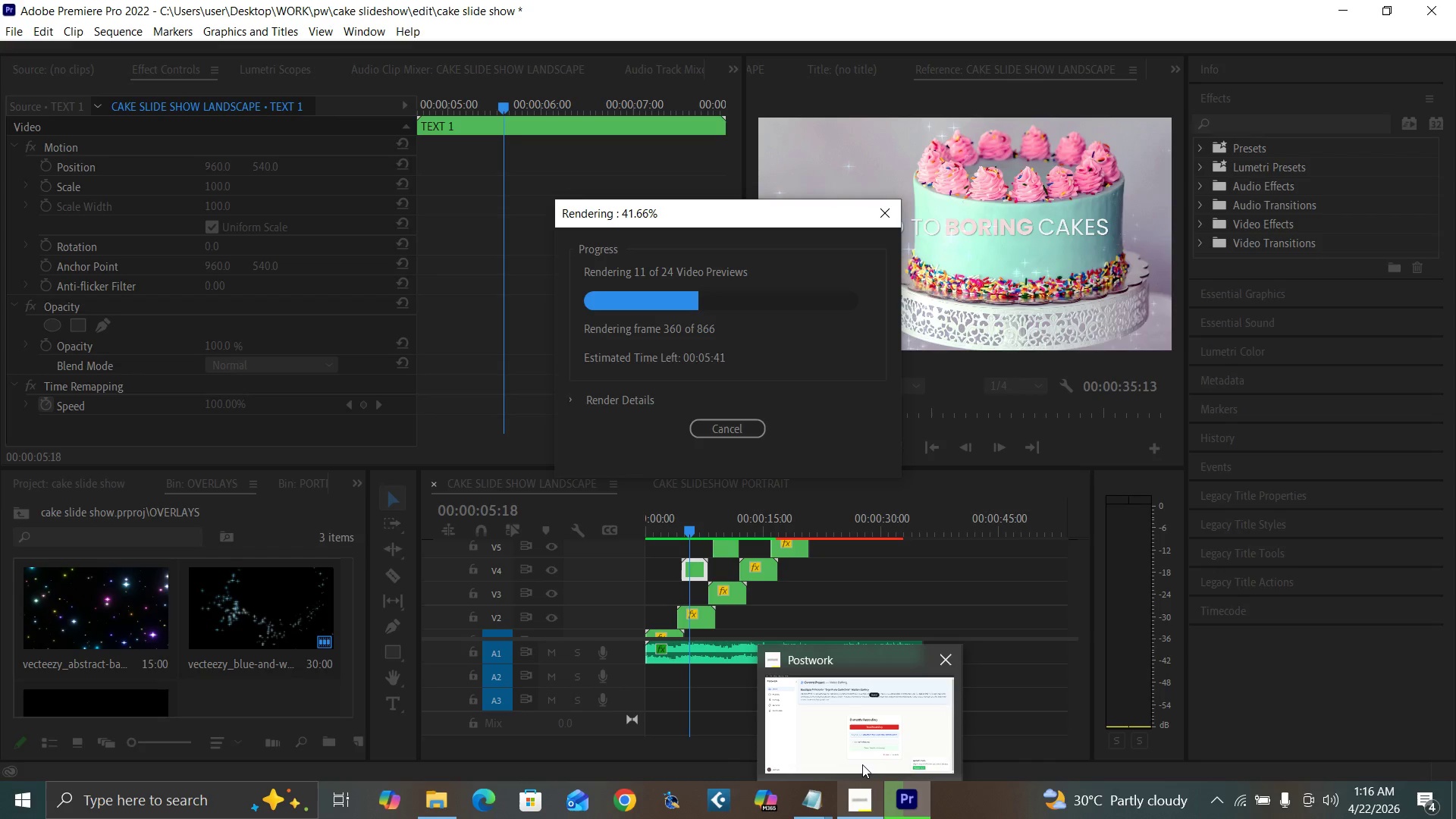 
mouse_move([875, 762])
 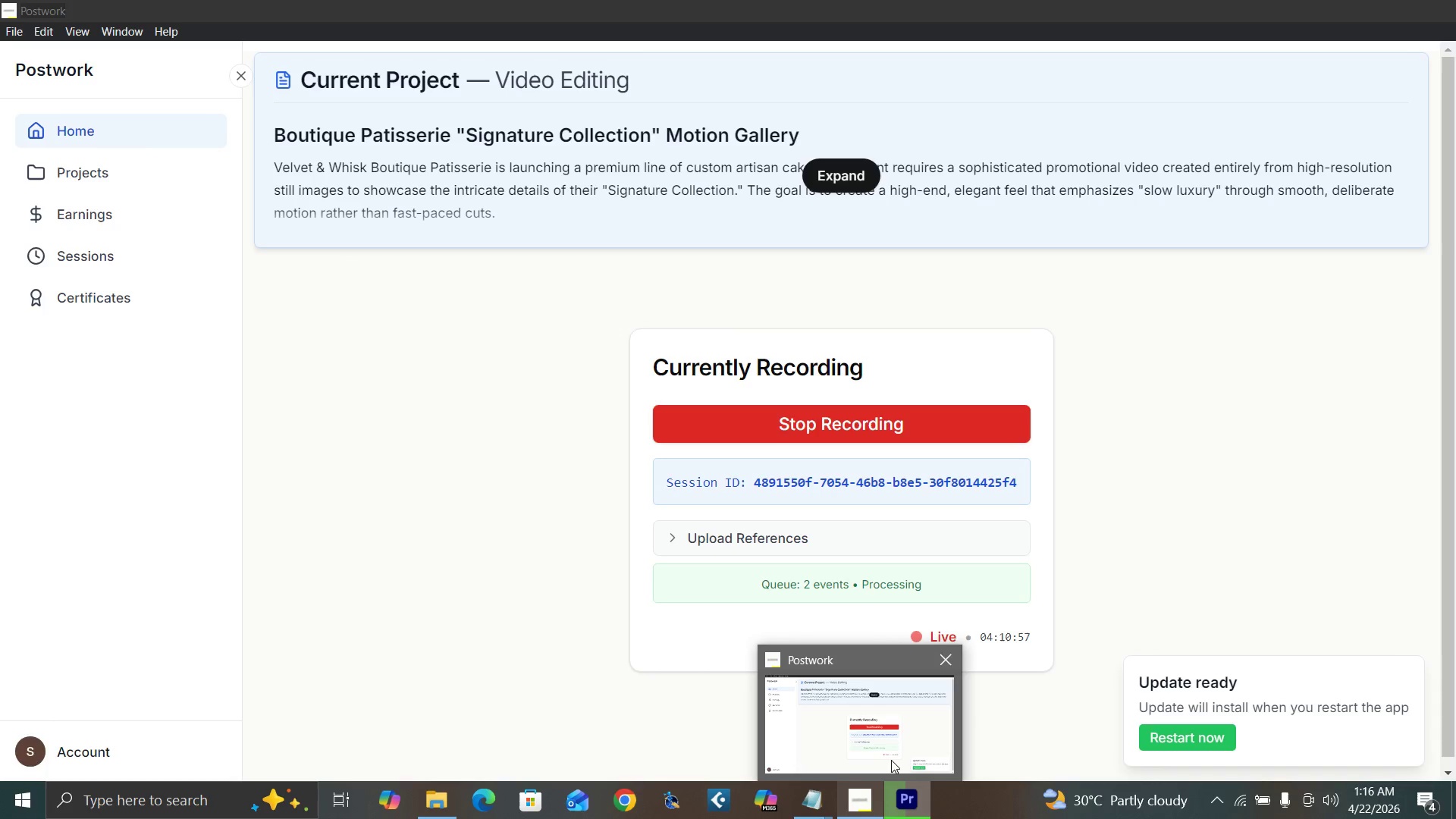 
wait(11.39)
 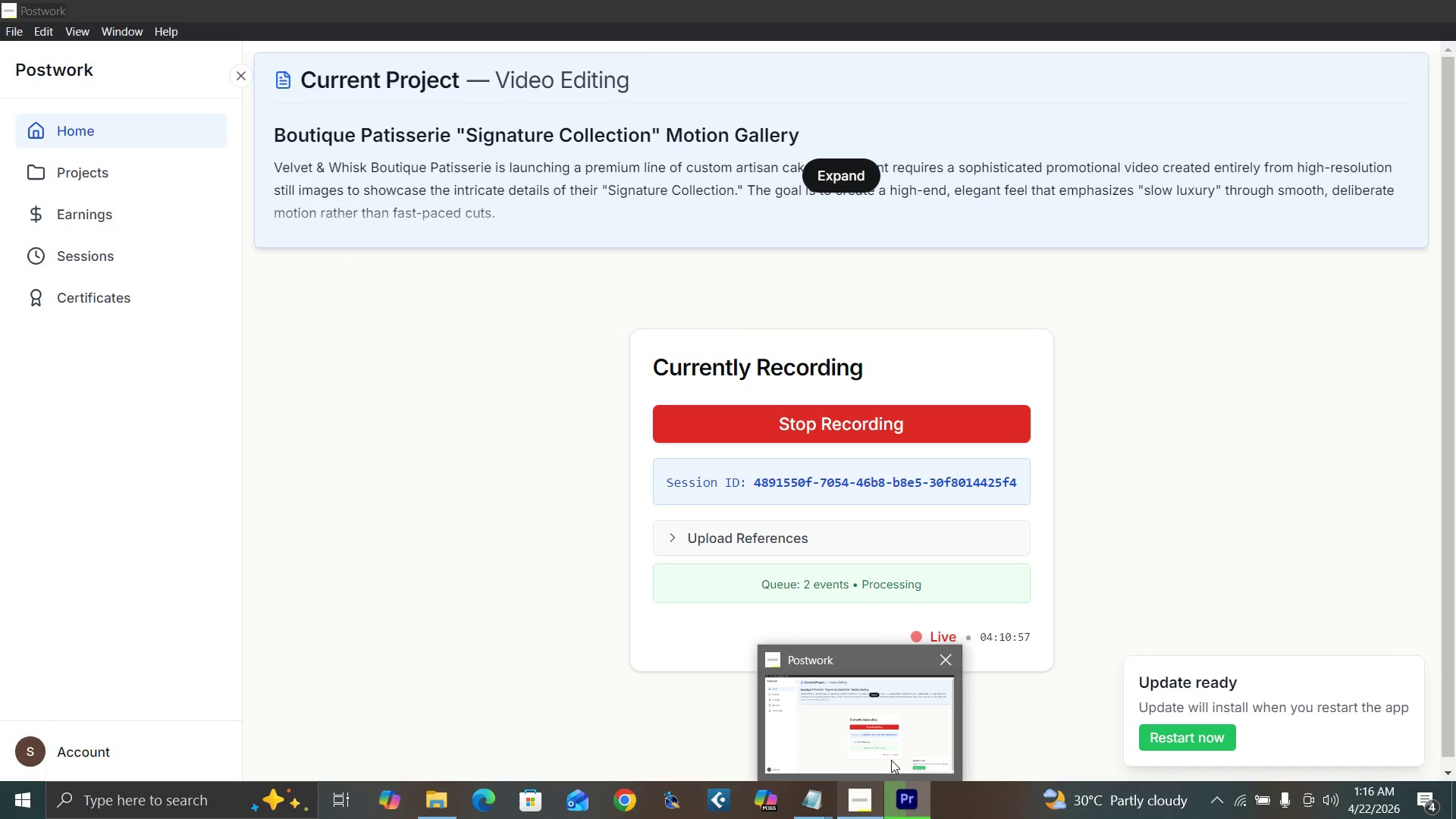 
left_click([869, 593])
 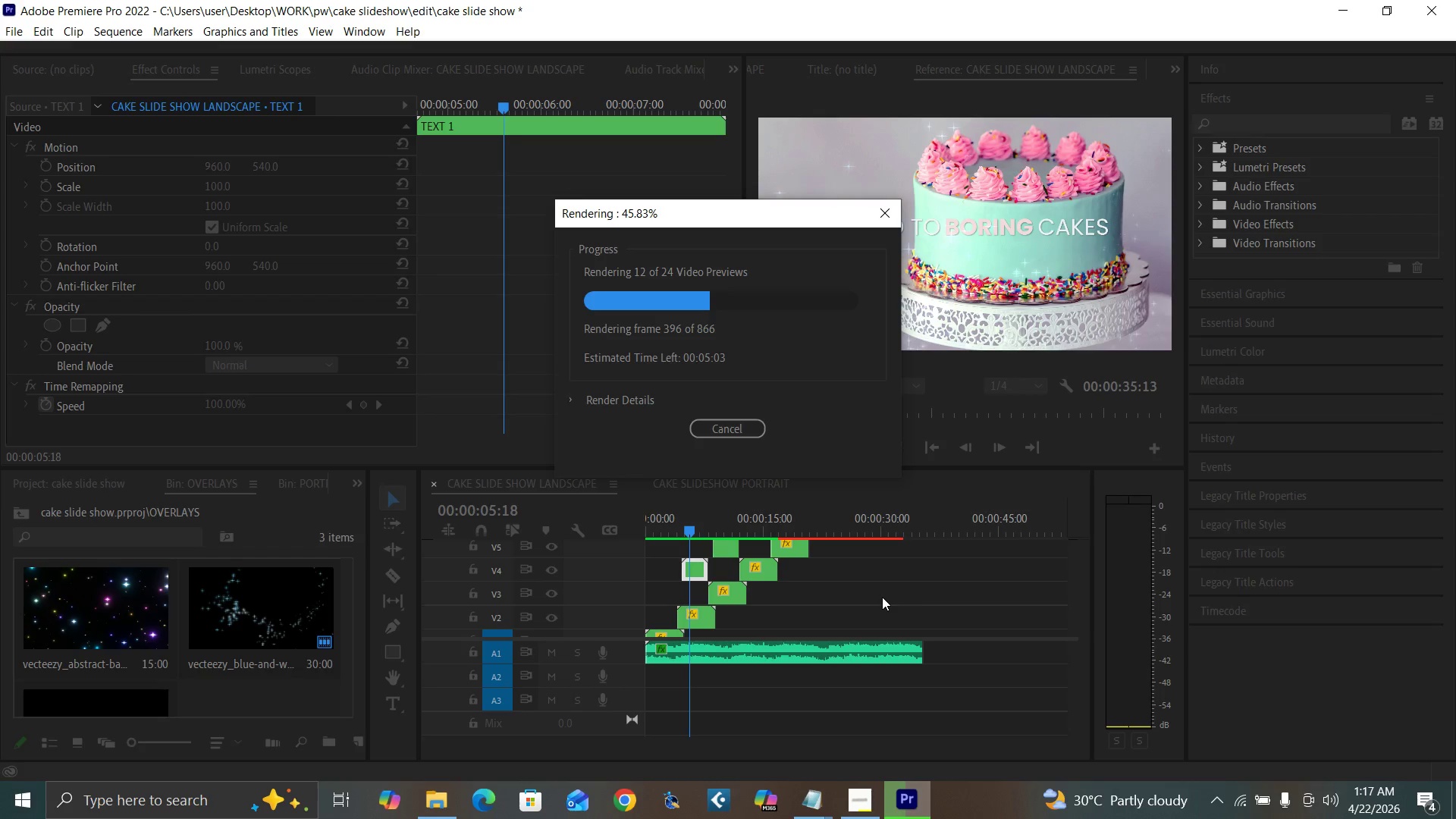 
left_click([886, 590])
 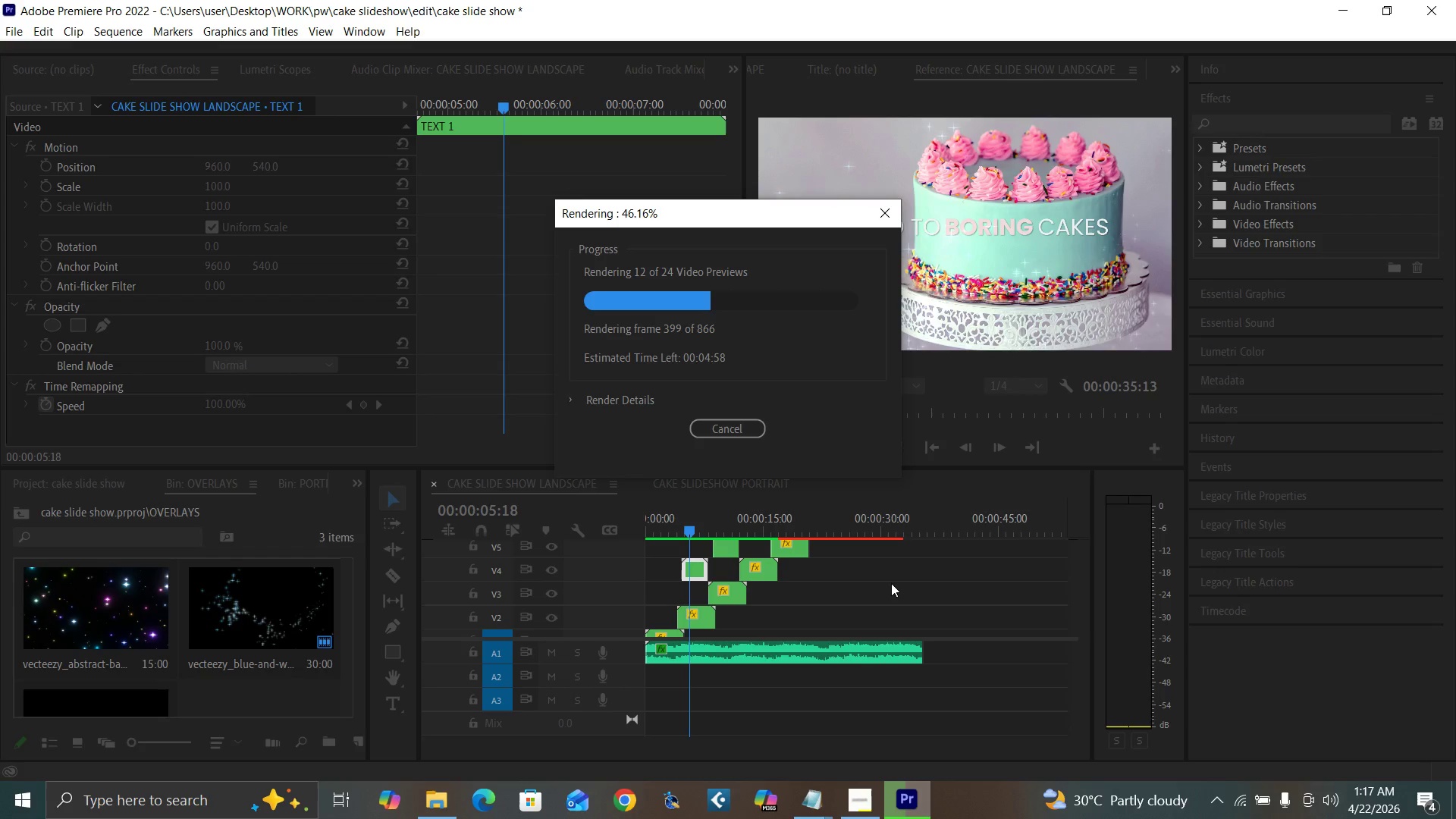 
left_click([905, 588])
 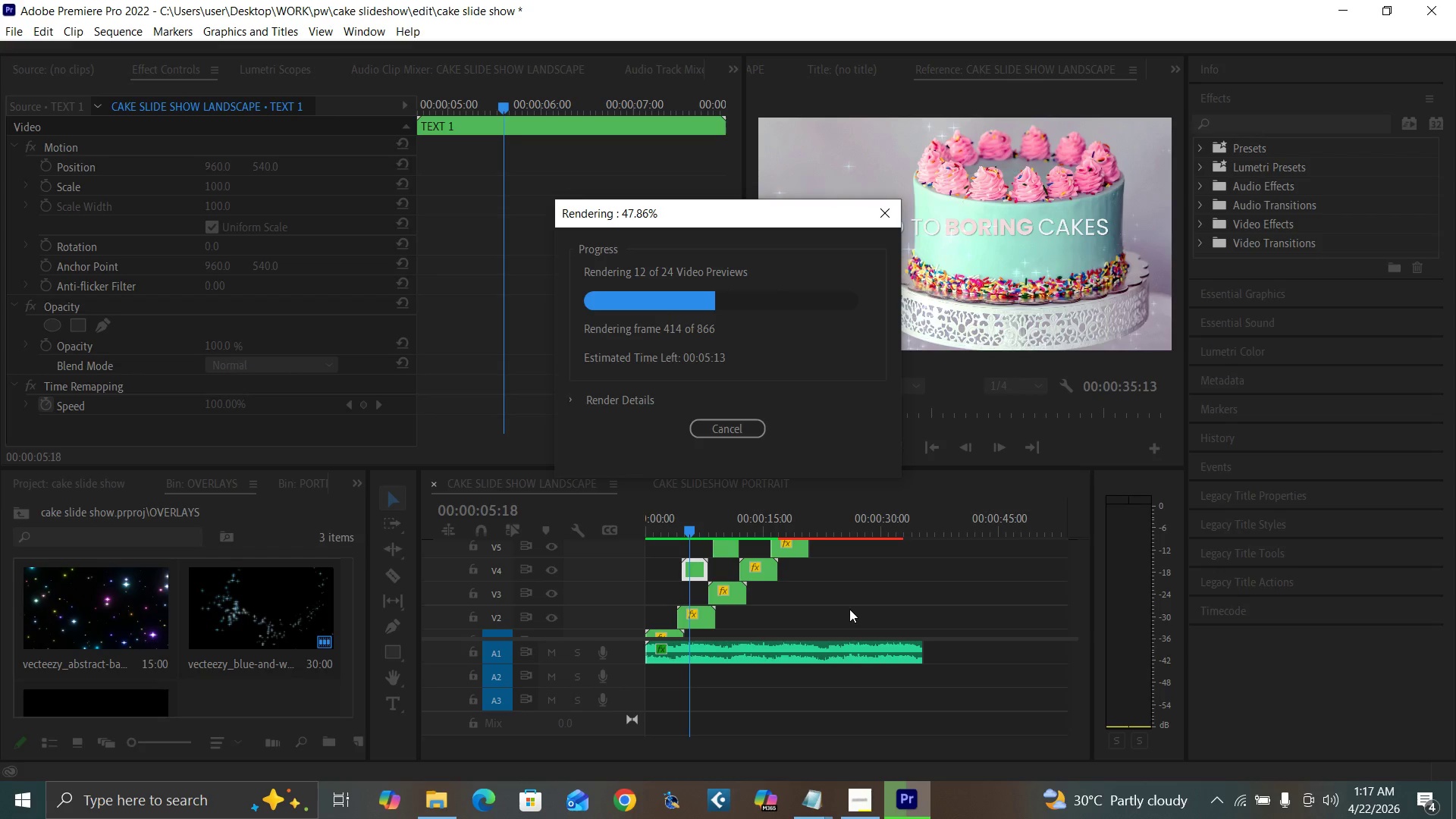 
wait(23.28)
 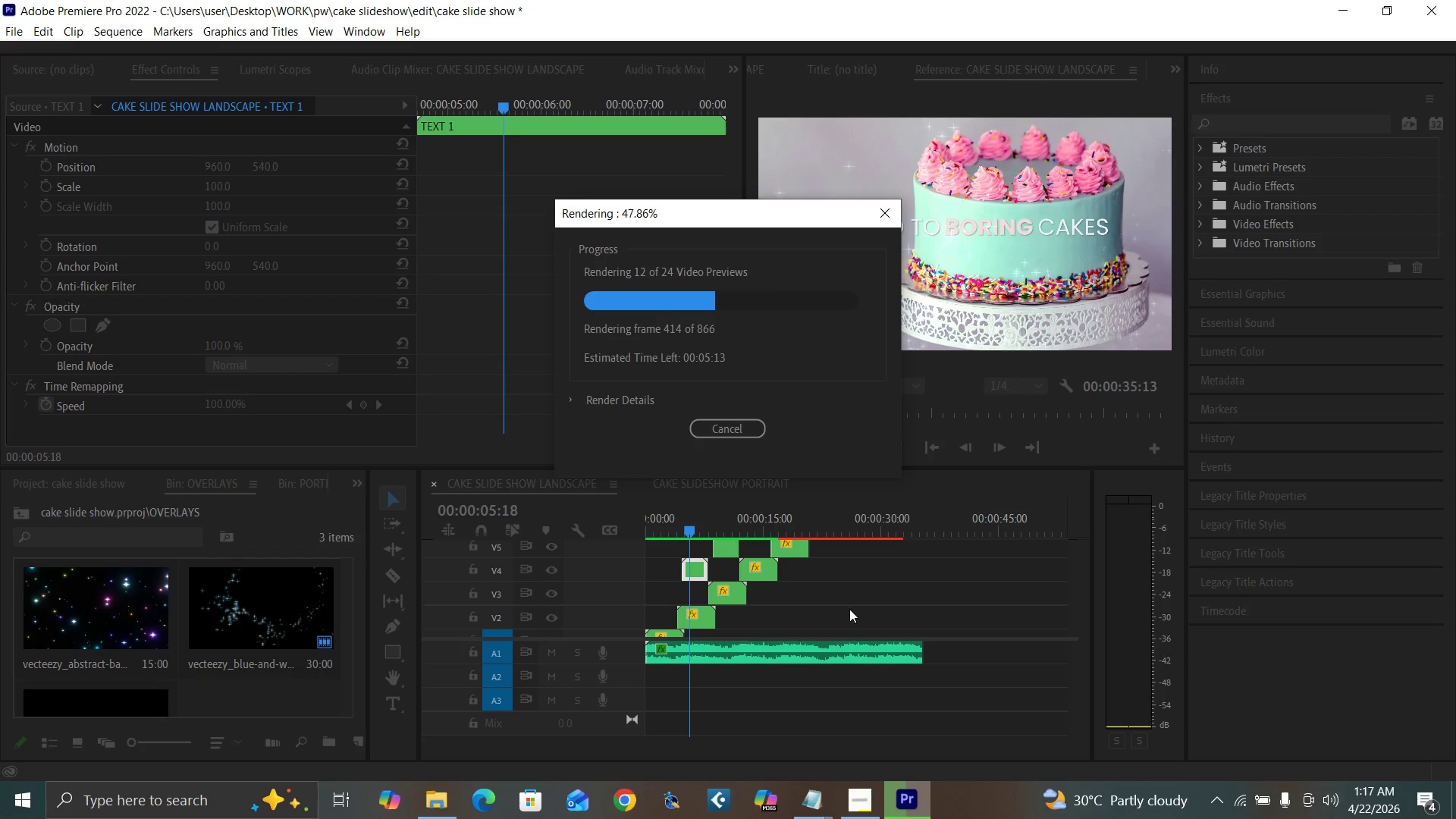 
left_click([914, 614])
 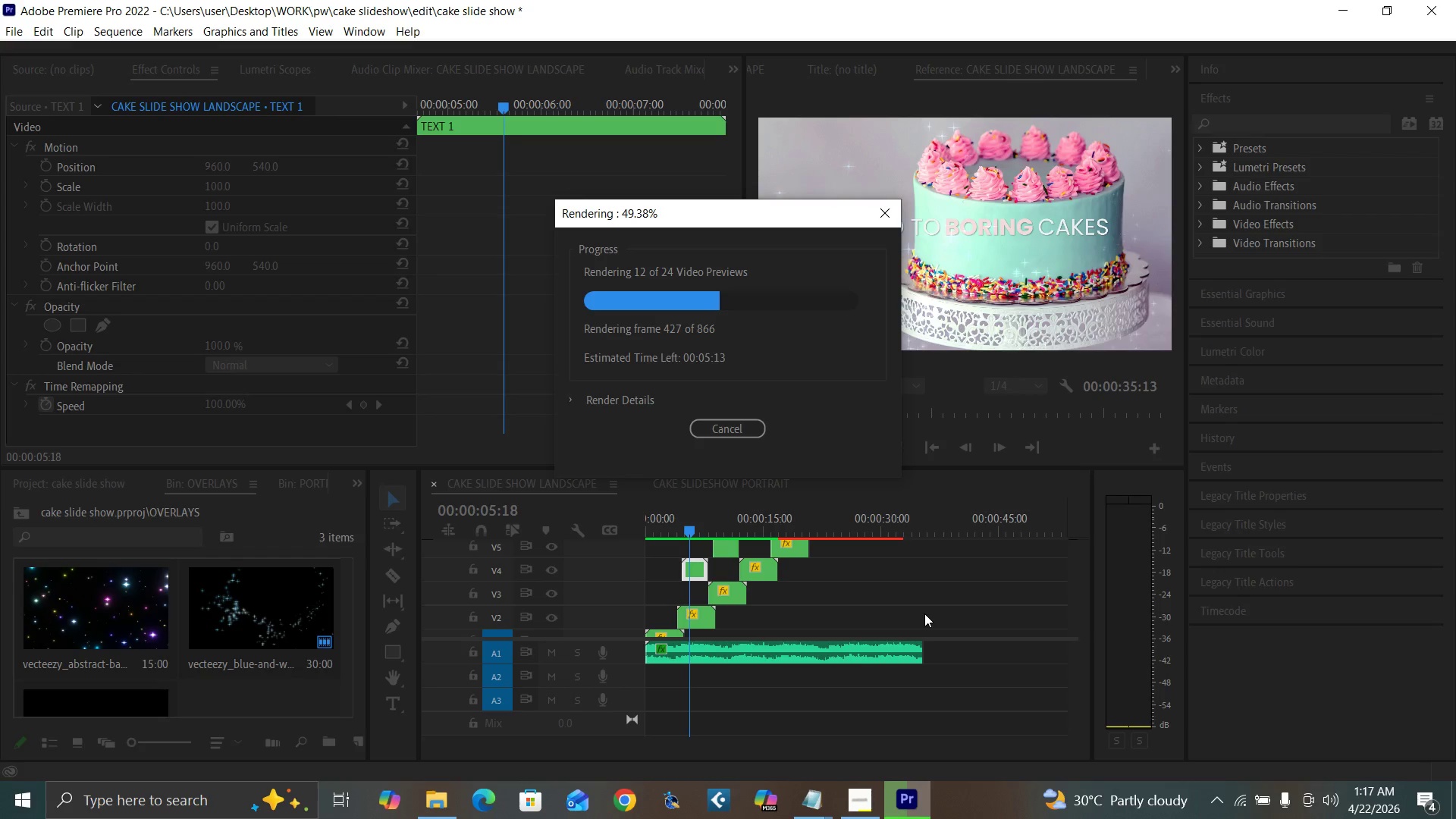 
wait(17.33)
 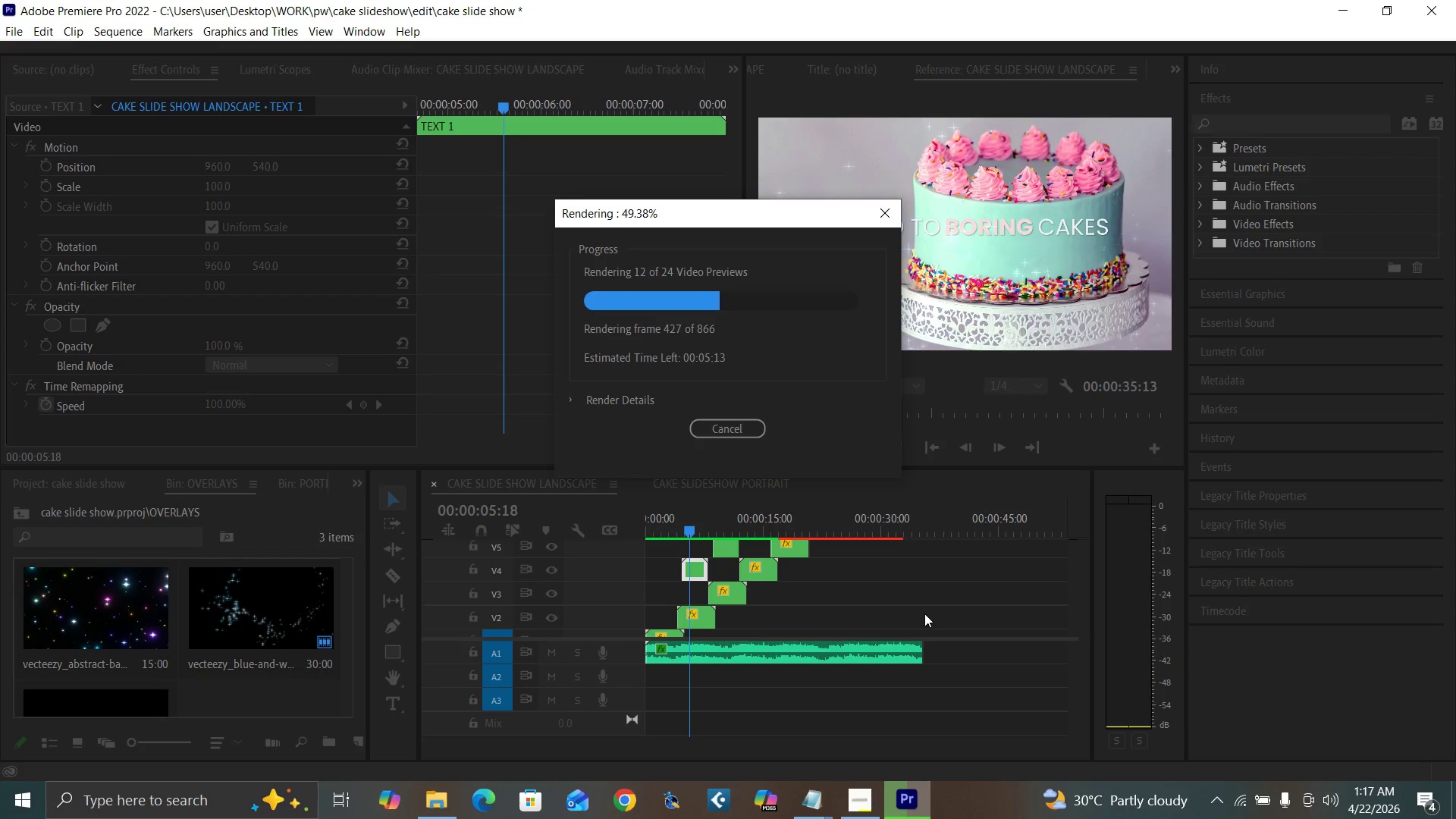 
mouse_move([888, 784])
 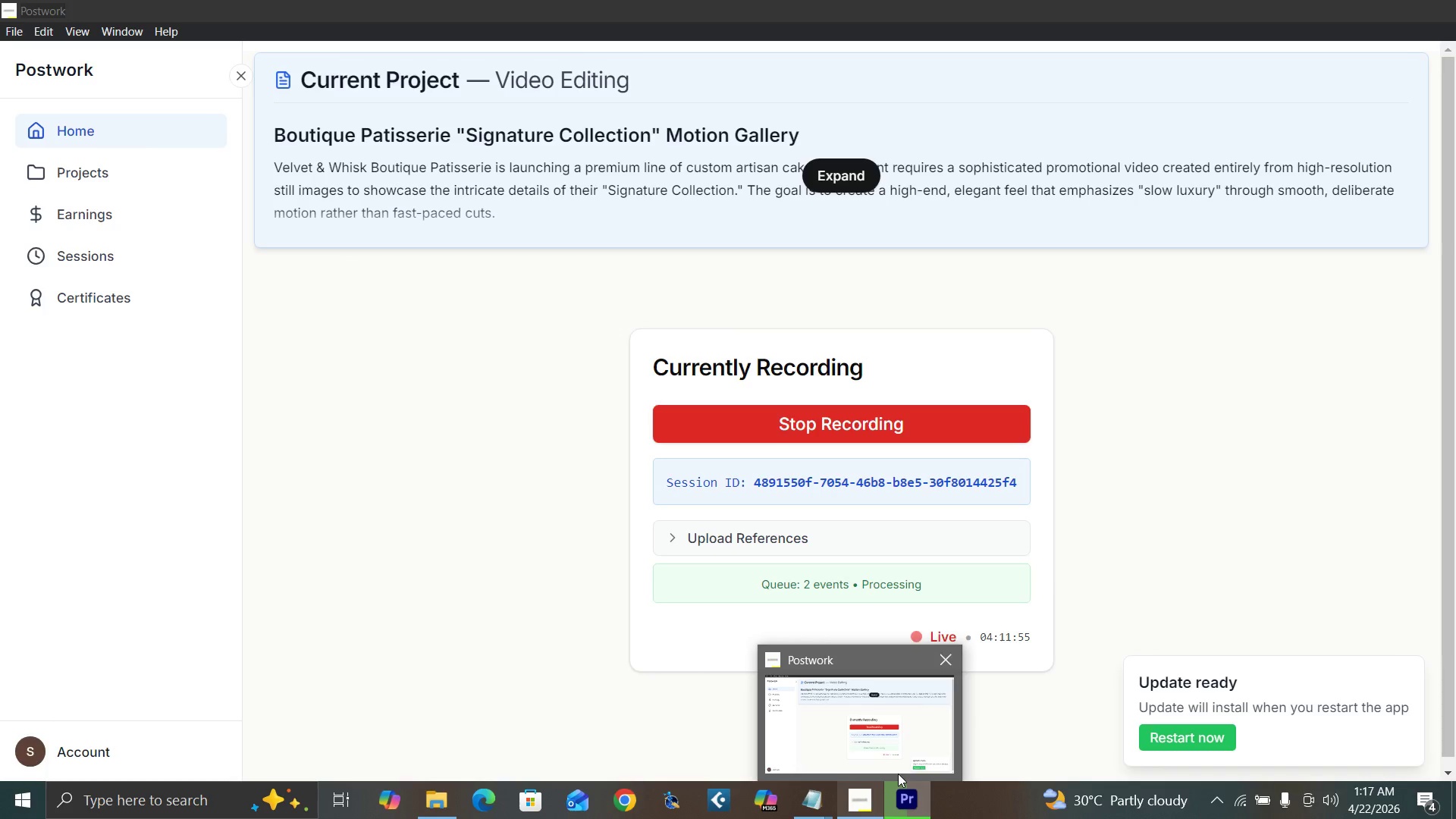 
mouse_move([904, 772])
 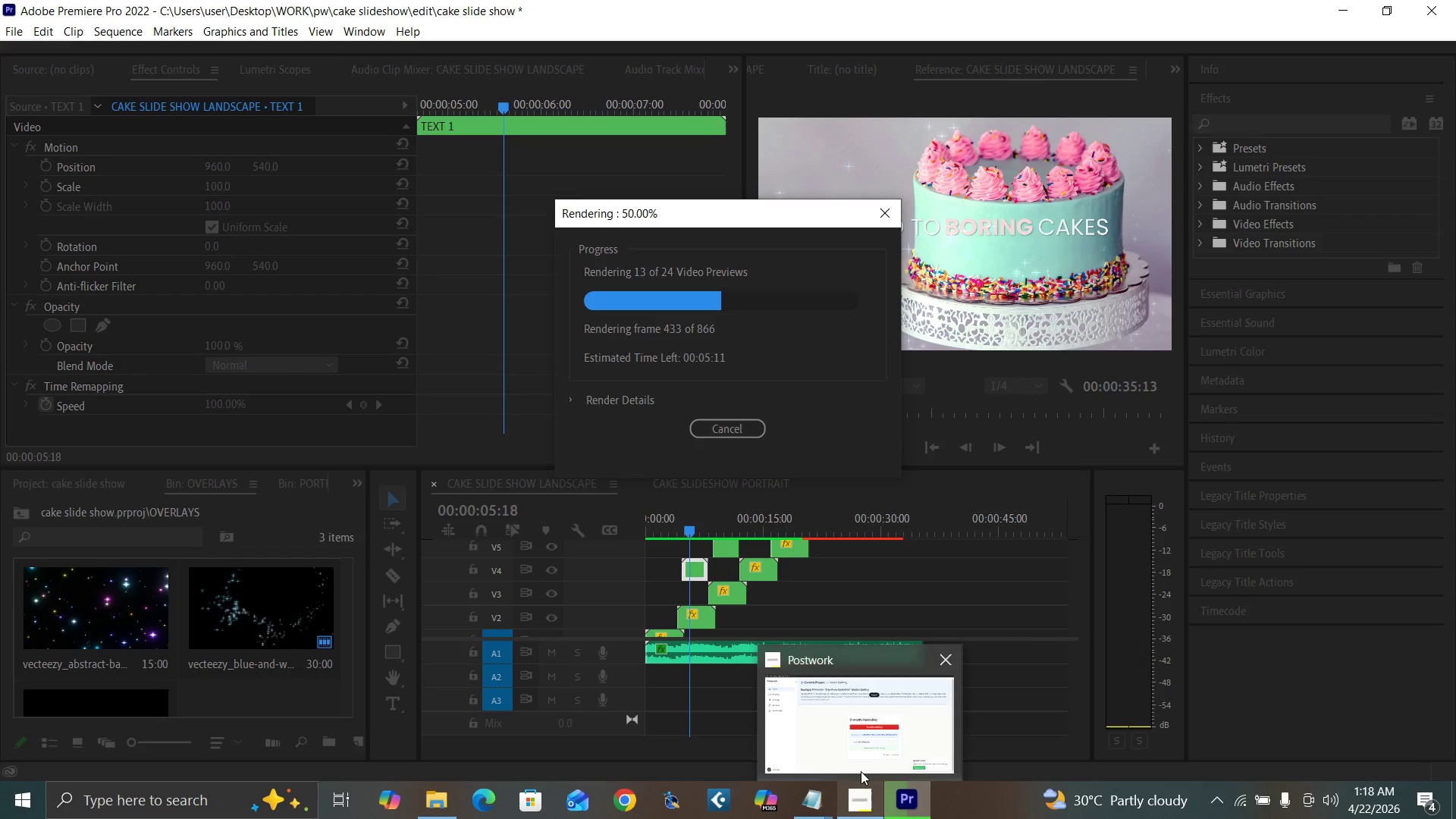 
wait(8.04)
 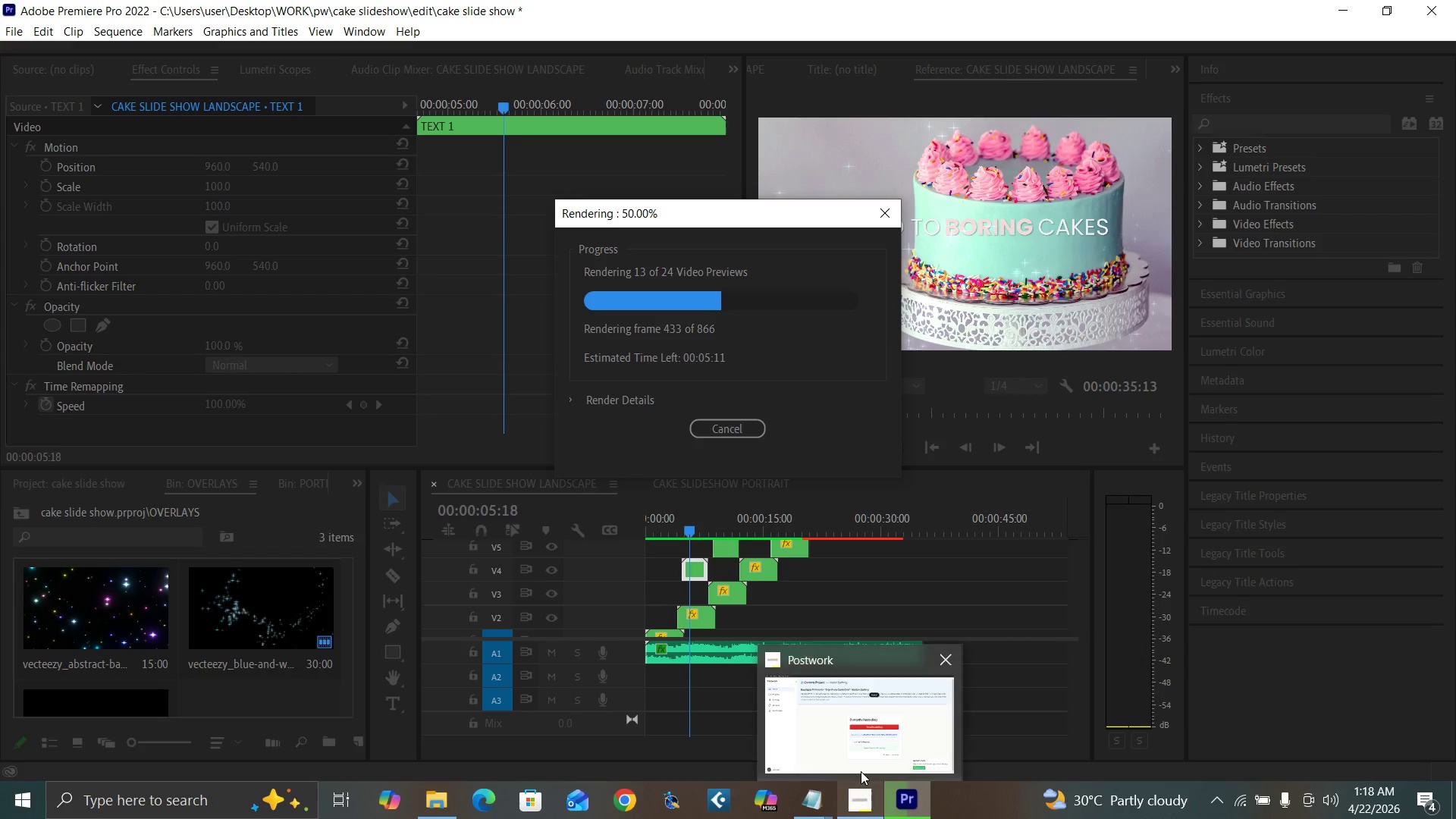 
mouse_move([1208, 774])
 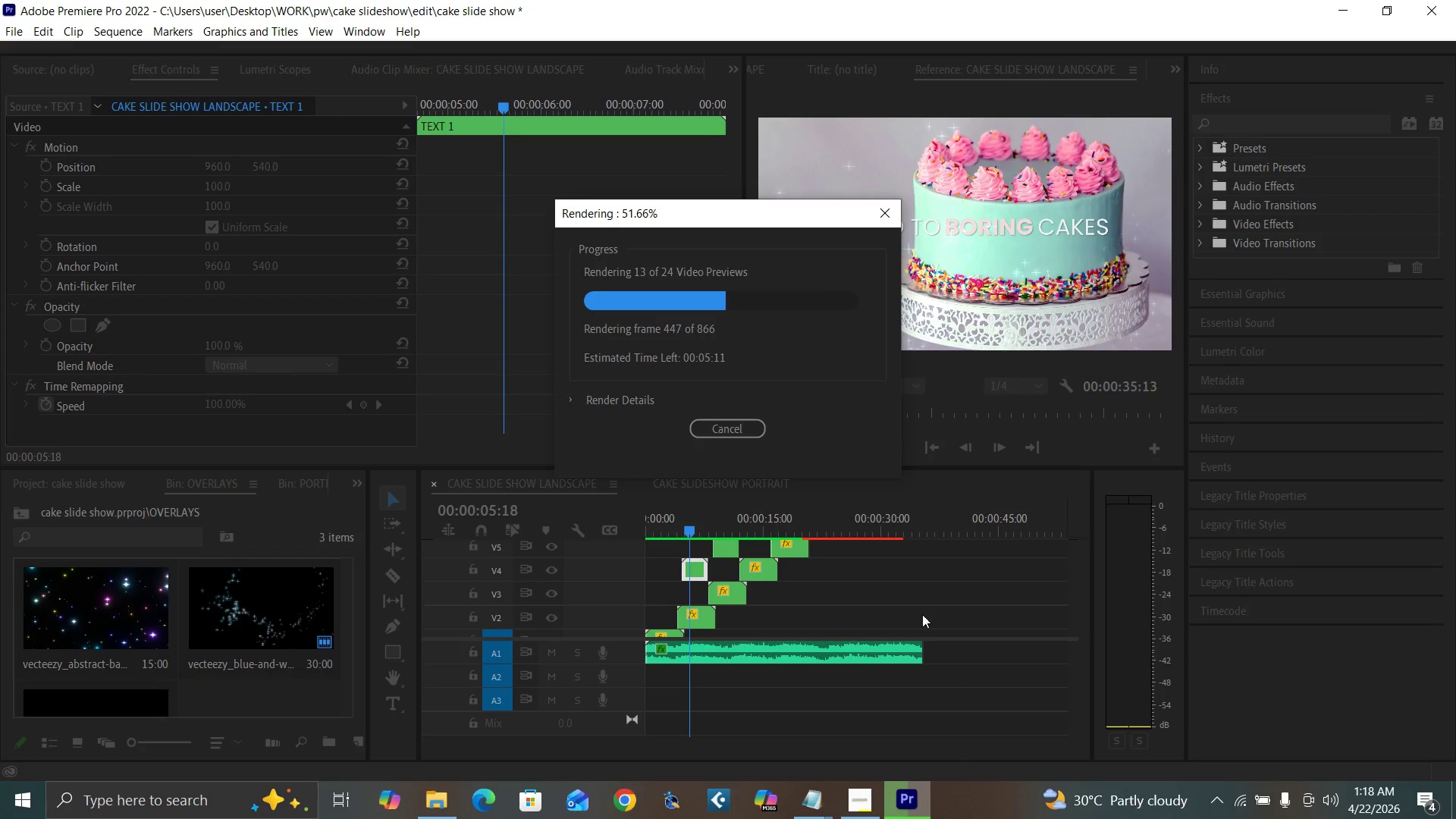 
left_click([919, 609])
 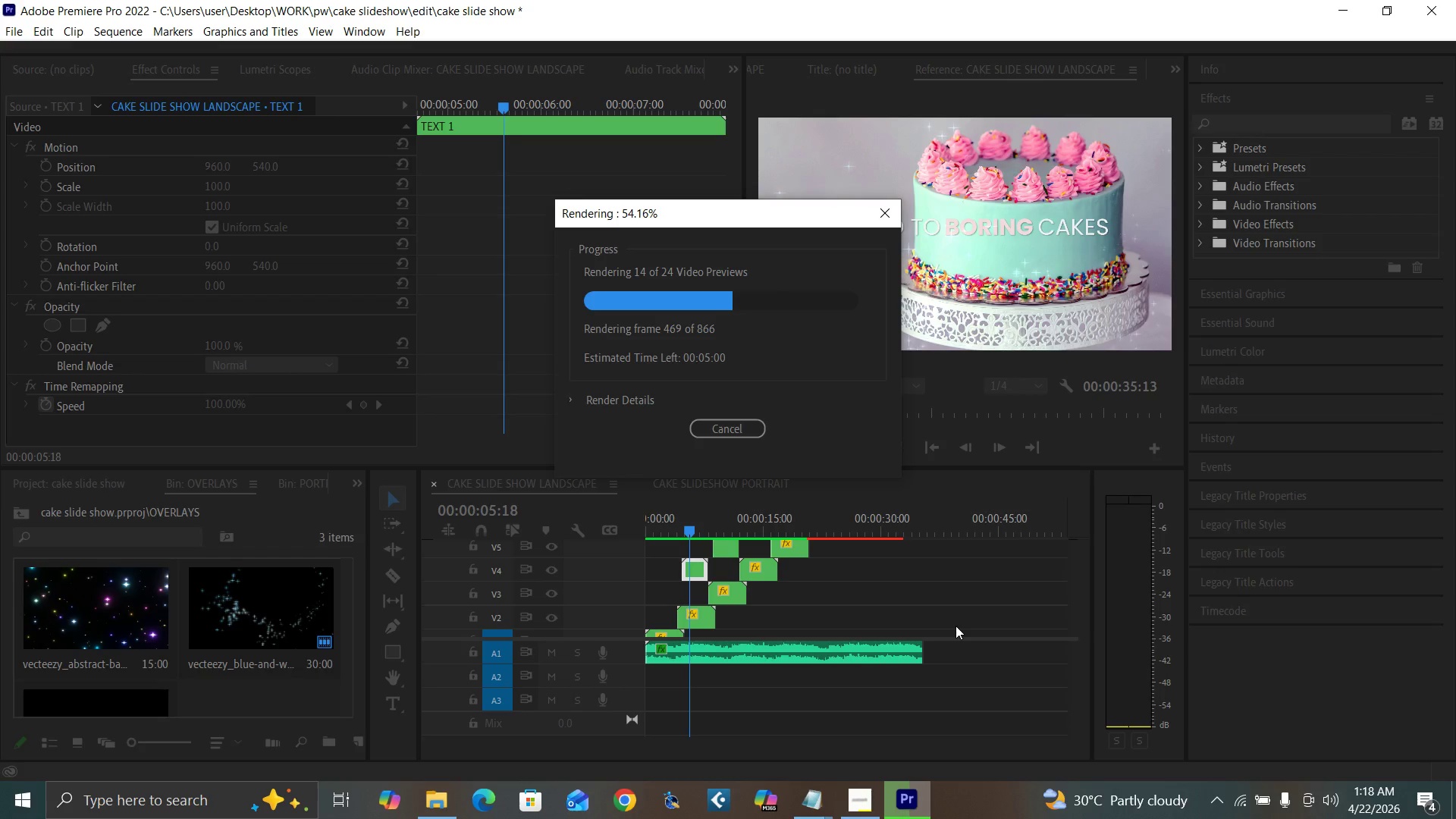 
wait(36.14)
 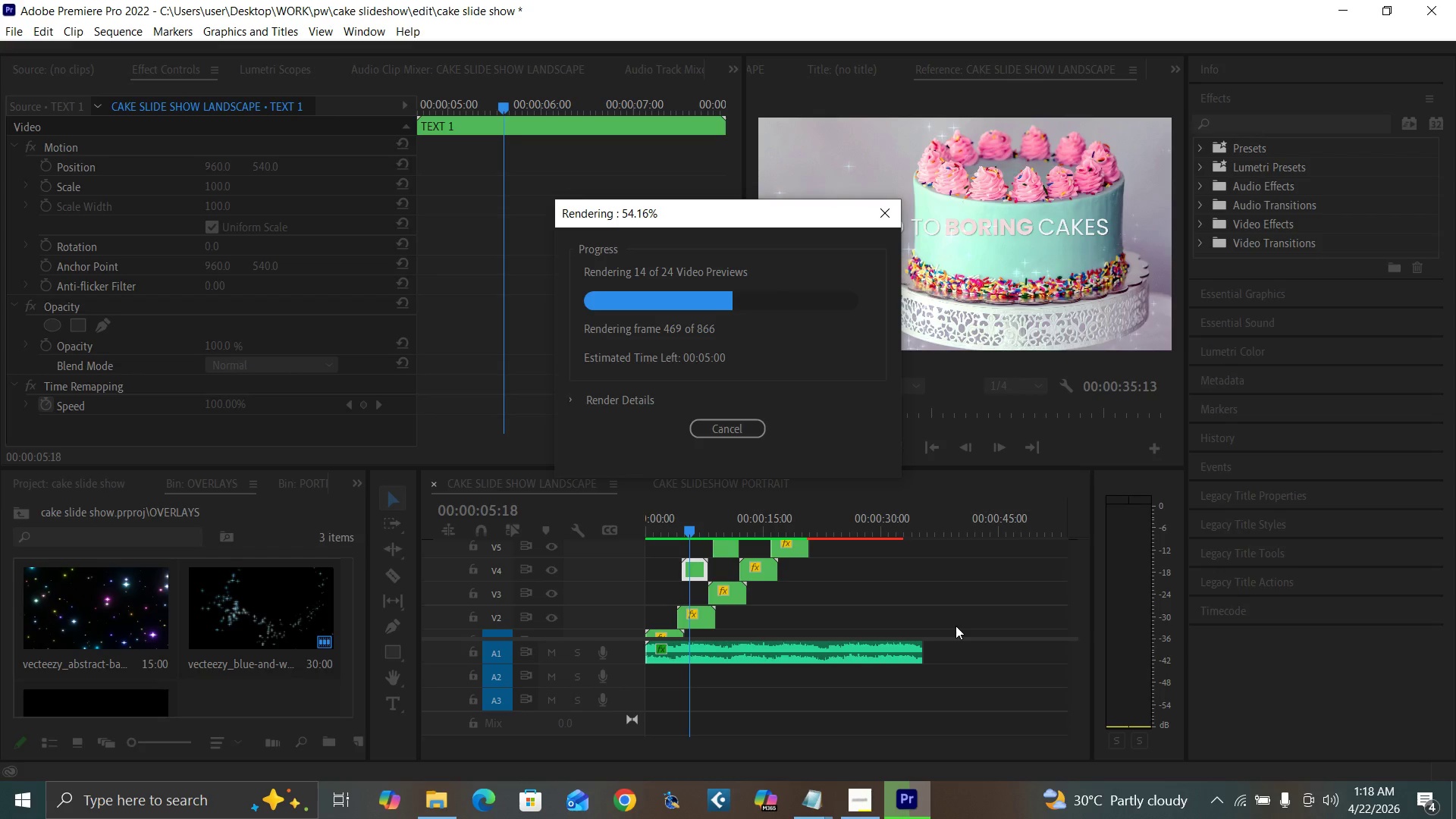 
left_click([940, 600])
 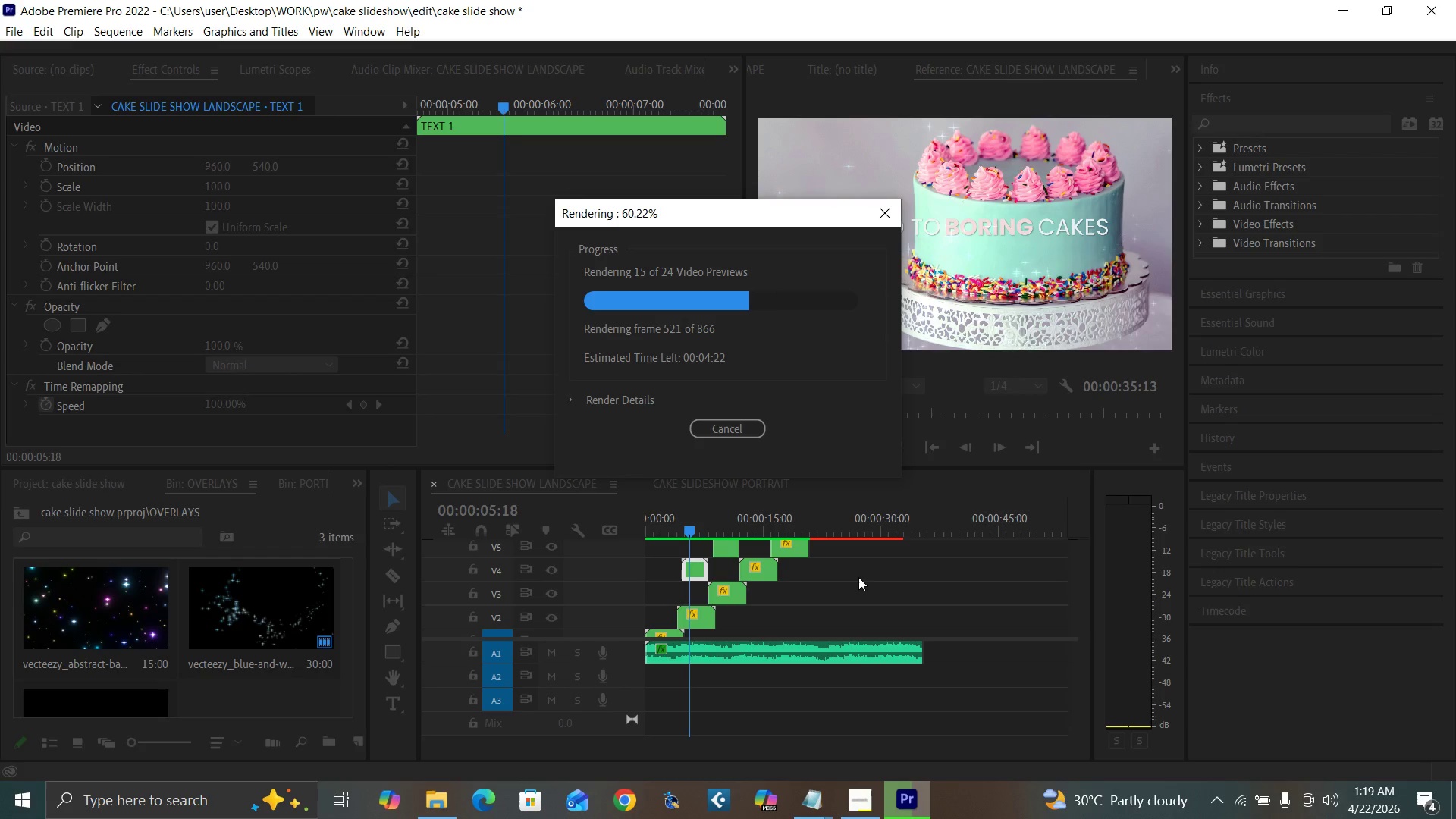 
wait(37.72)
 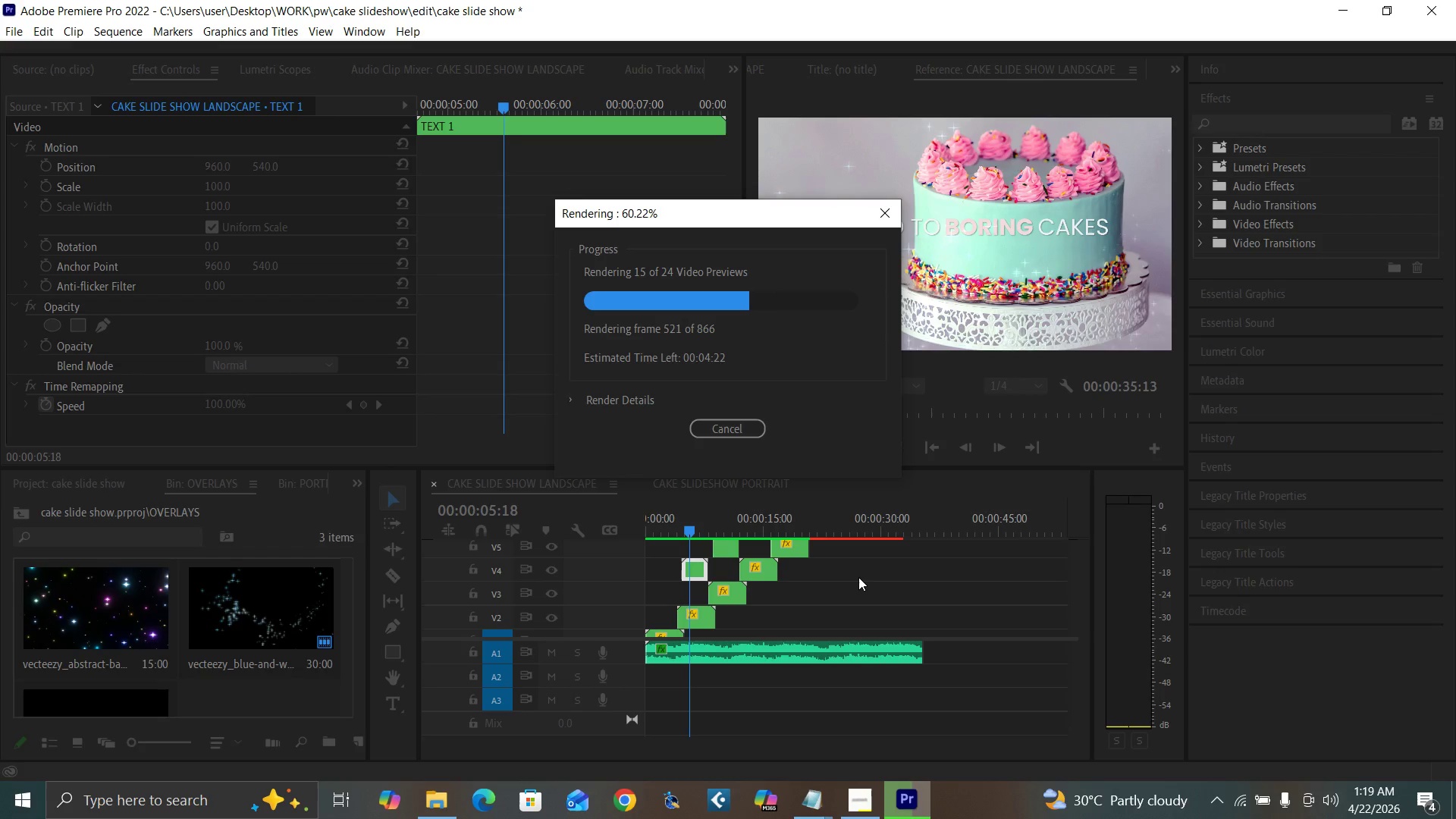 
left_click([864, 617])
 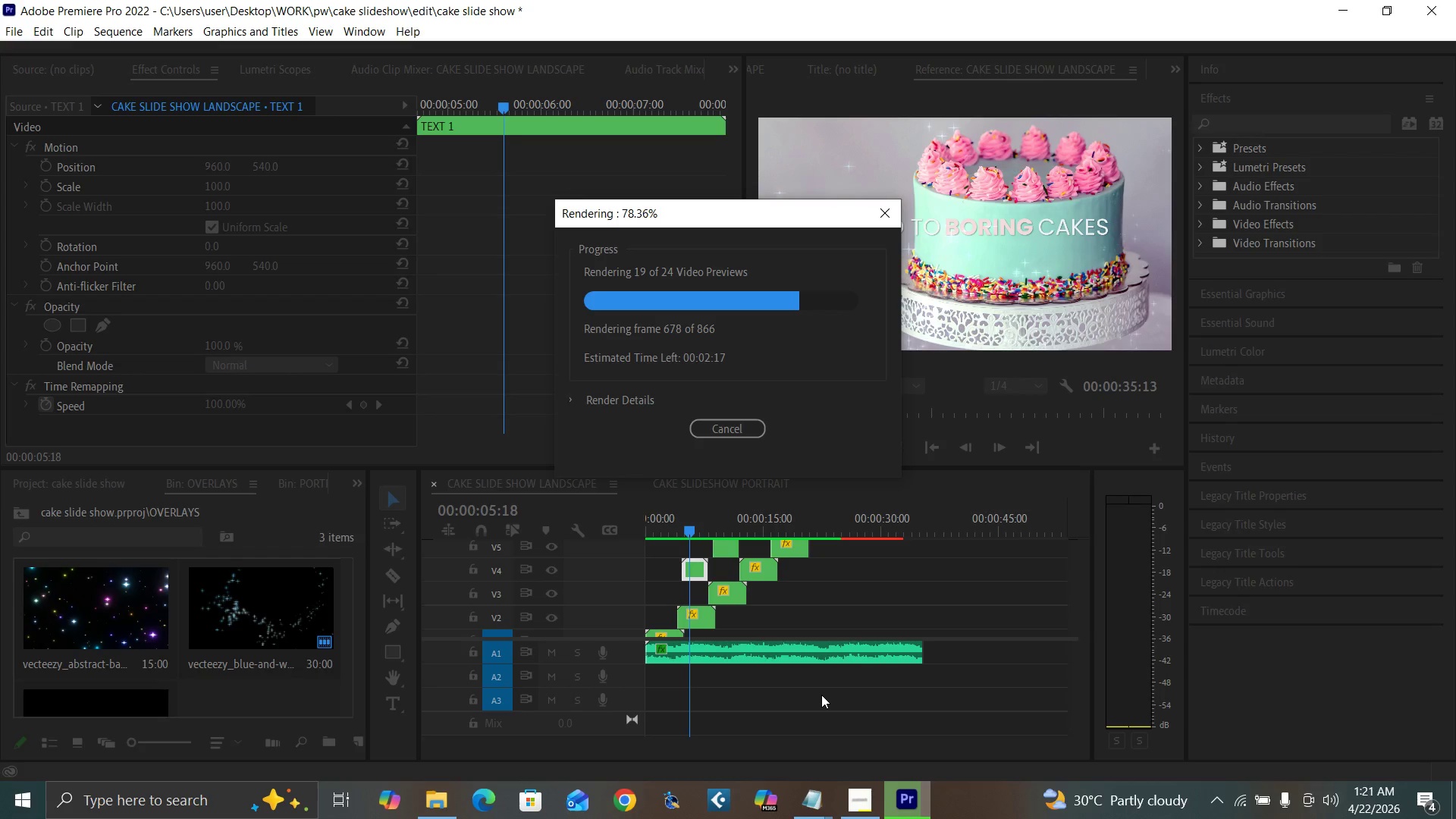 
wait(100.48)
 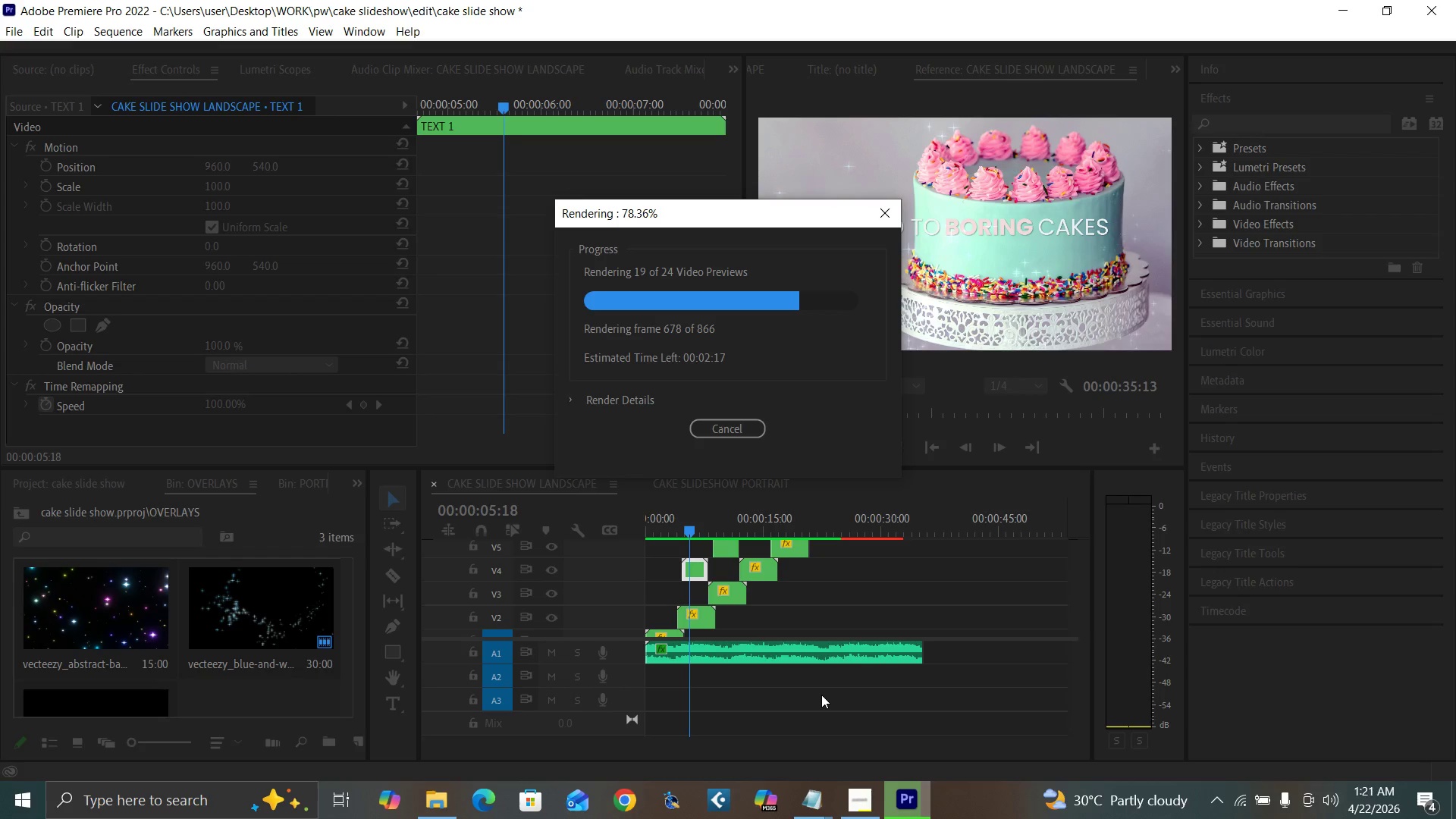 
left_click([843, 595])
 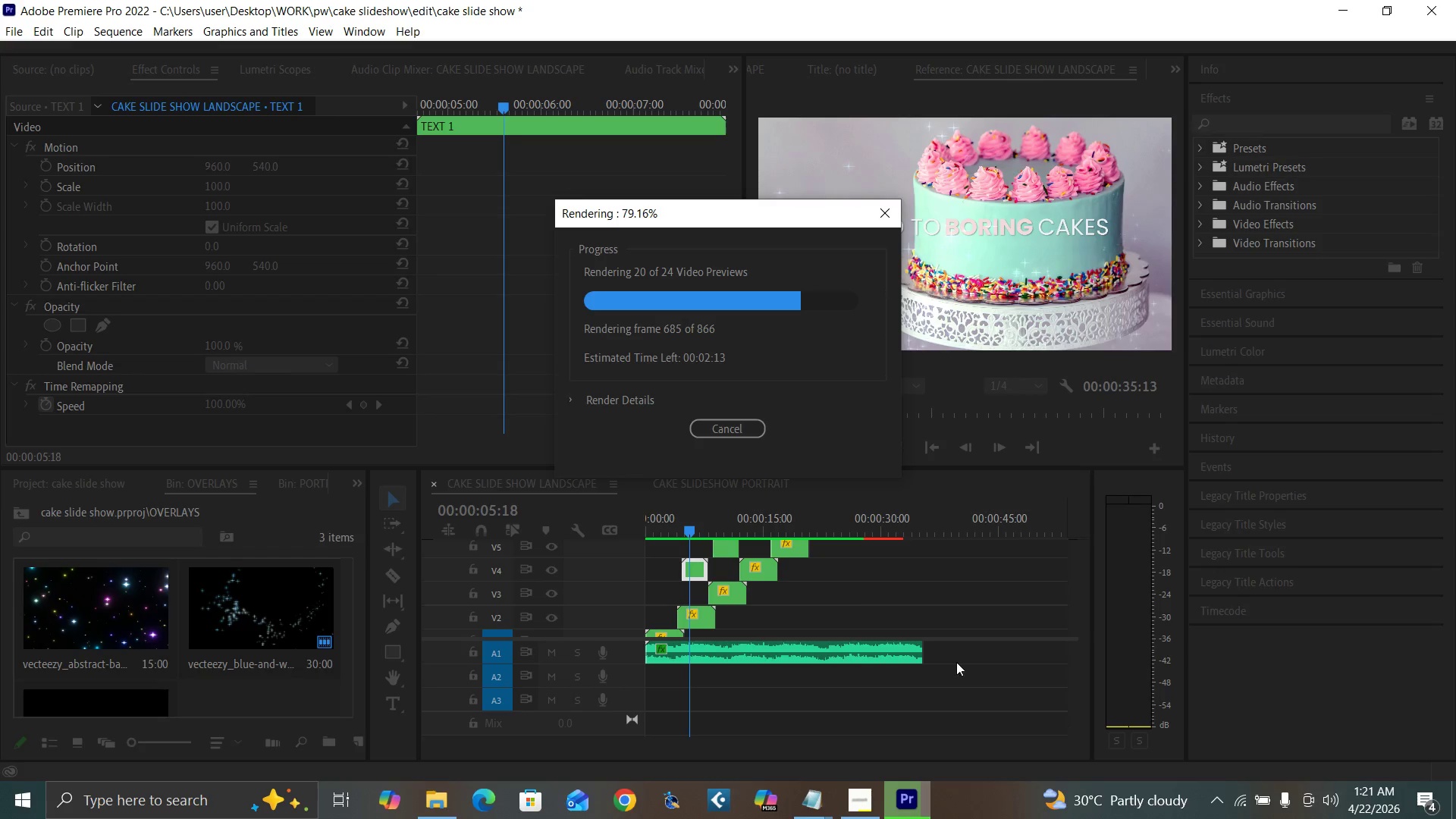 
mouse_move([1220, 794])
 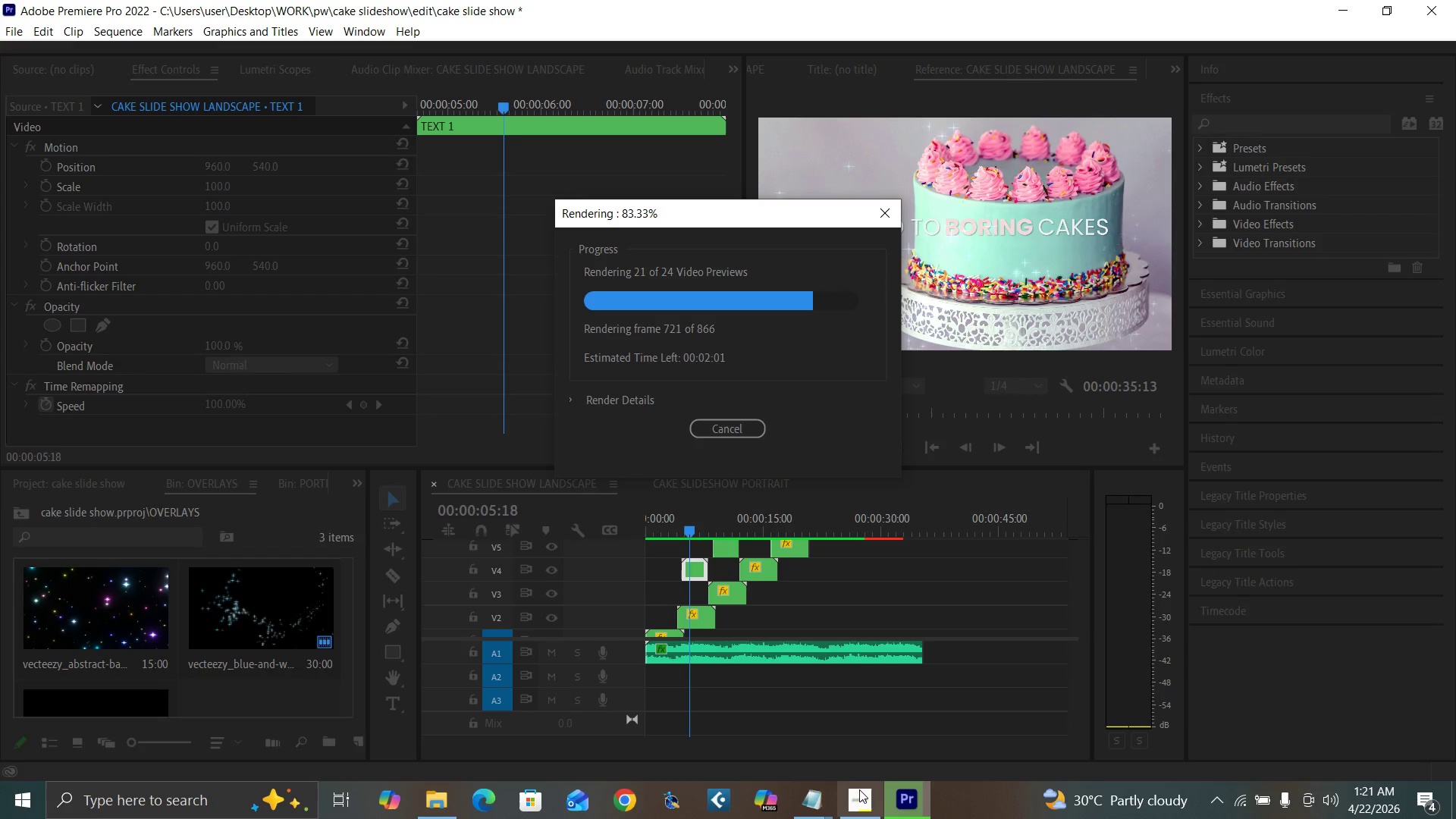 
mouse_move([882, 757])
 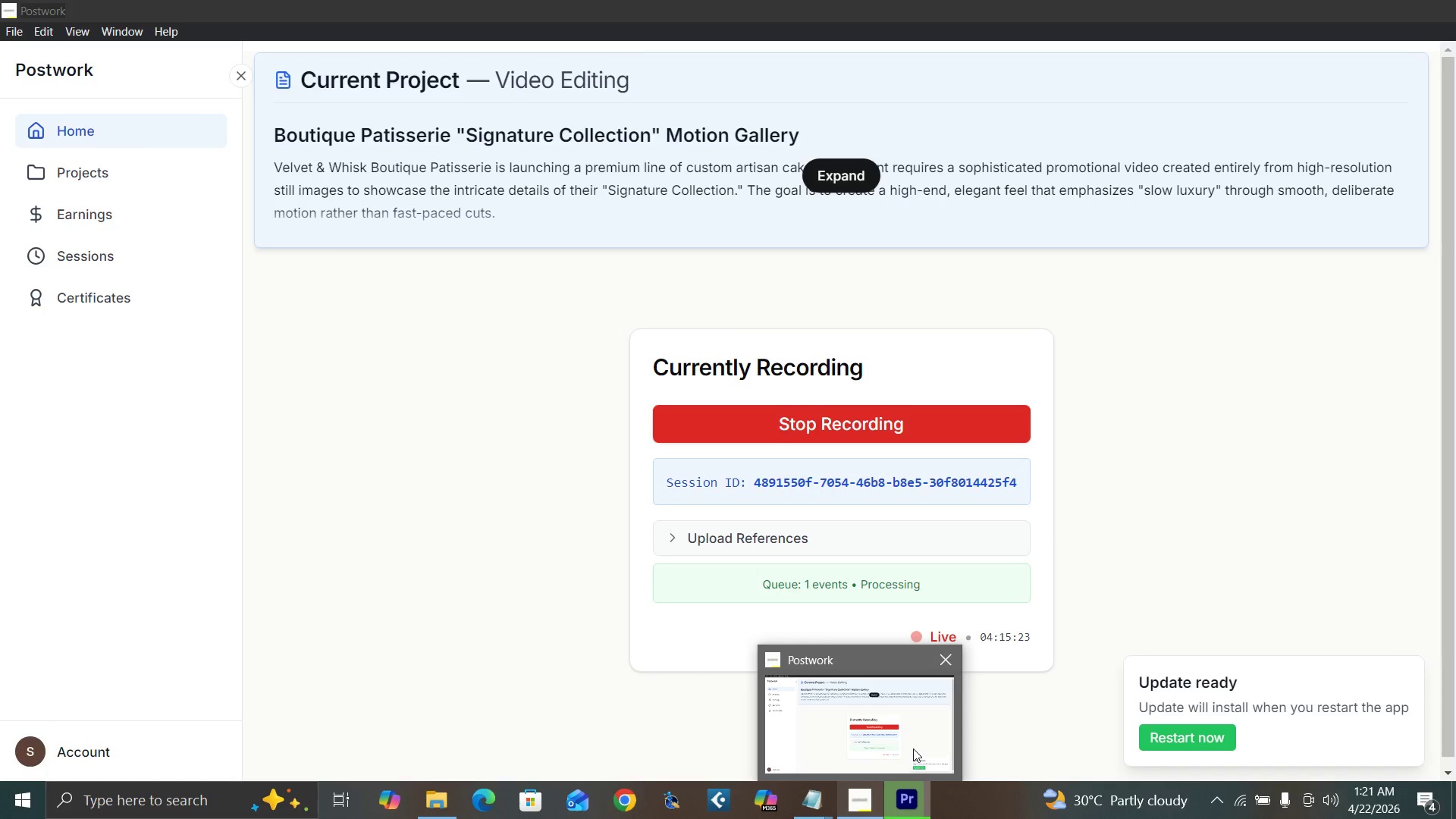 
wait(10.13)
 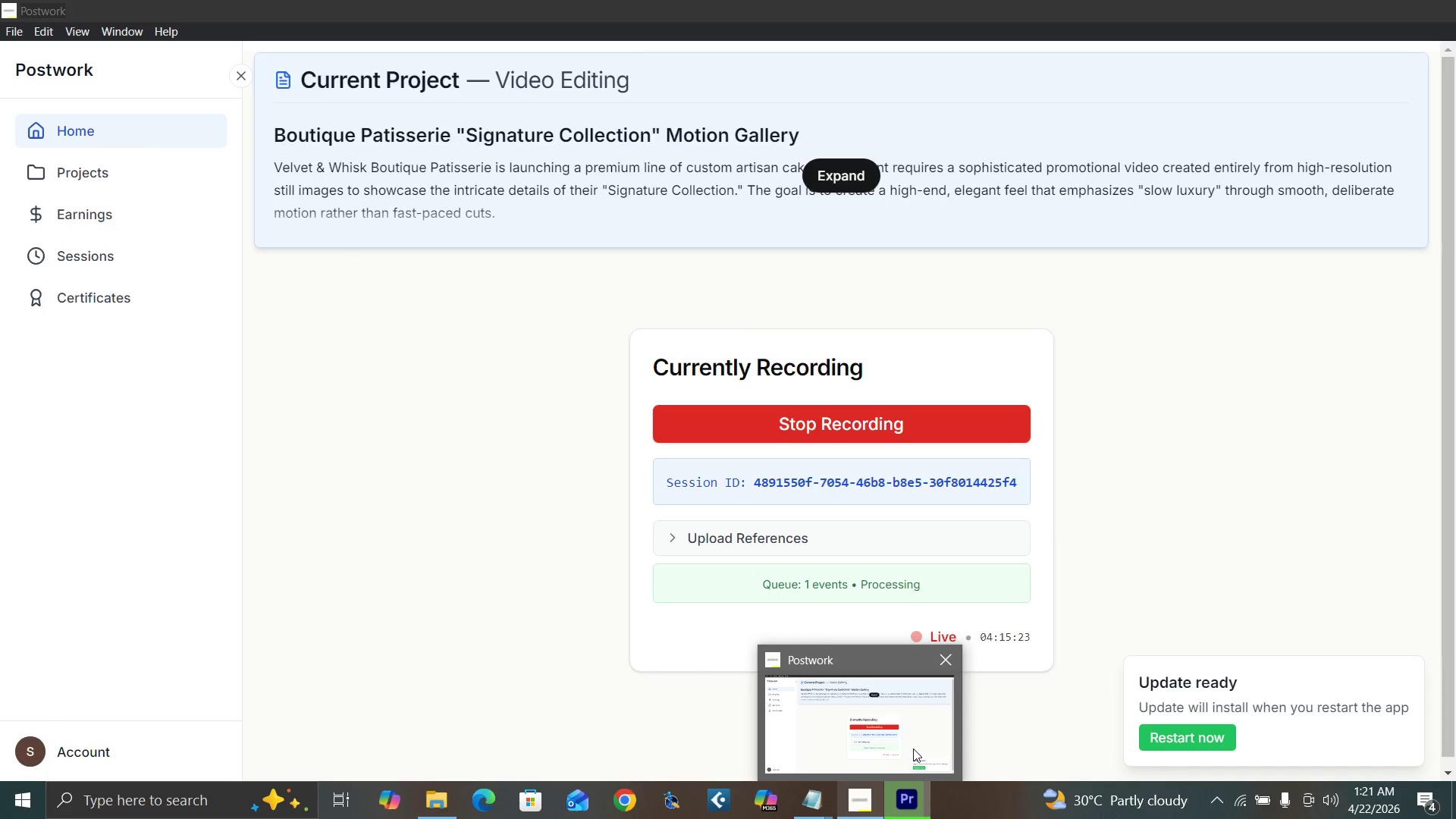 
left_click([830, 597])
 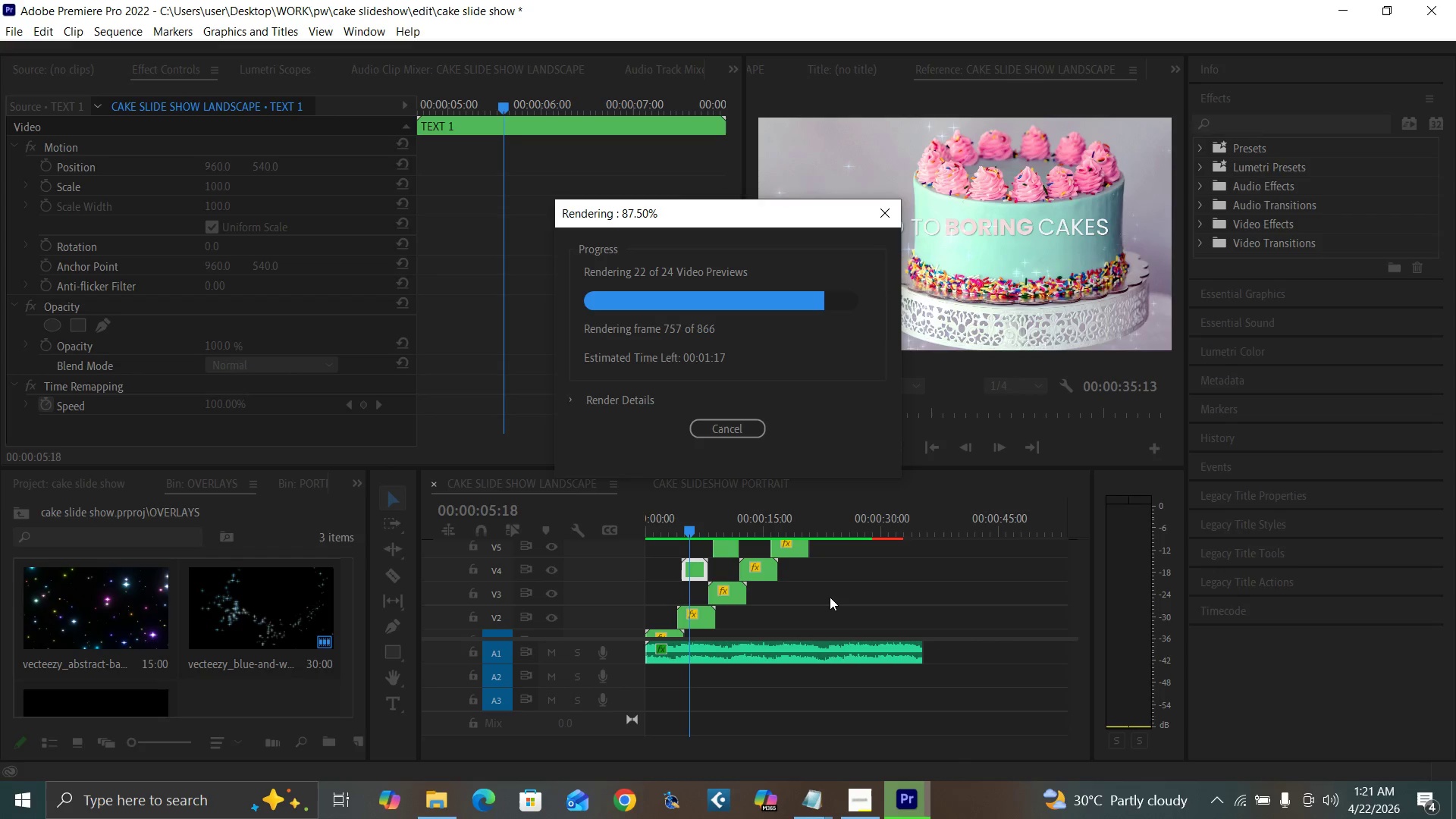 
left_click([831, 590])
 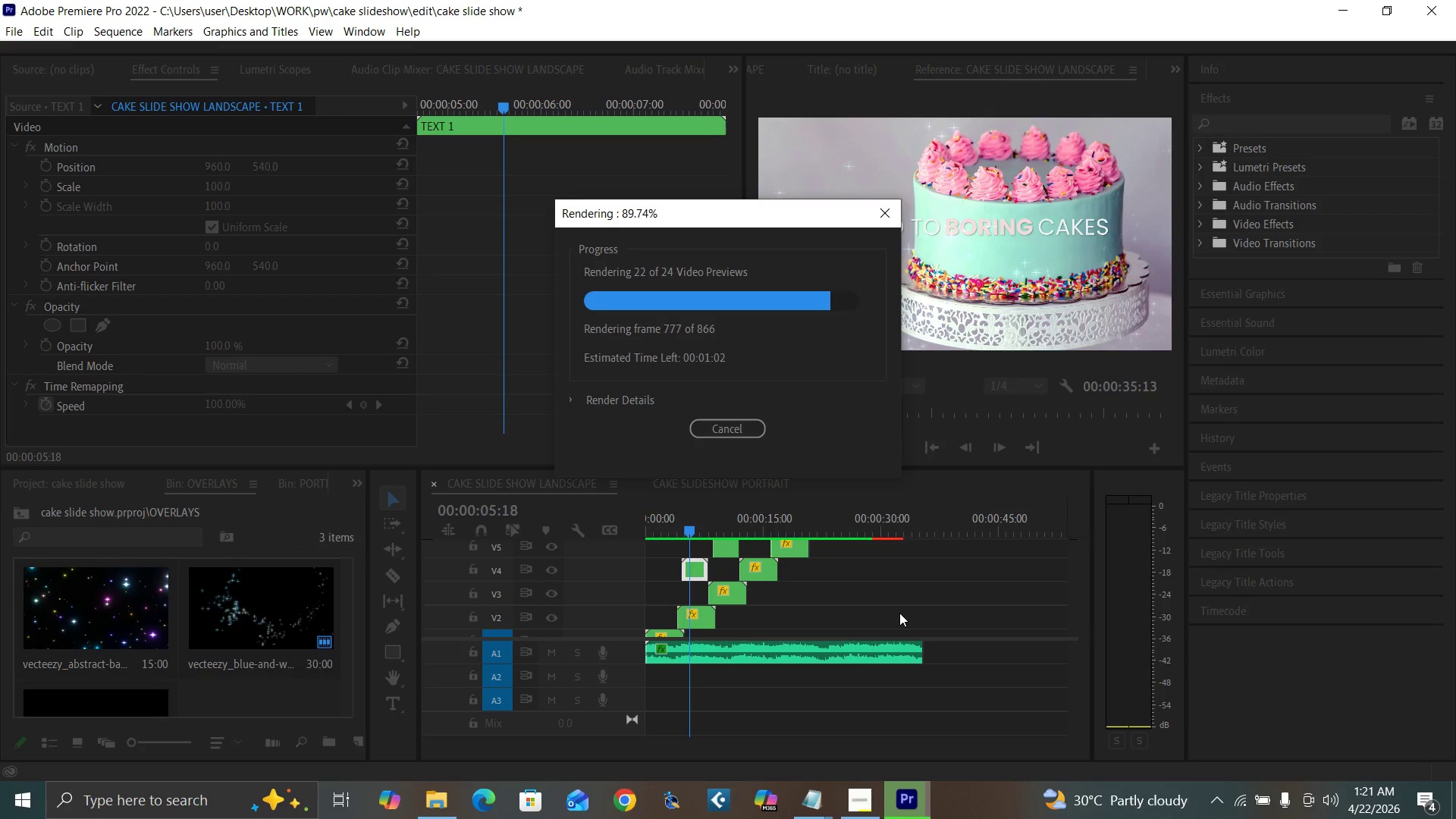 
wait(23.11)
 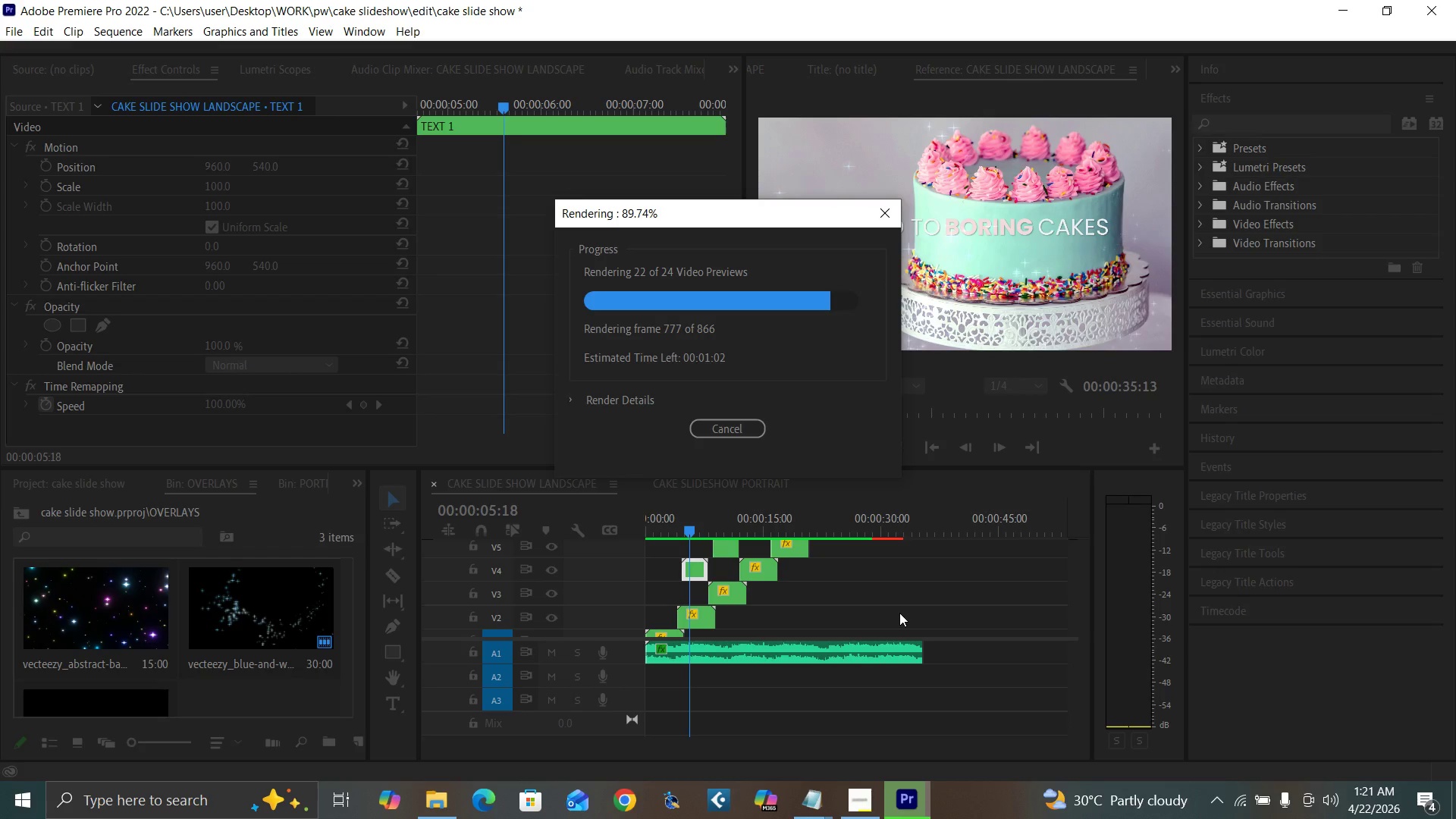 
mouse_move([1227, 790])
 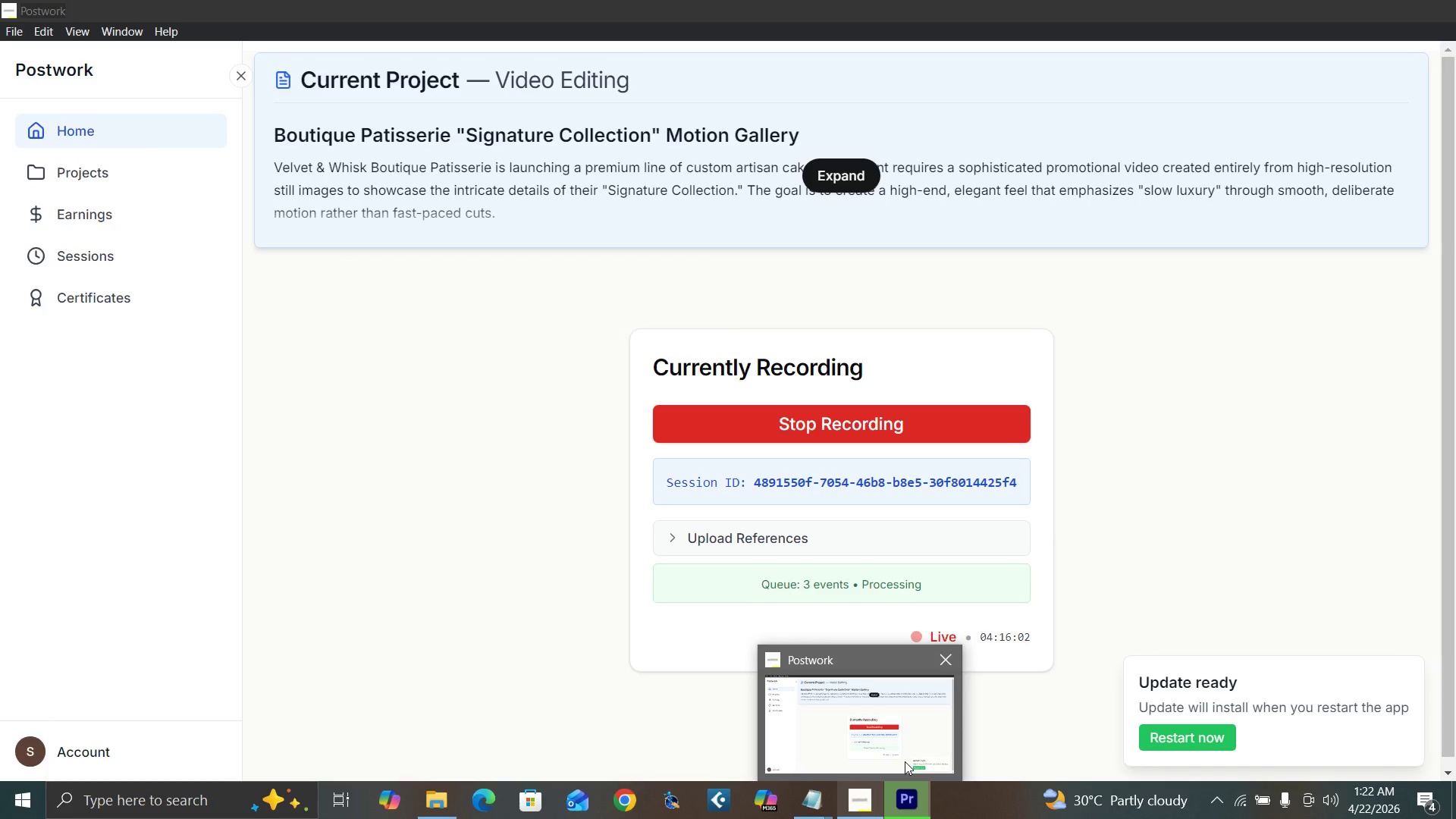 
wait(11.49)
 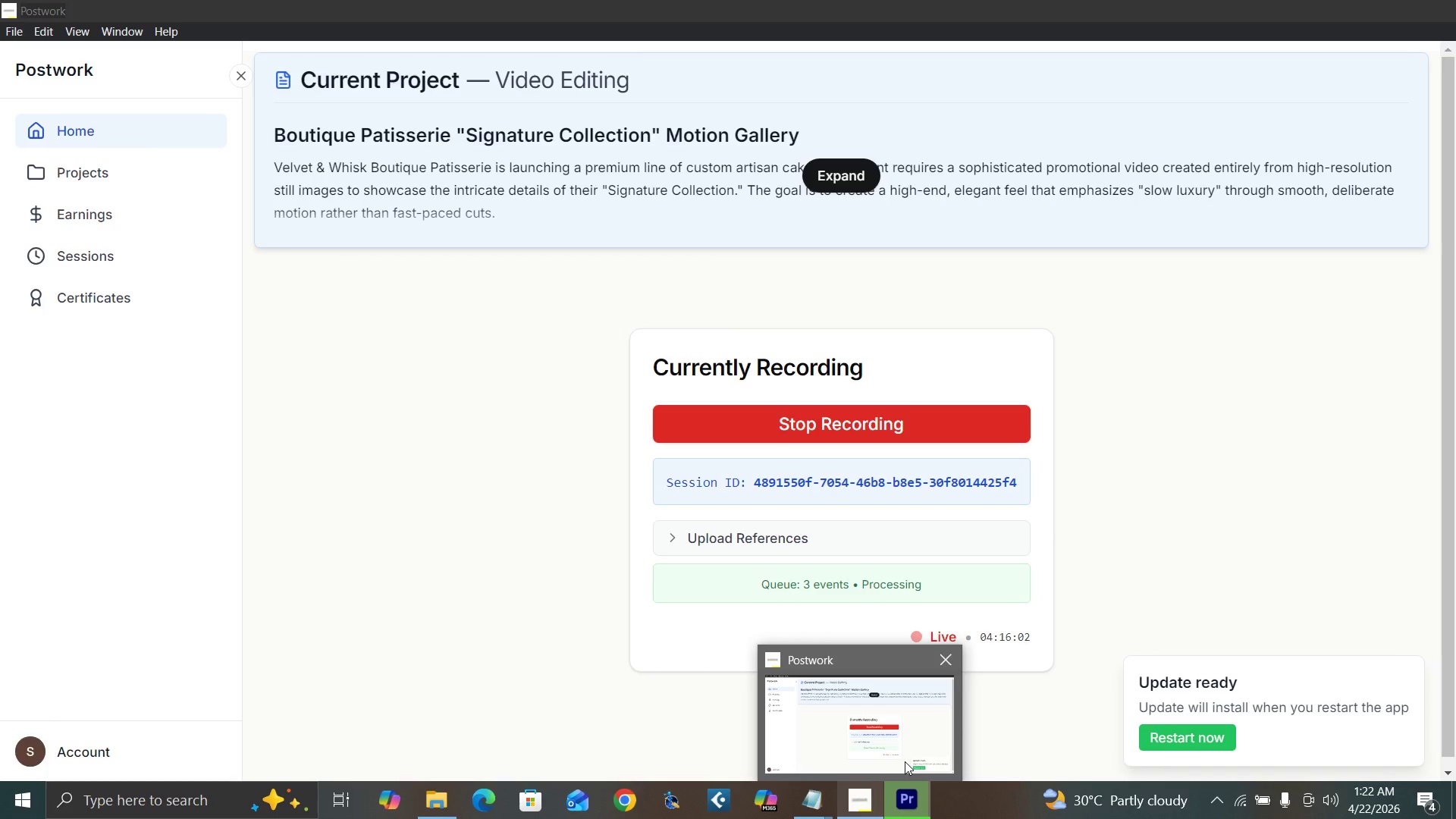 
left_click([809, 602])
 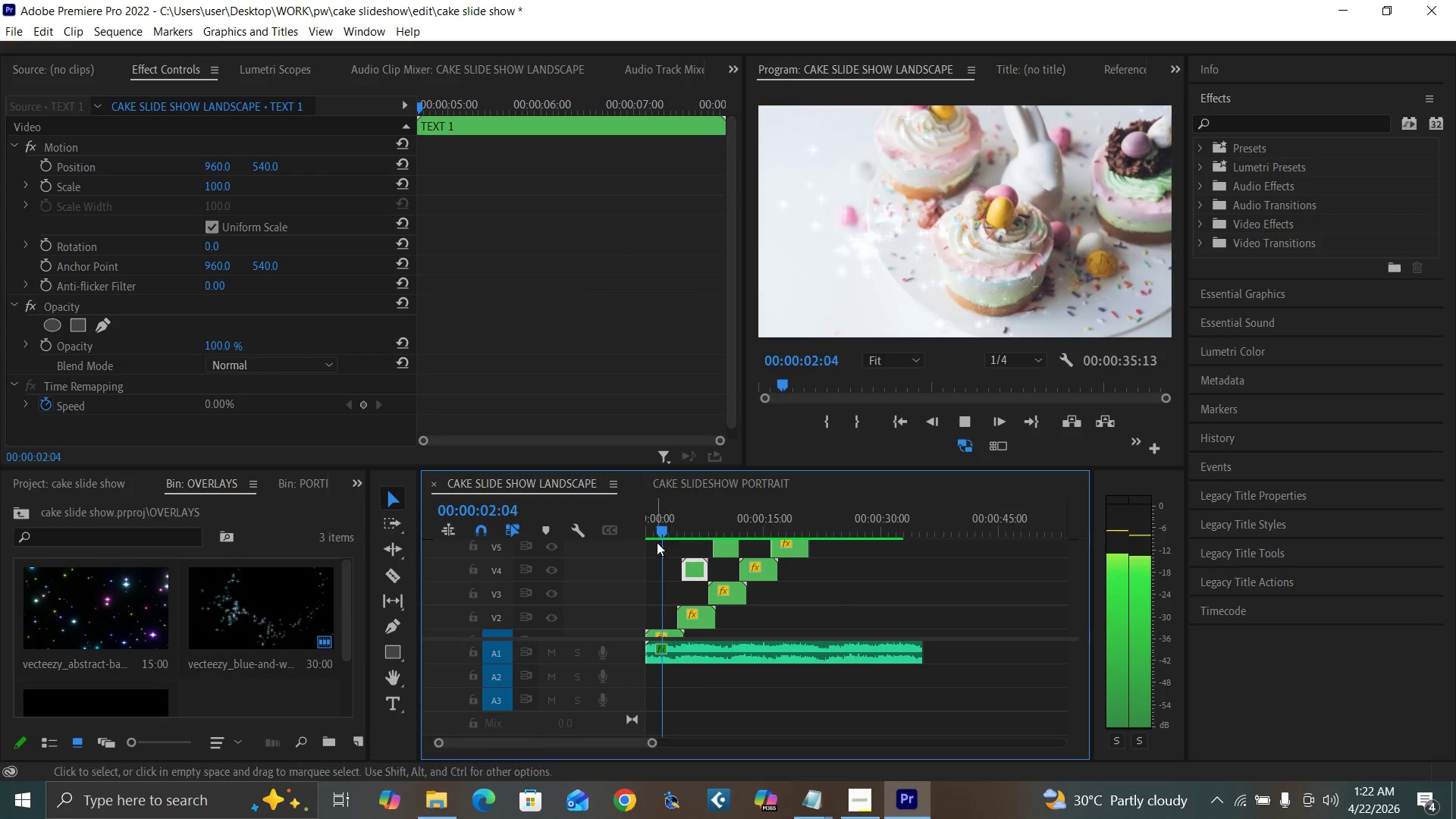 
wait(6.46)
 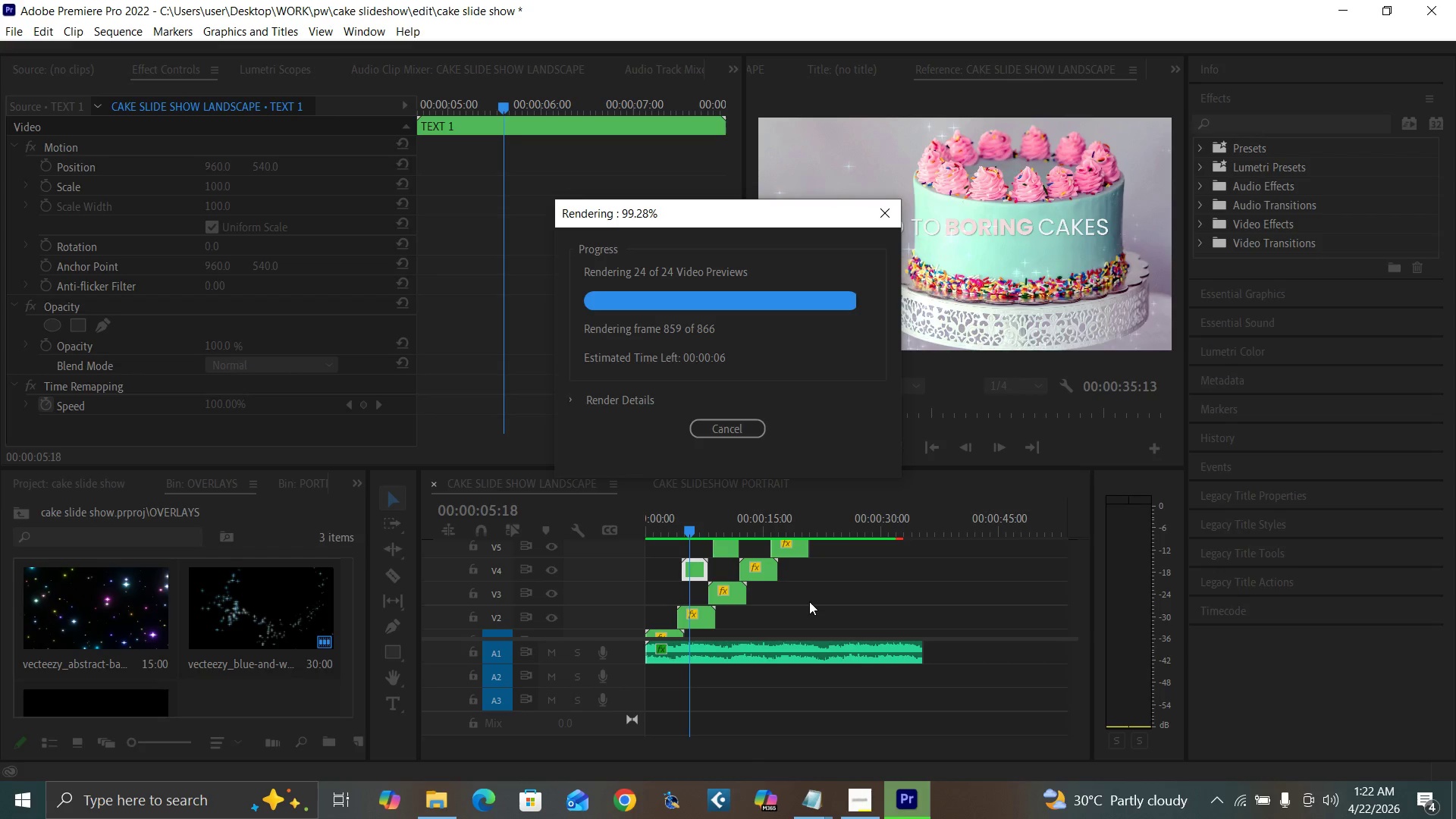 
mouse_move([865, 763])
 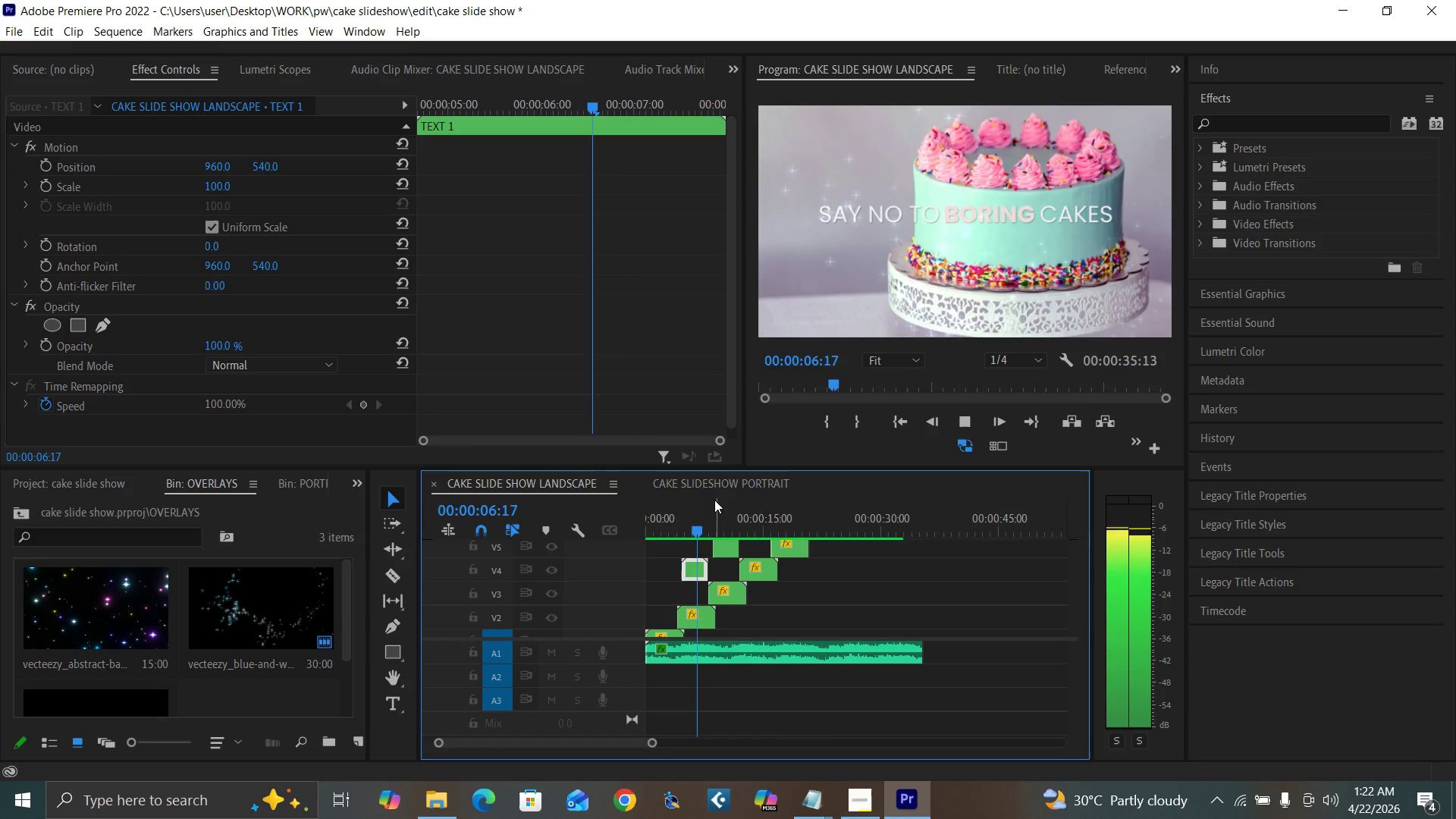 
left_click_drag(start_coordinate=[668, 529], to_coordinate=[600, 554])
 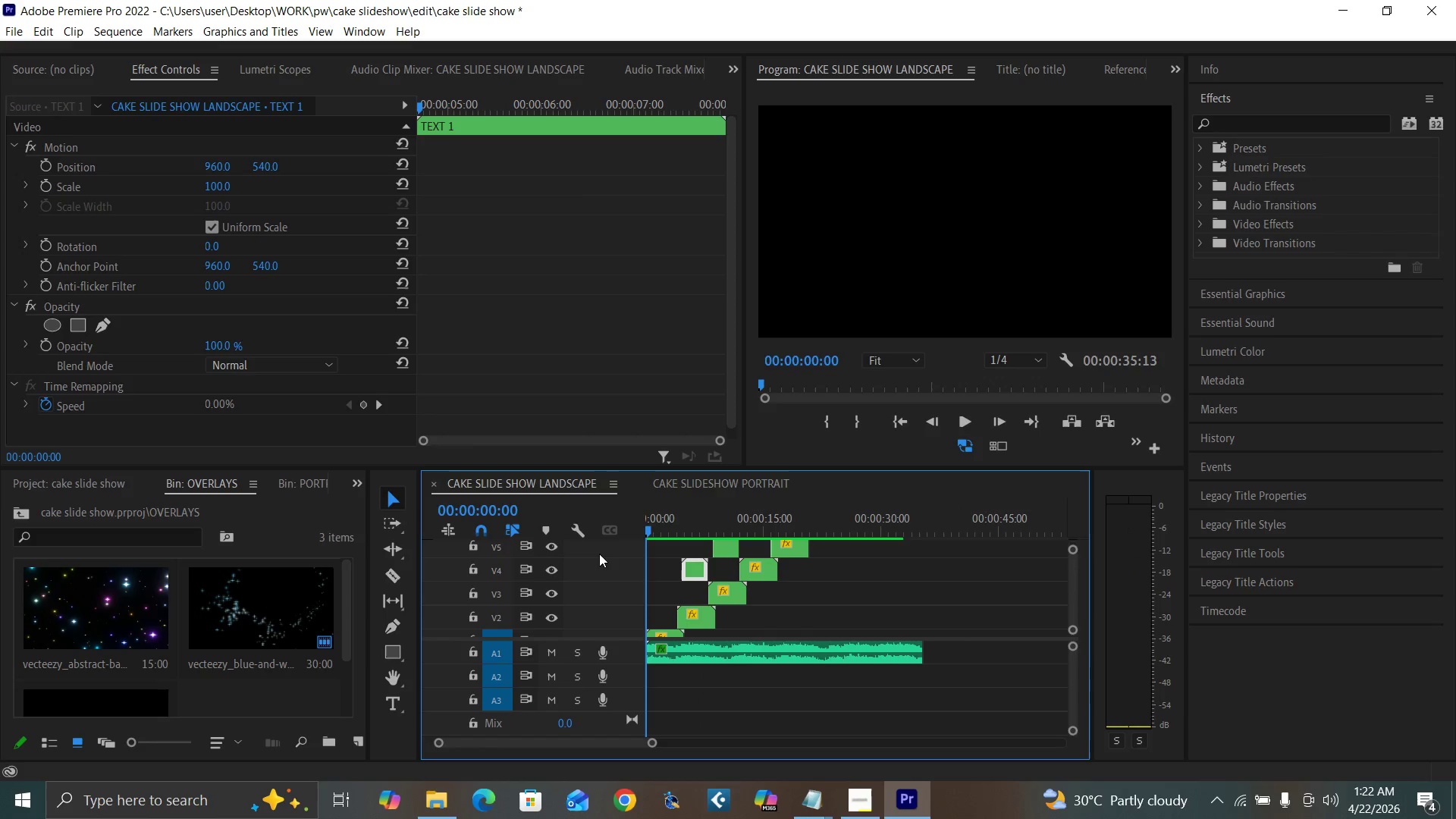 
key(Control+Backquote)
 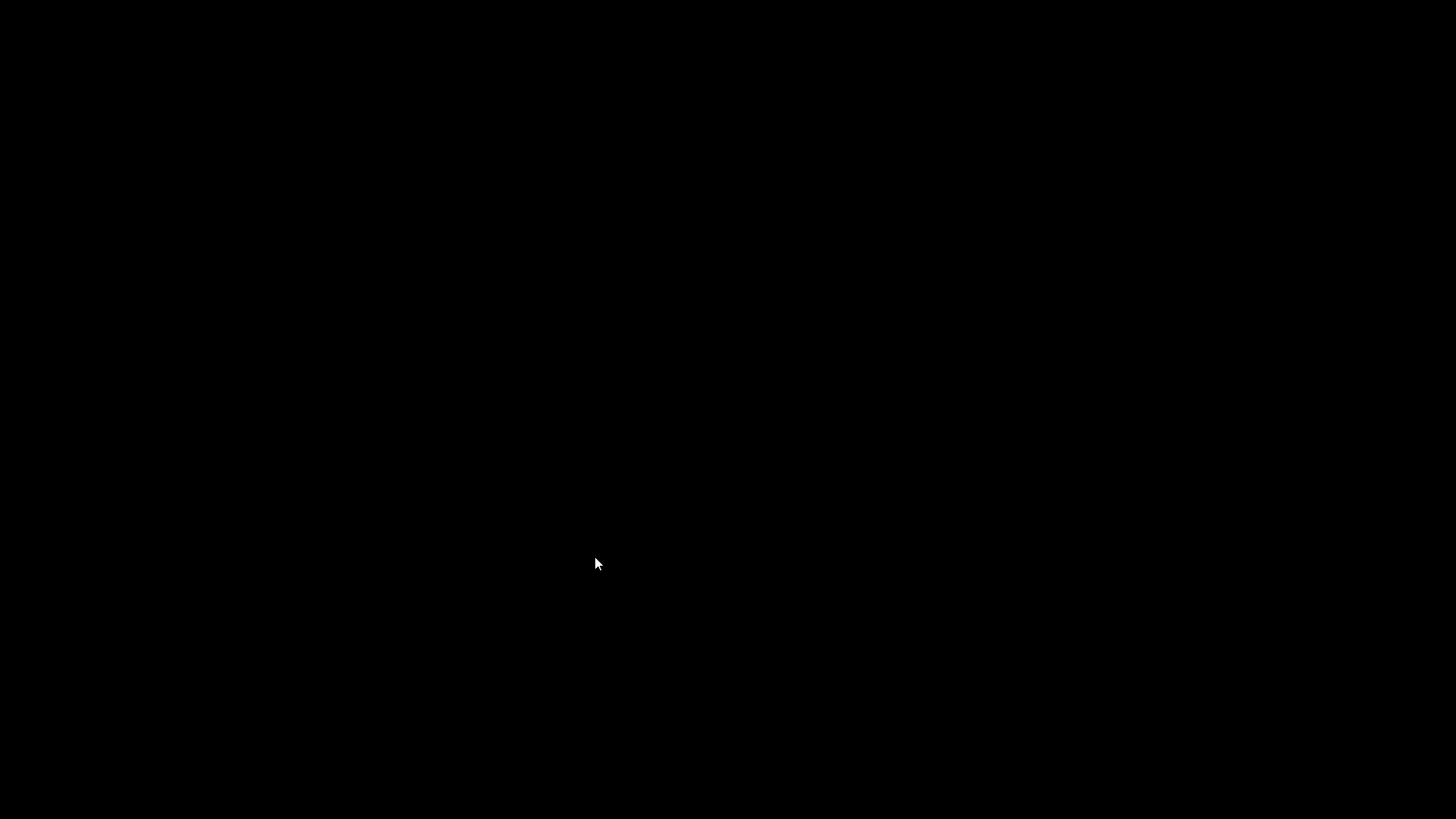 
key(Space)
 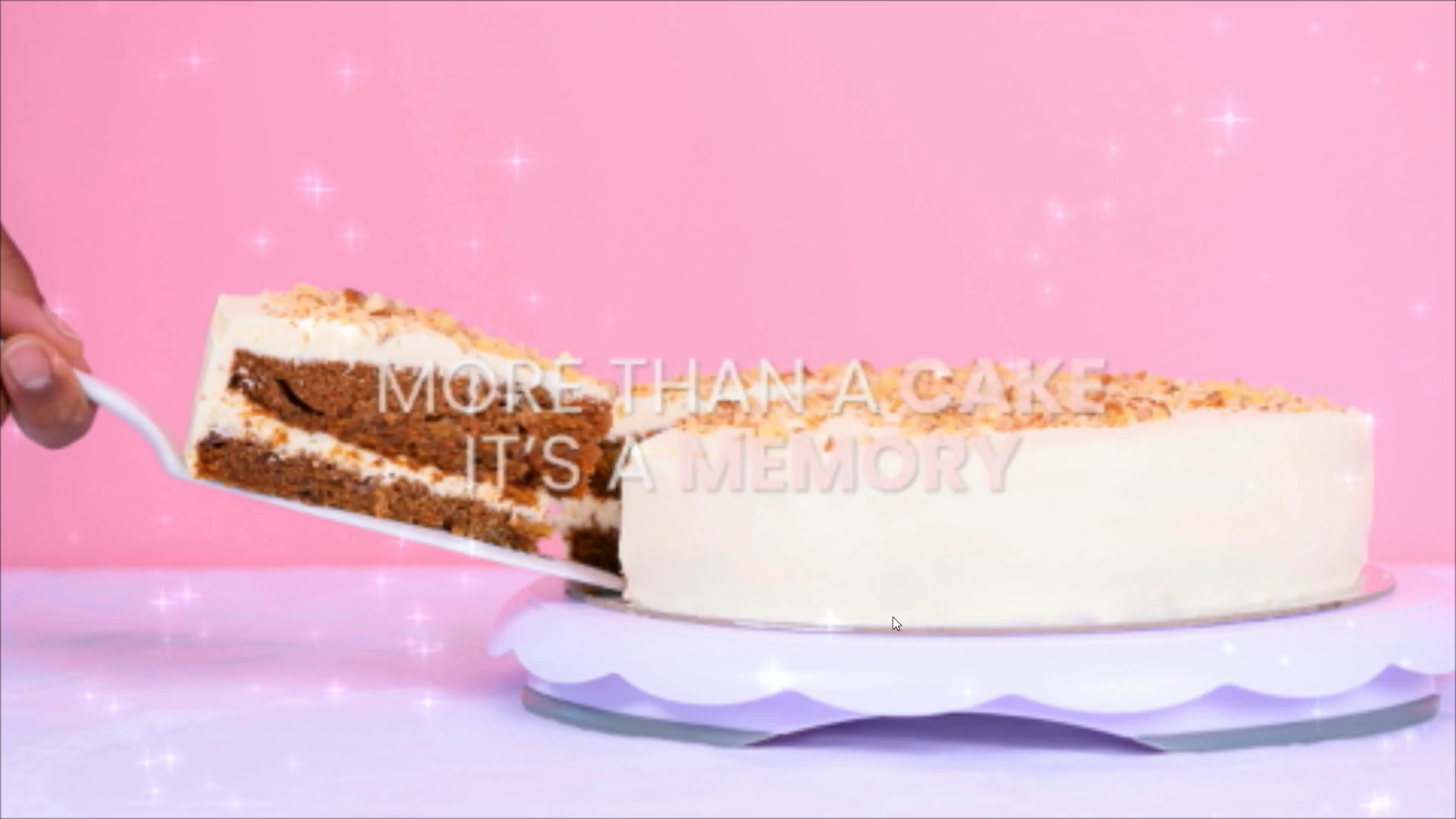 
wait(32.67)
 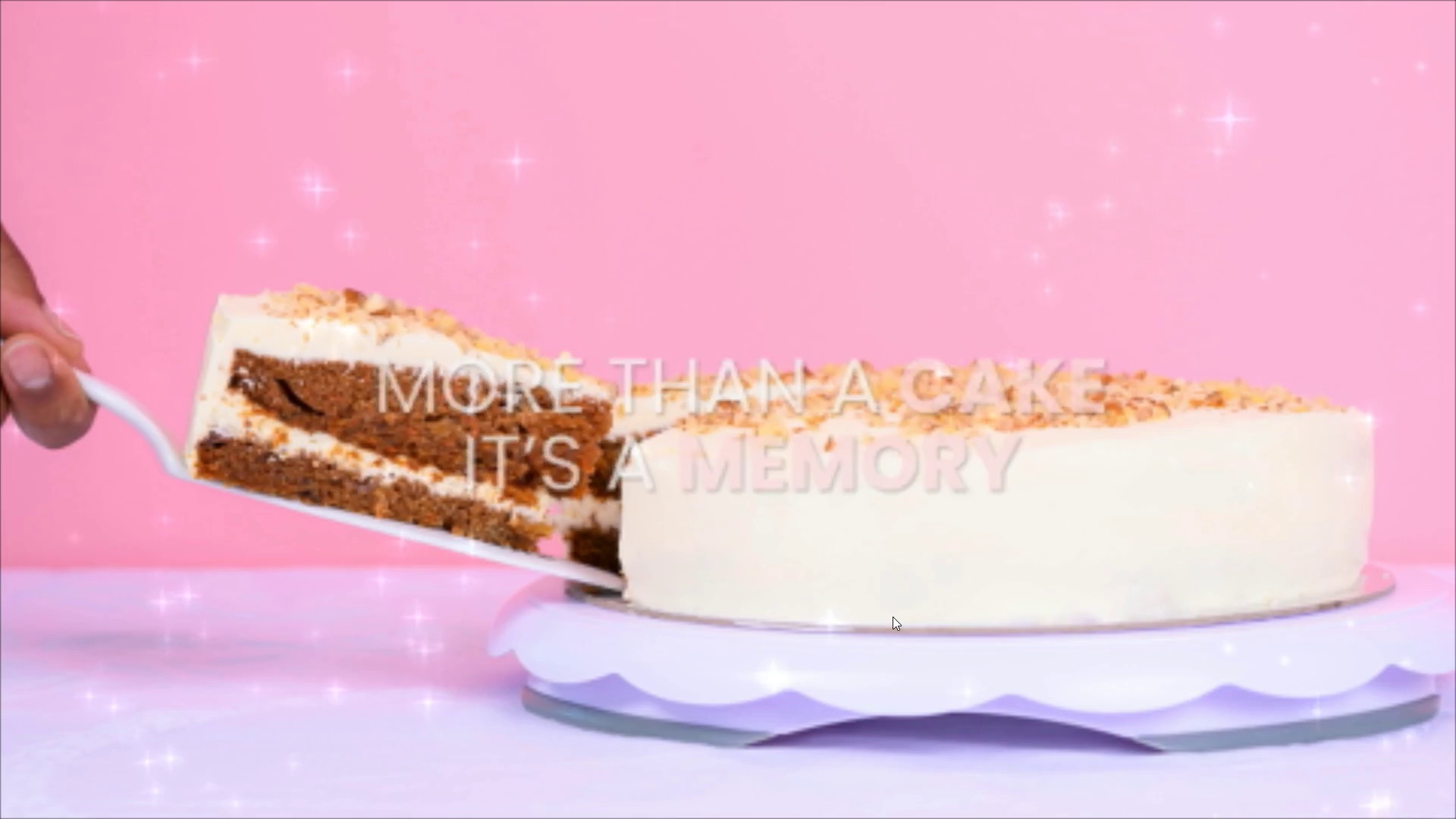 
key(Space)
 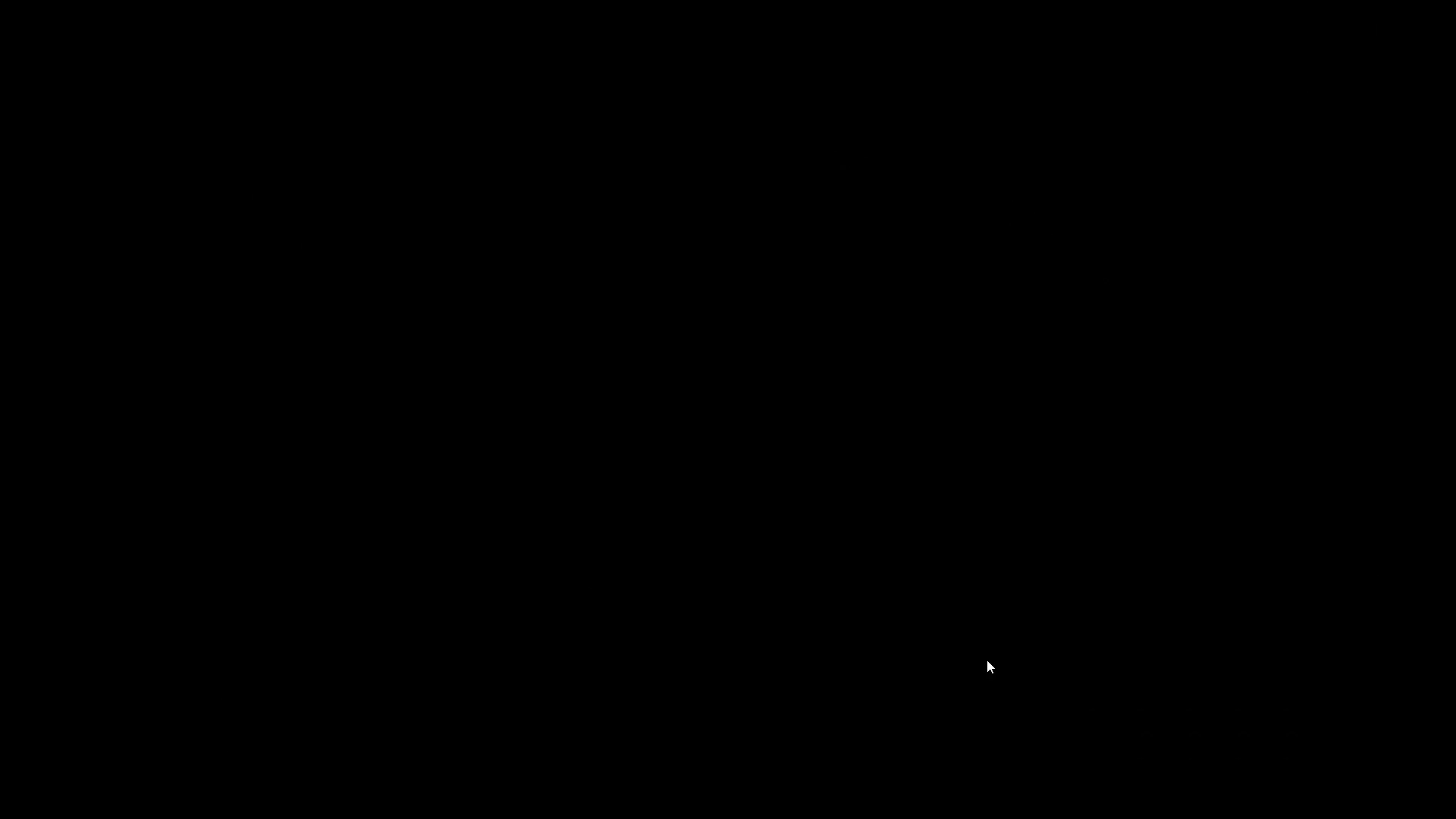 
key(Control+Backquote)
 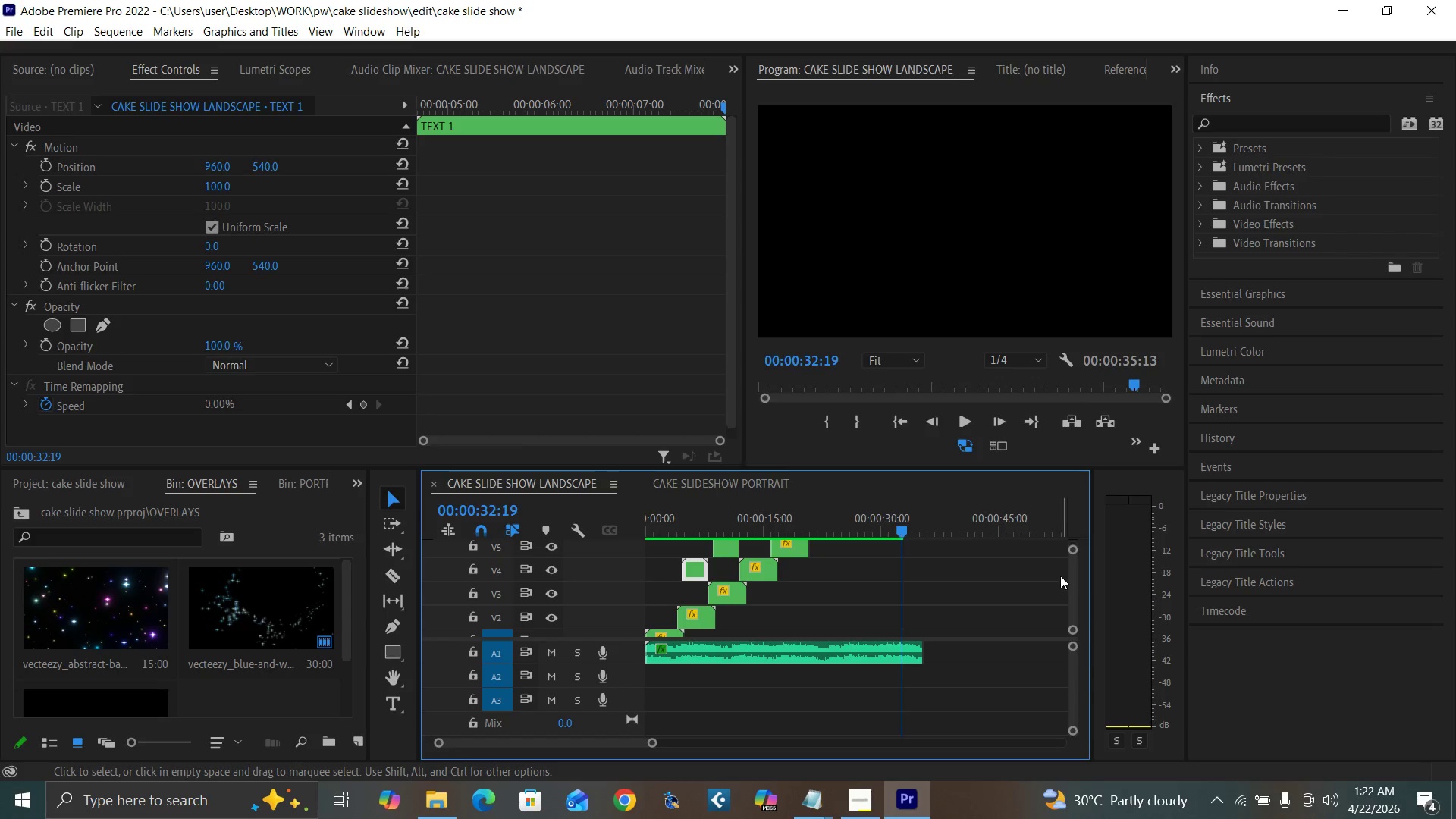 
left_click_drag(start_coordinate=[1076, 596], to_coordinate=[1075, 582])
 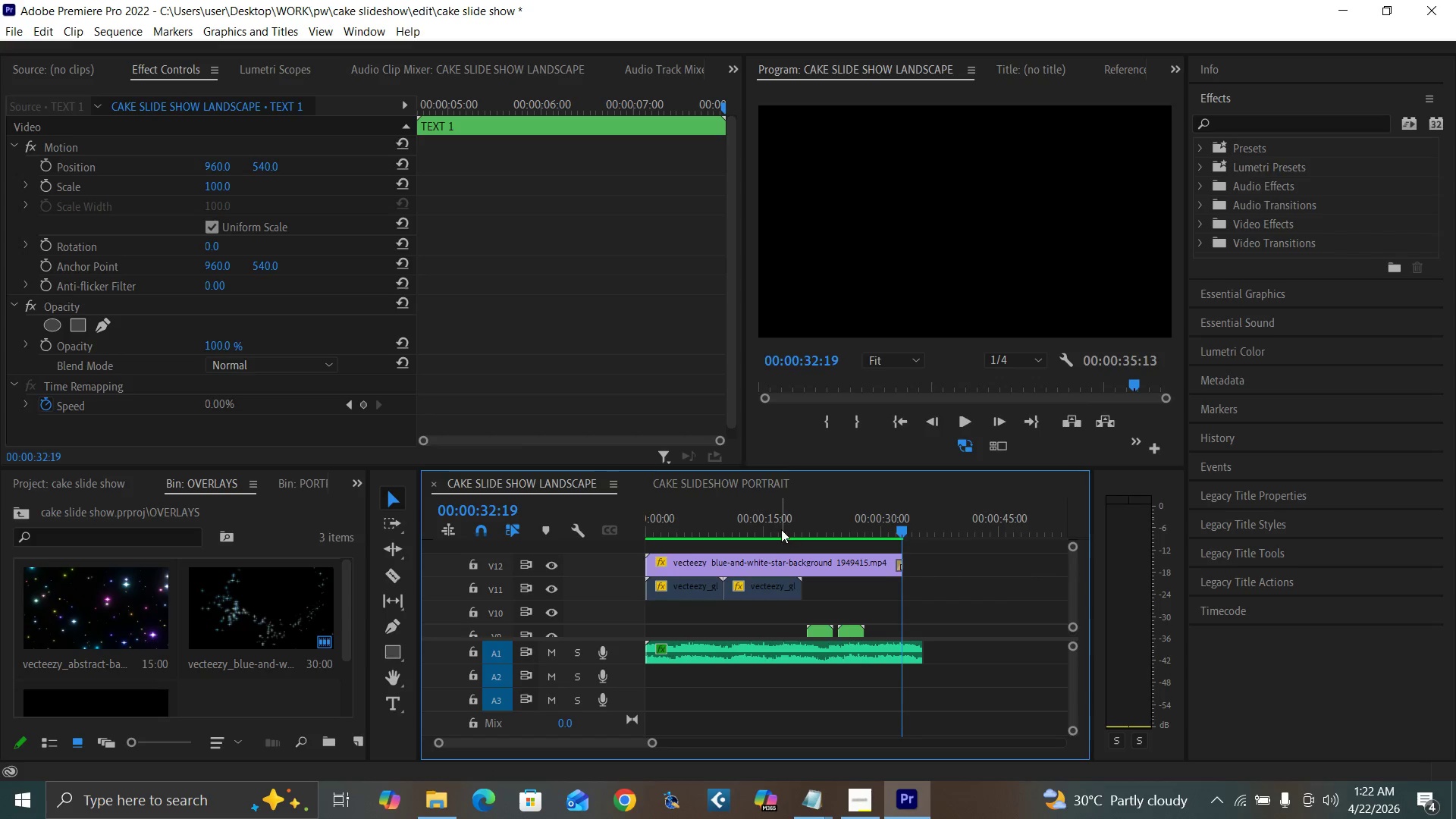 
left_click_drag(start_coordinate=[778, 529], to_coordinate=[758, 534])
 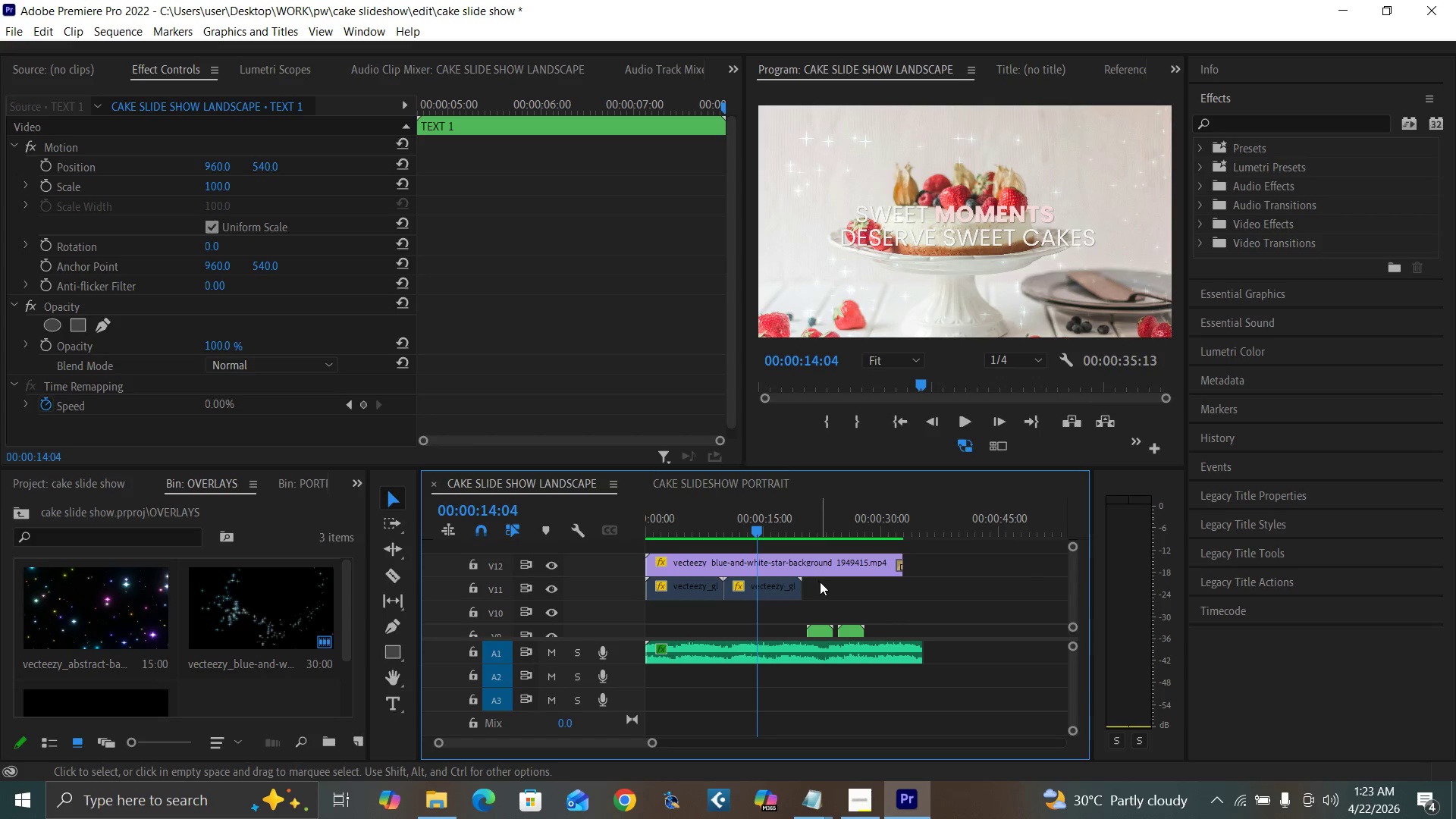 
left_click_drag(start_coordinate=[821, 582], to_coordinate=[704, 591])
 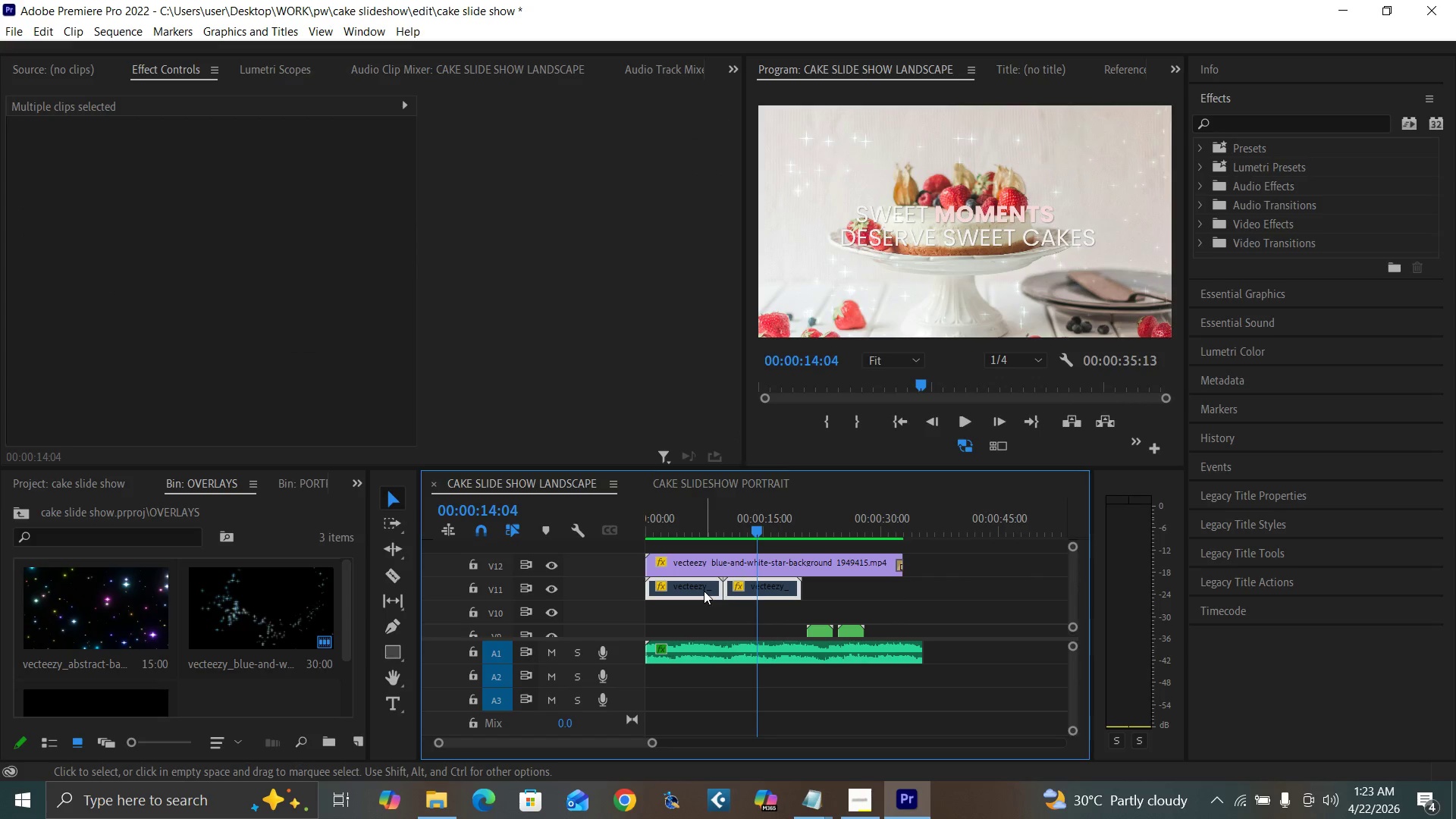 
key(Delete)
 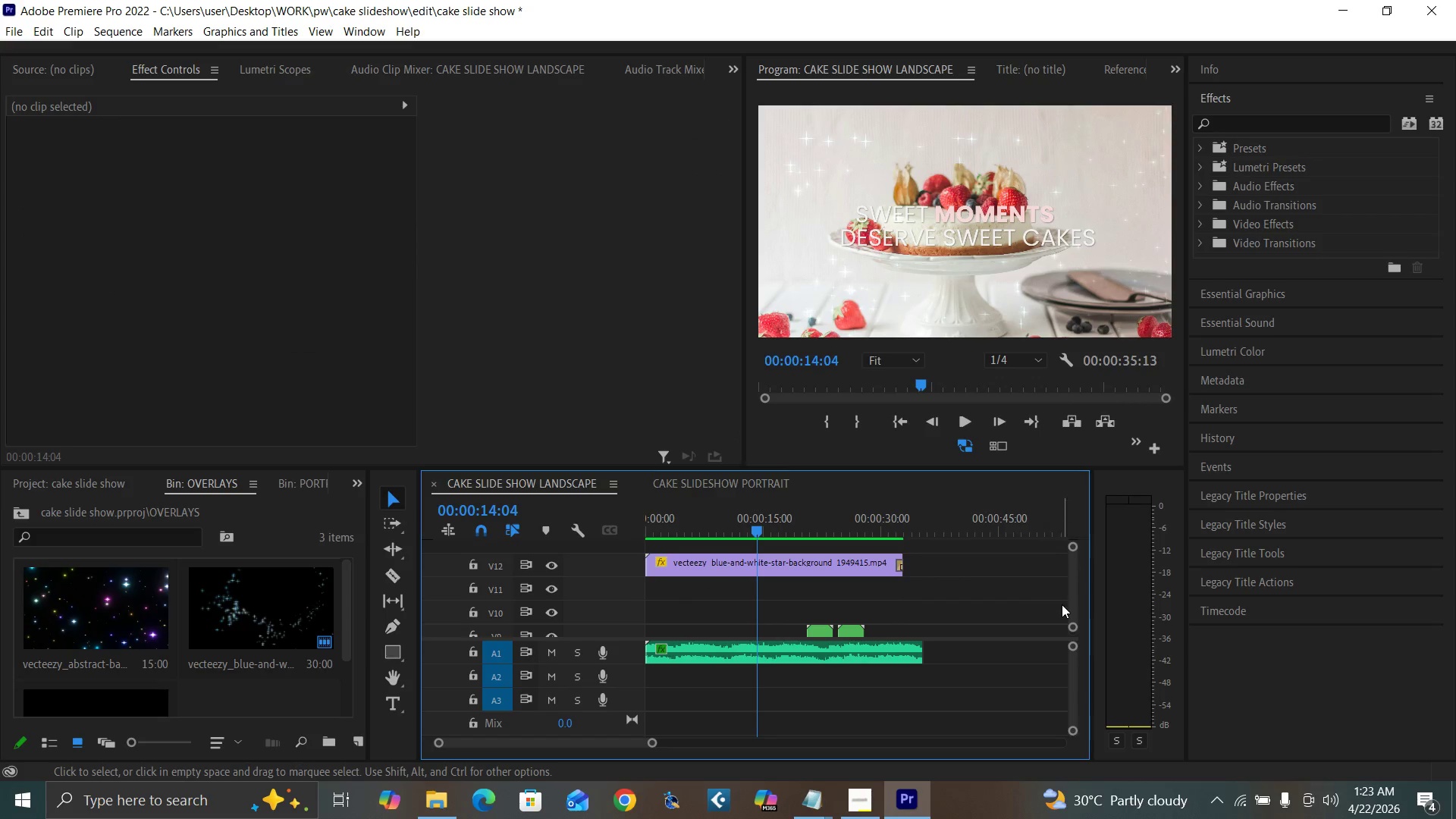 
left_click_drag(start_coordinate=[1075, 608], to_coordinate=[1075, 615])
 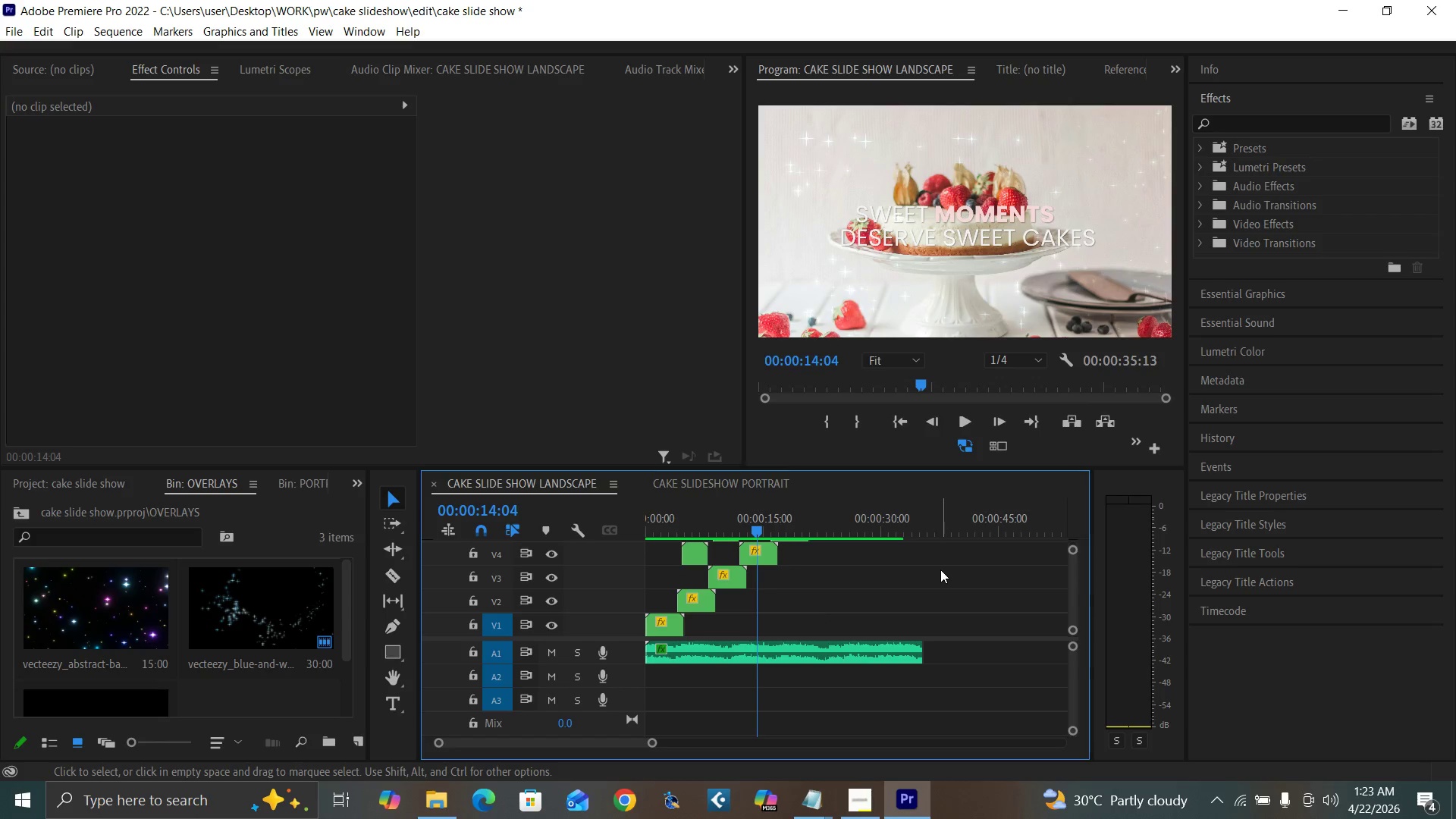 
key(Backquote)
 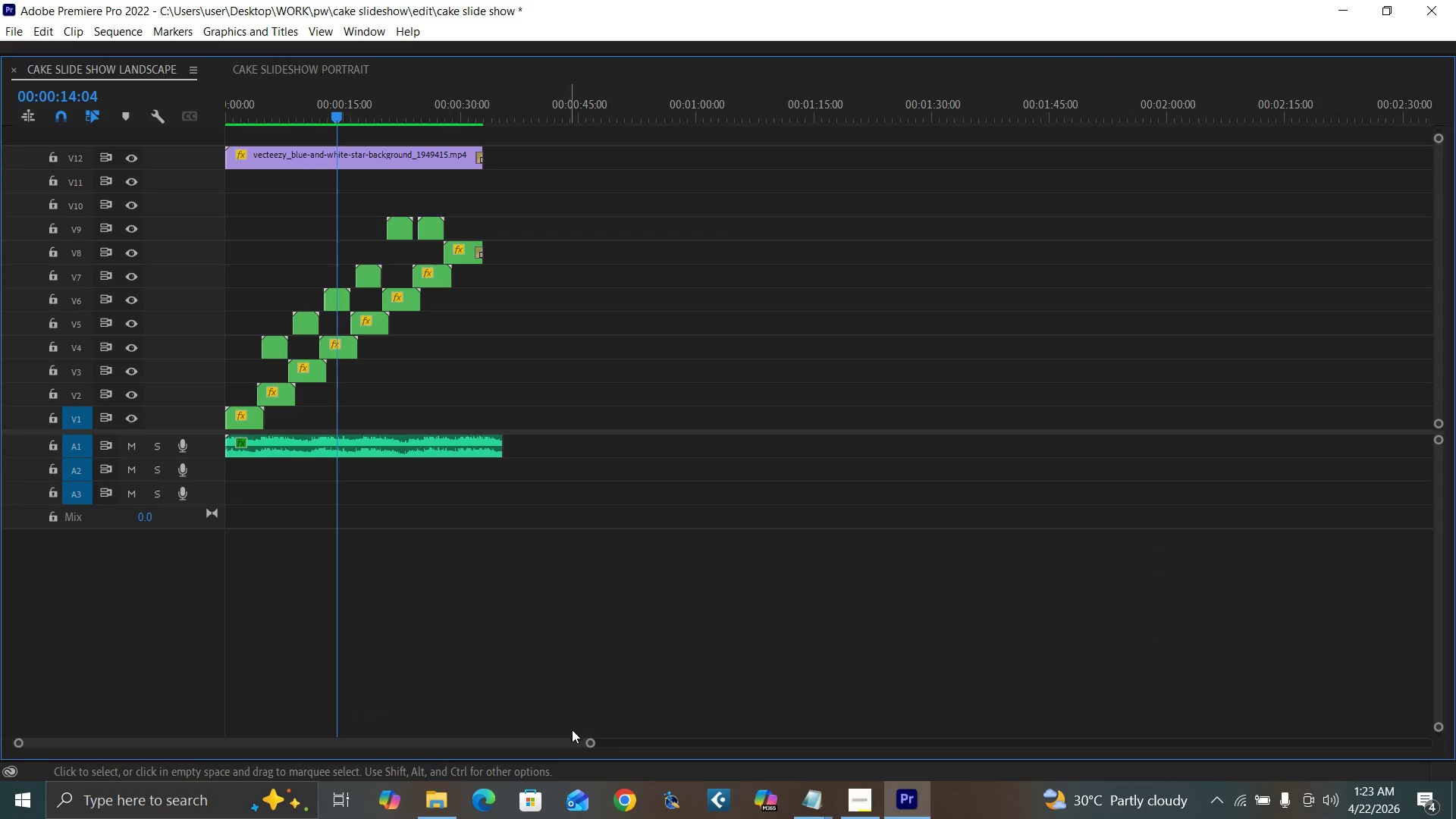 
left_click_drag(start_coordinate=[587, 742], to_coordinate=[416, 746])
 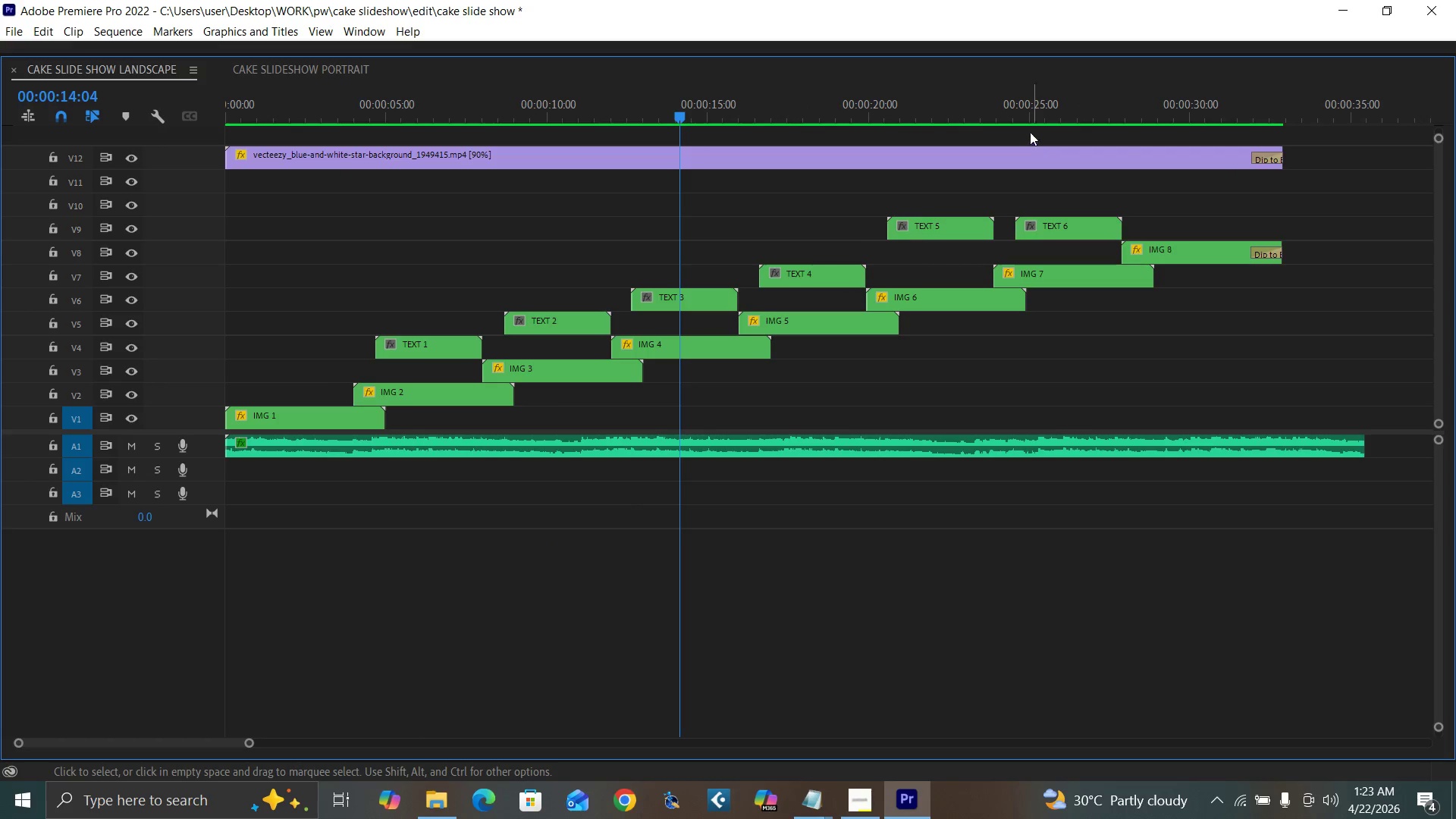 
left_click([1012, 119])
 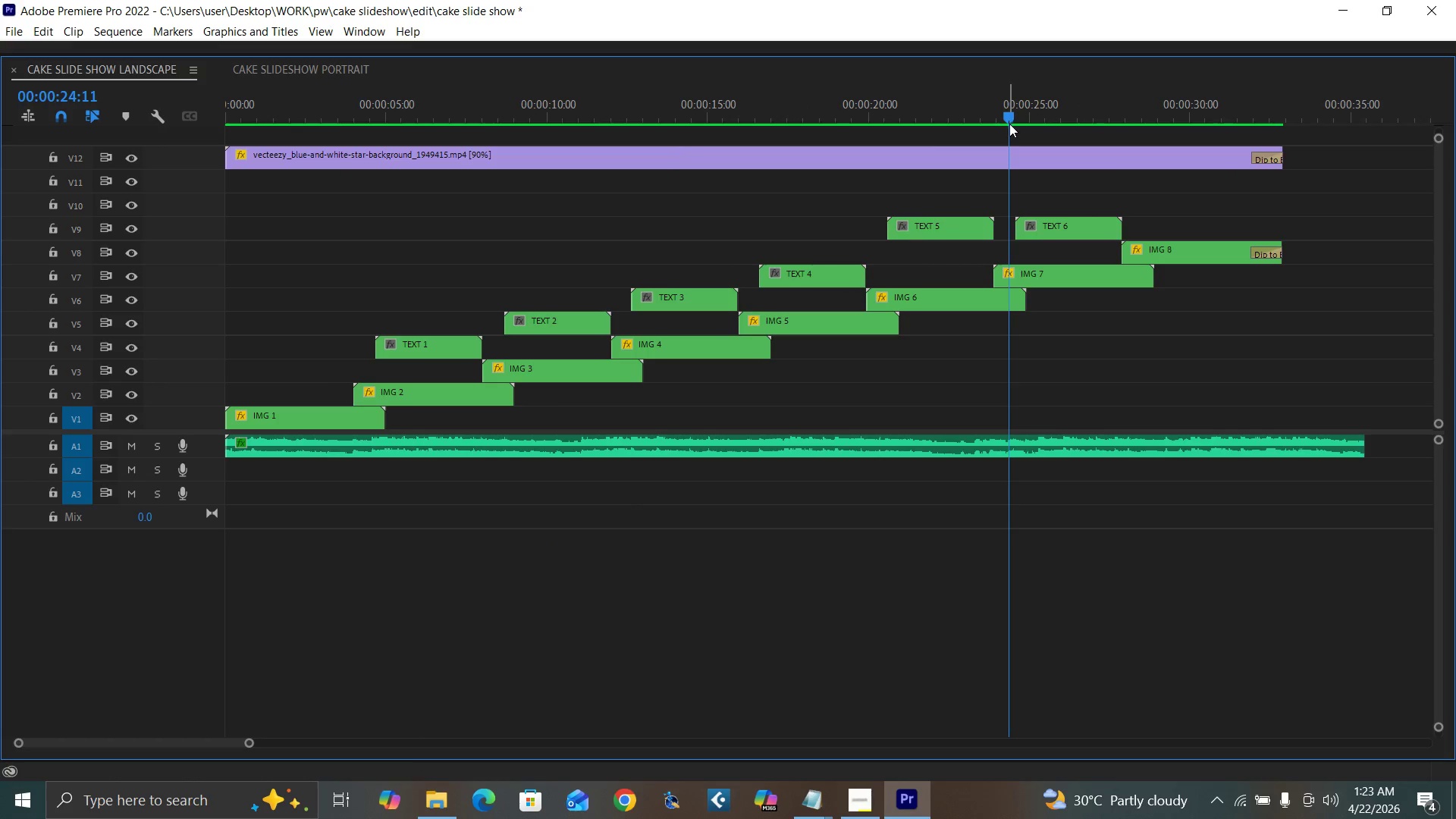 
key(ArrowRight)
 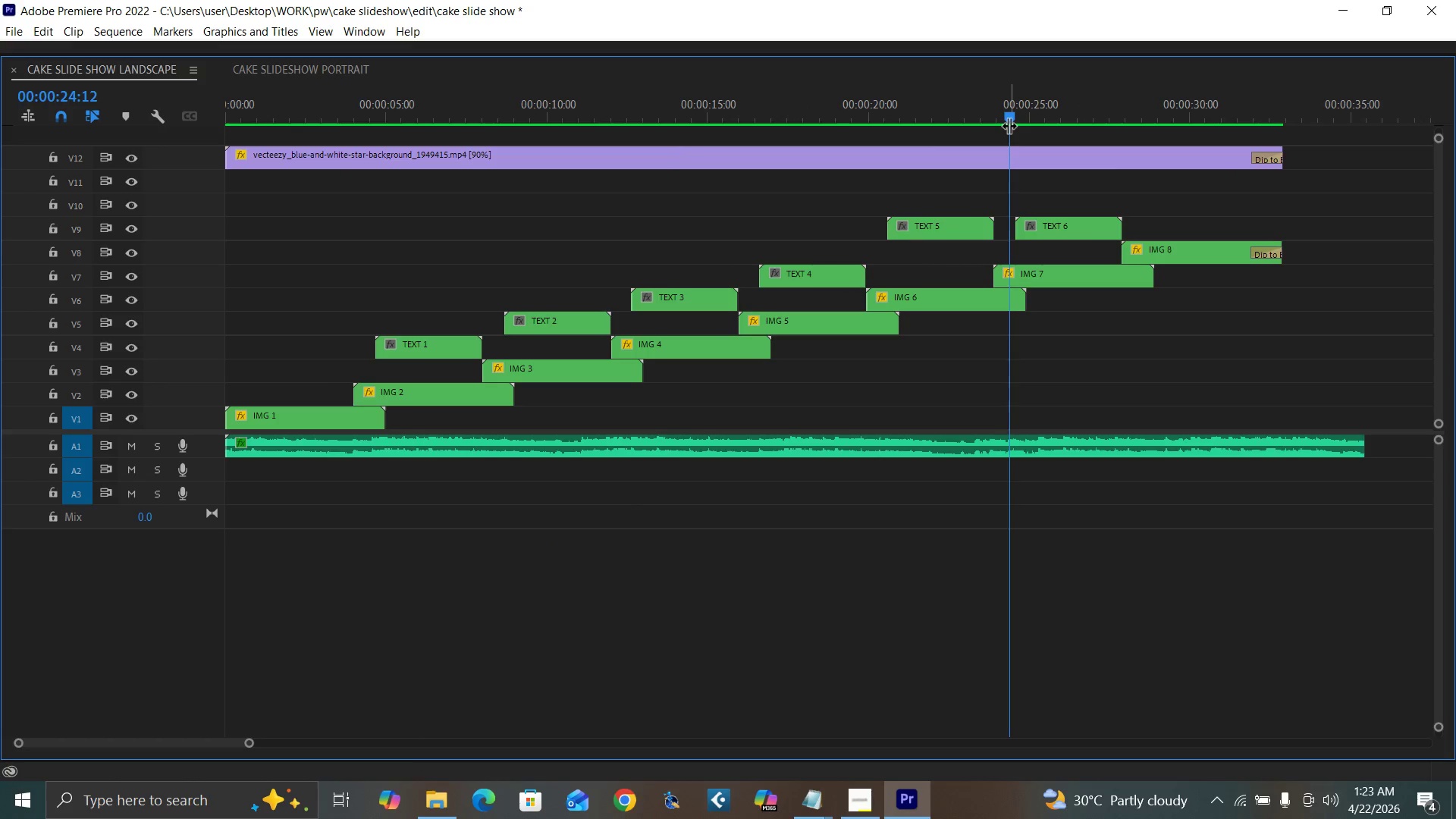 
key(ArrowRight)
 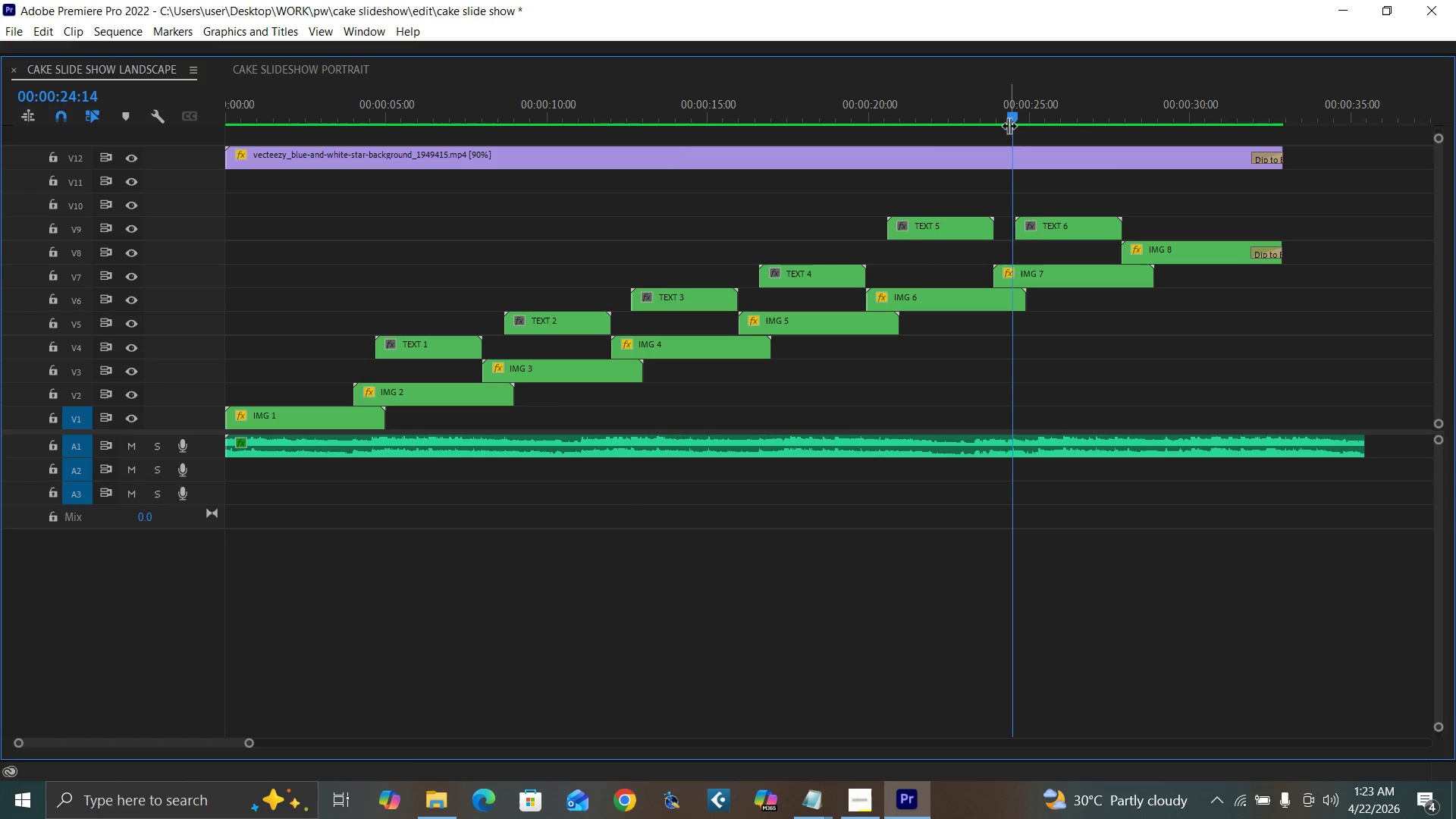 
key(ArrowRight)
 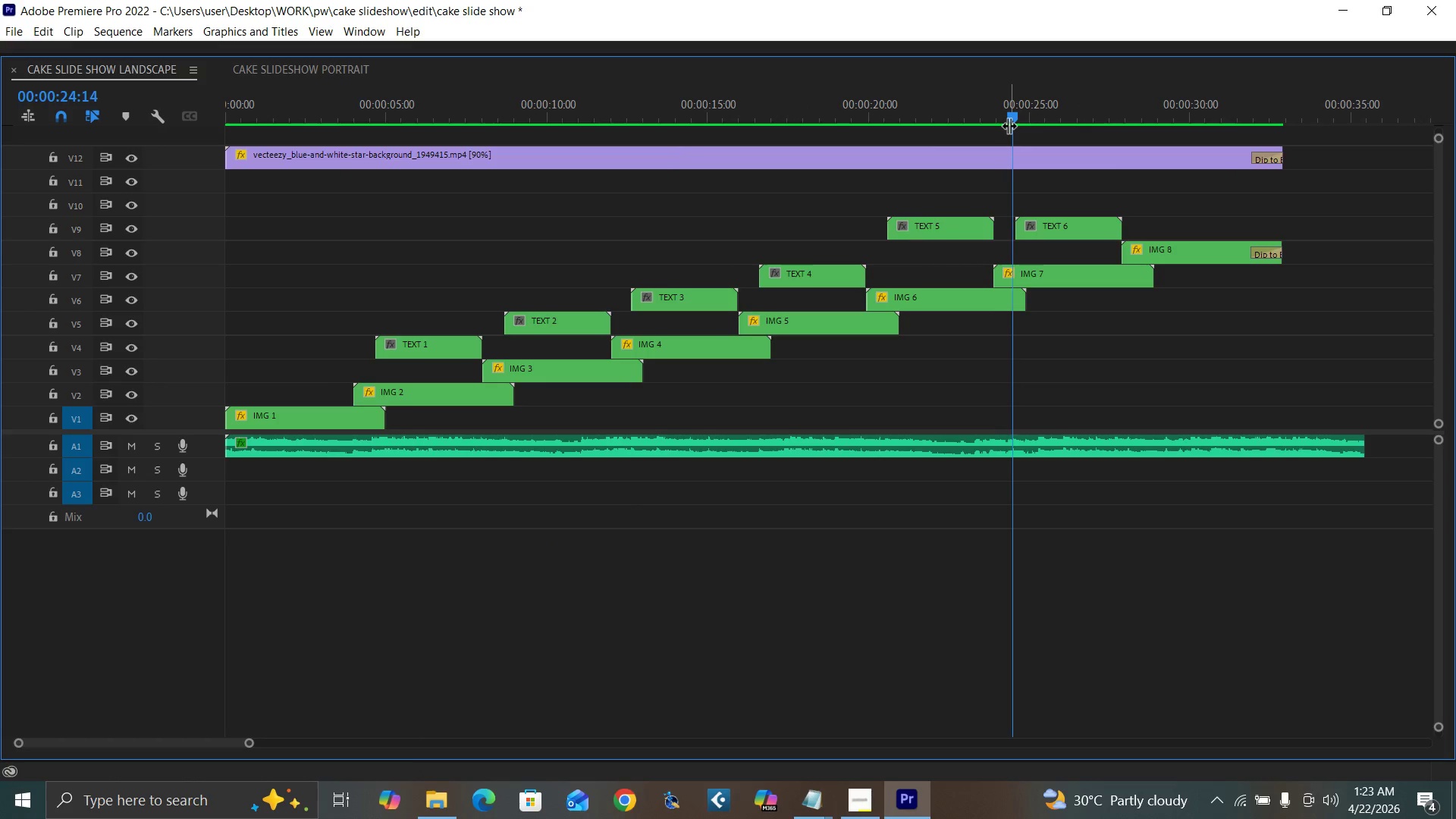 
key(ArrowRight)
 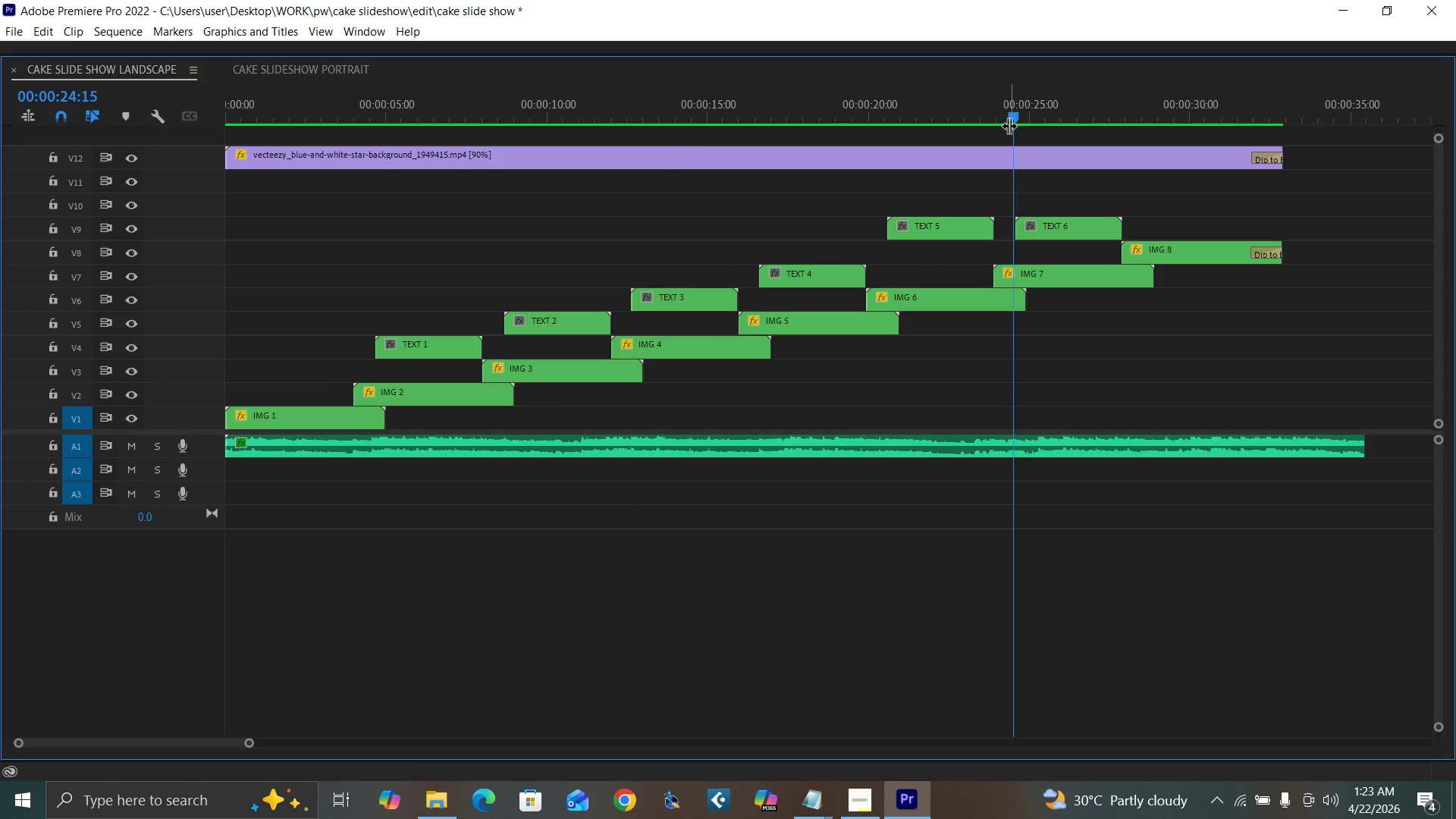 
key(ArrowRight)
 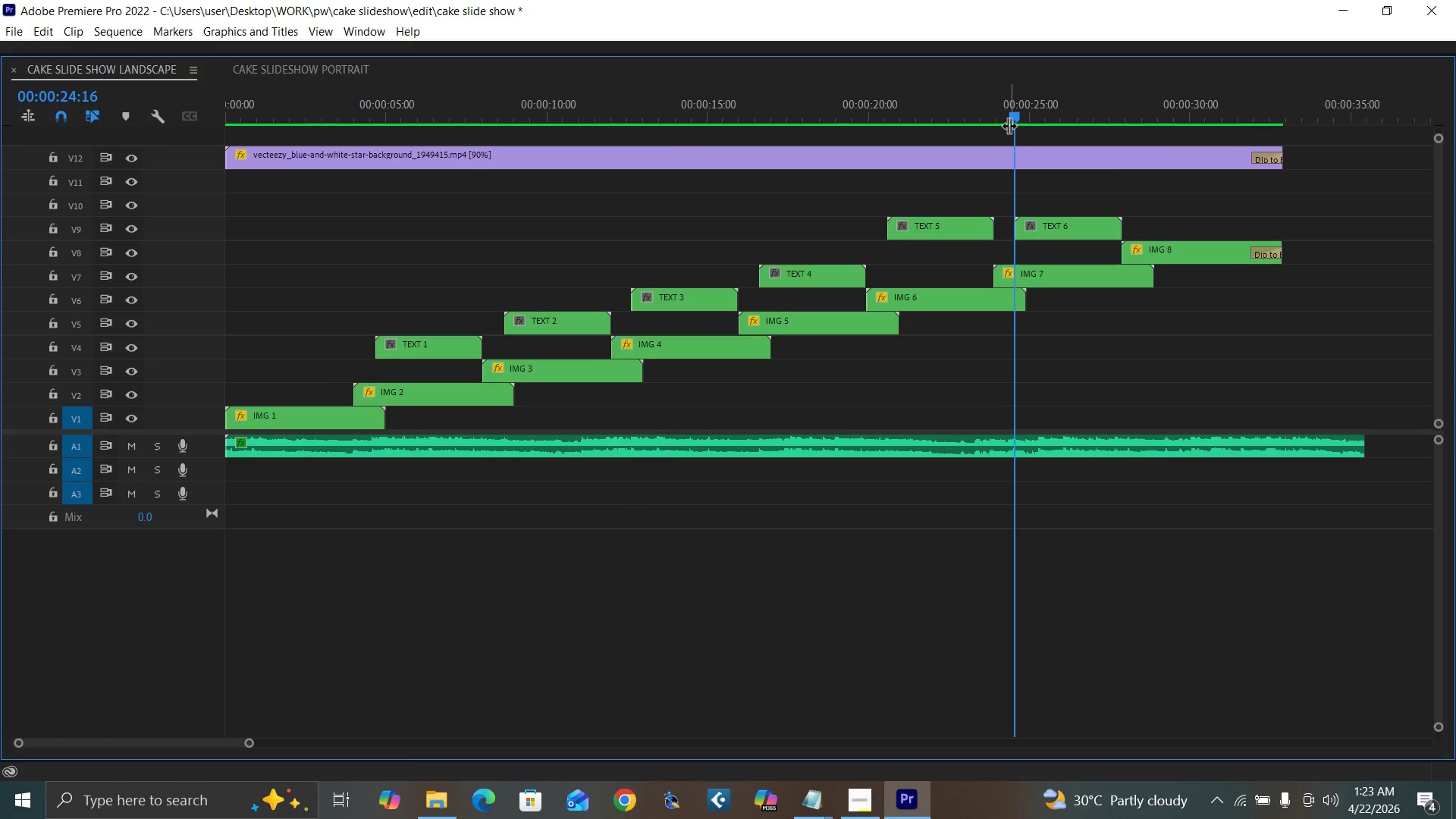 
key(Equal)
 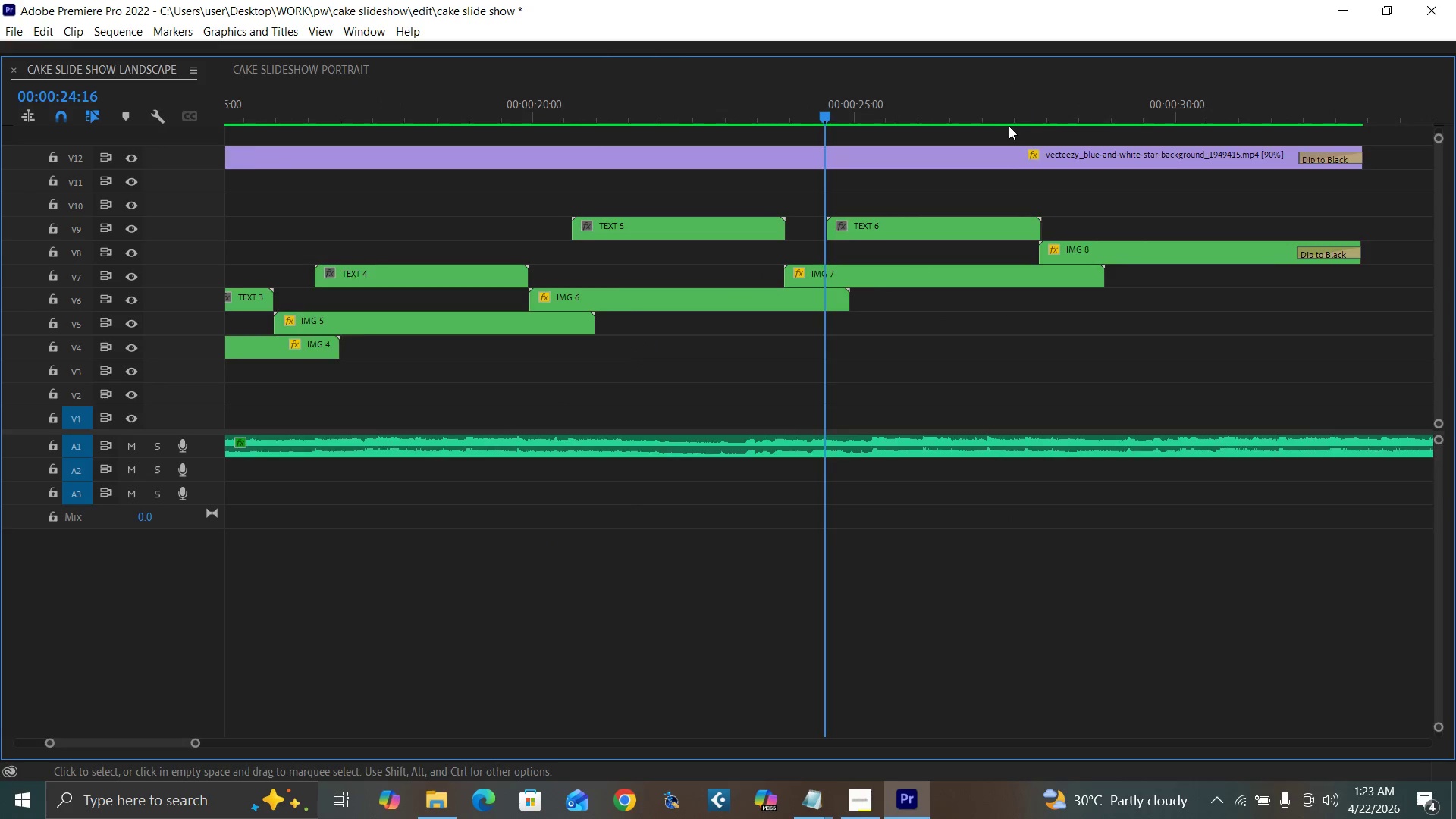 
key(Equal)
 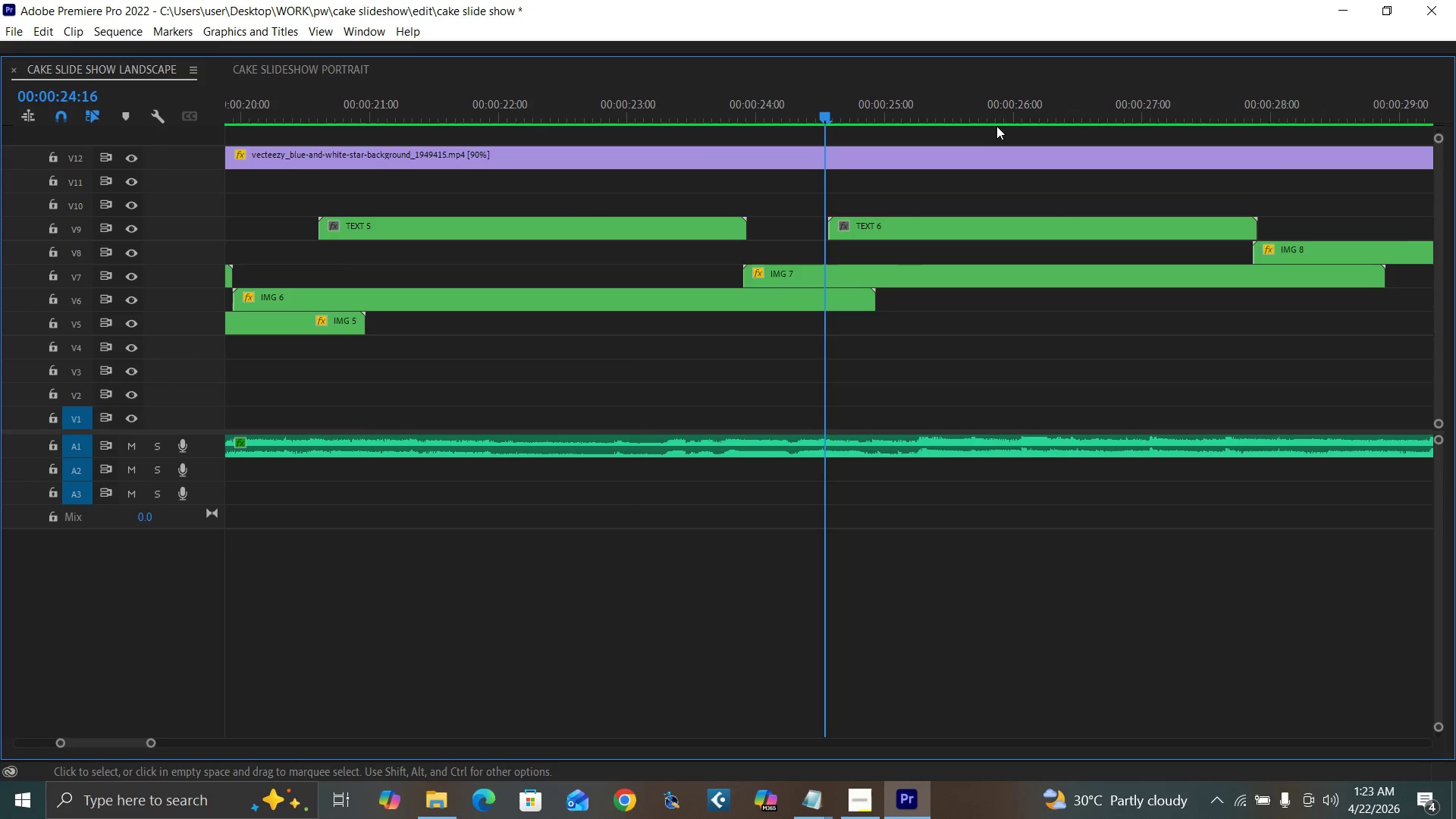 
key(ArrowRight)
 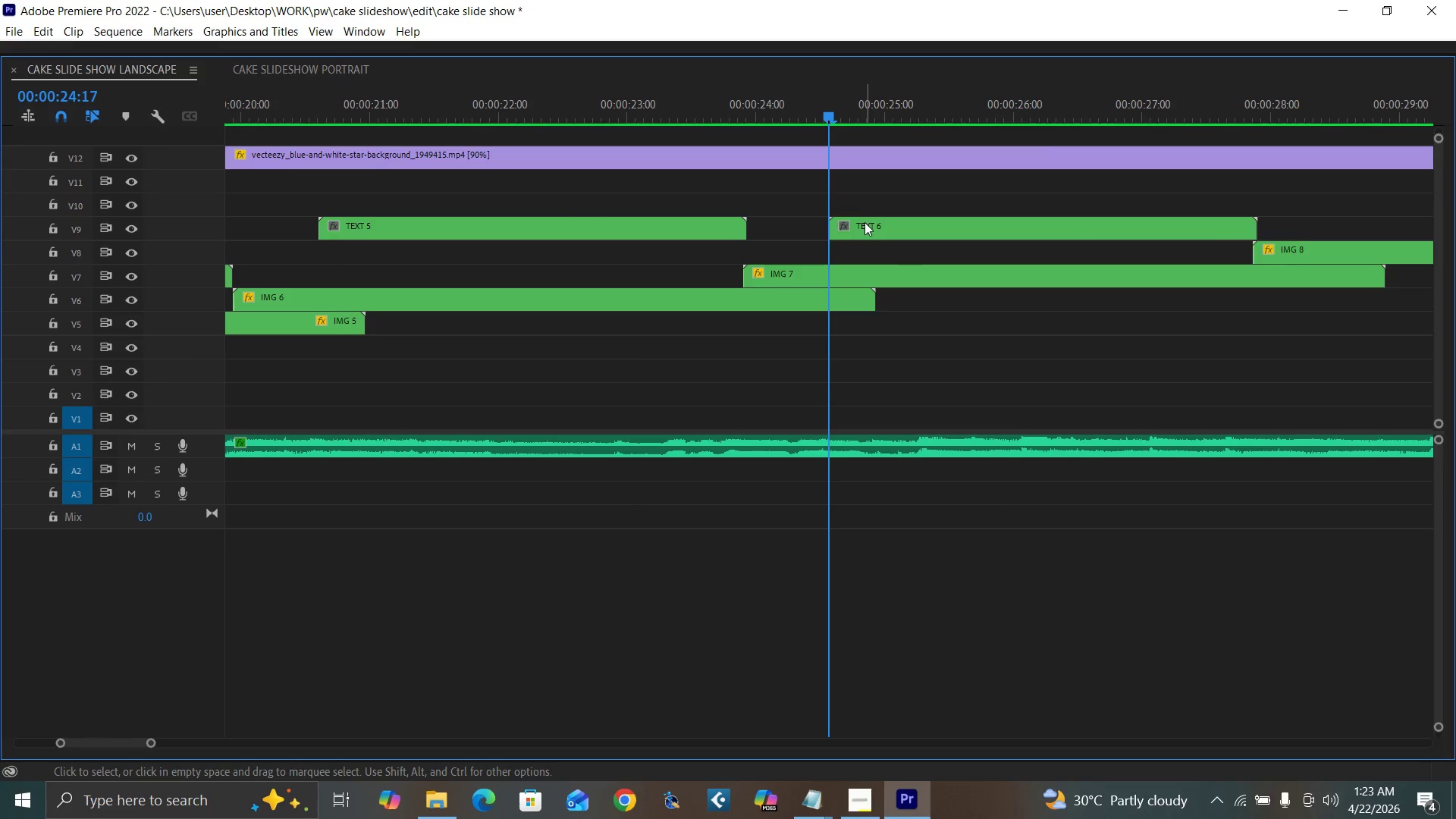 
left_click_drag(start_coordinate=[864, 224], to_coordinate=[872, 187])
 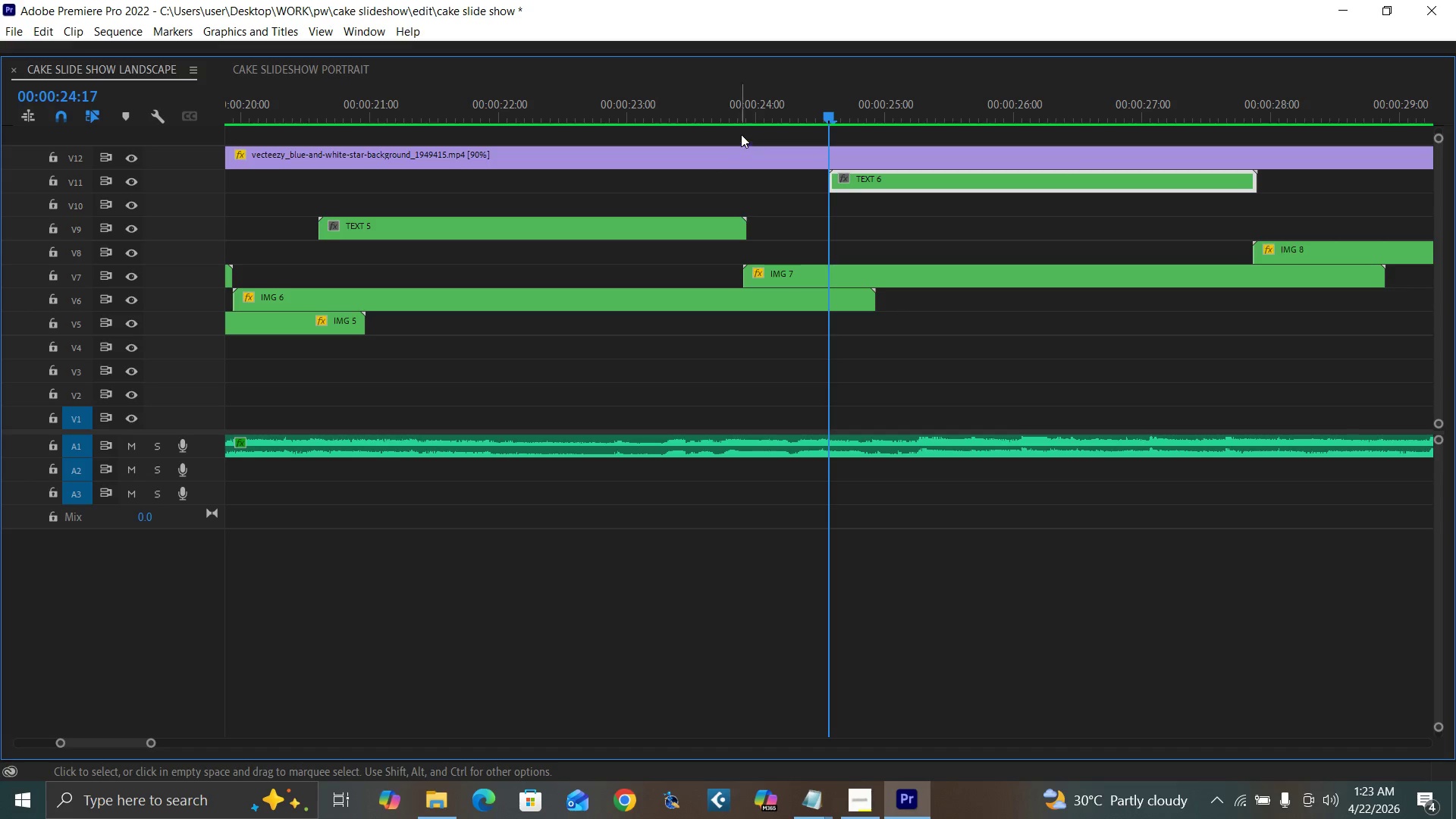 
left_click([747, 117])
 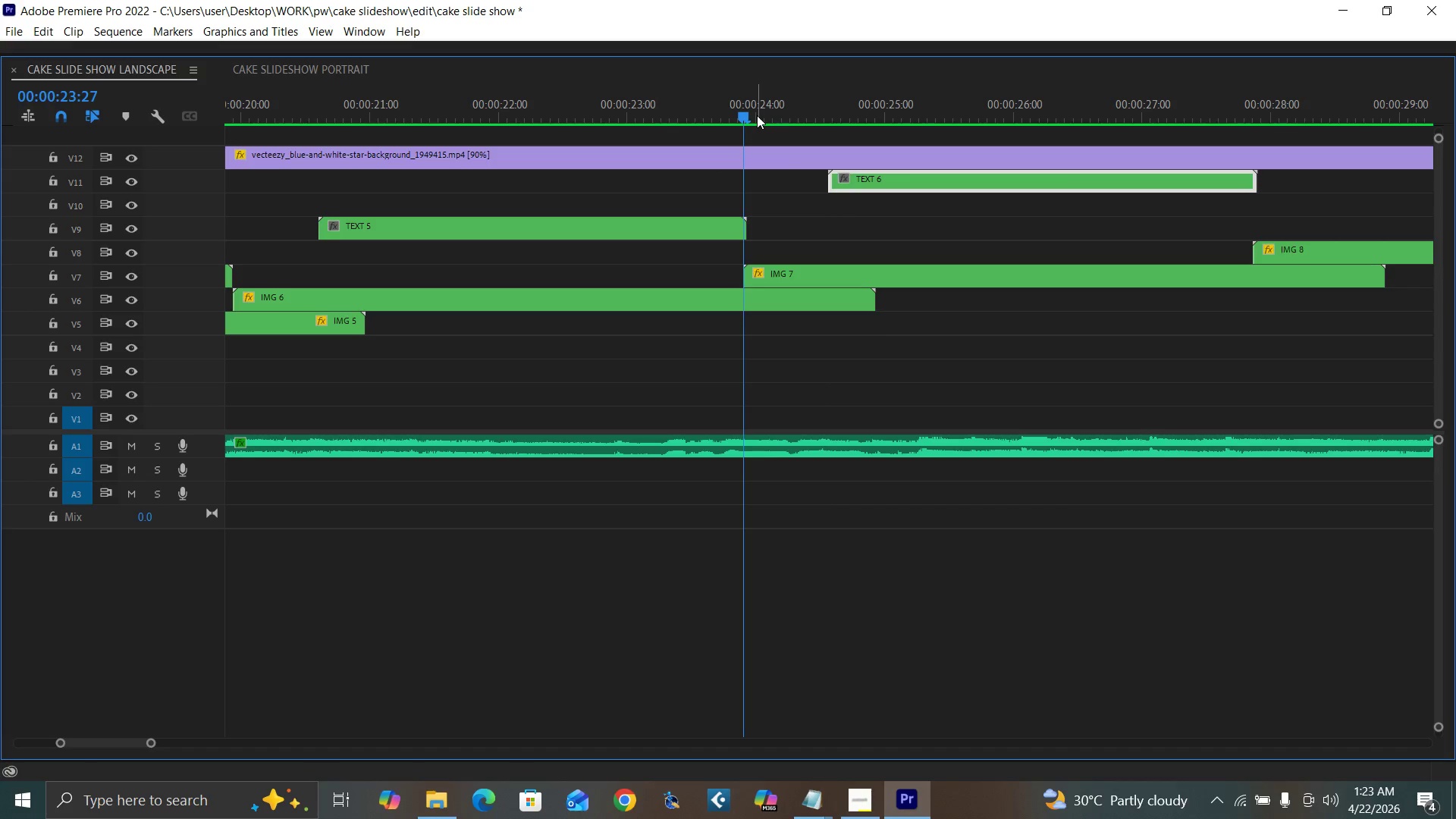 
key(ArrowRight)
 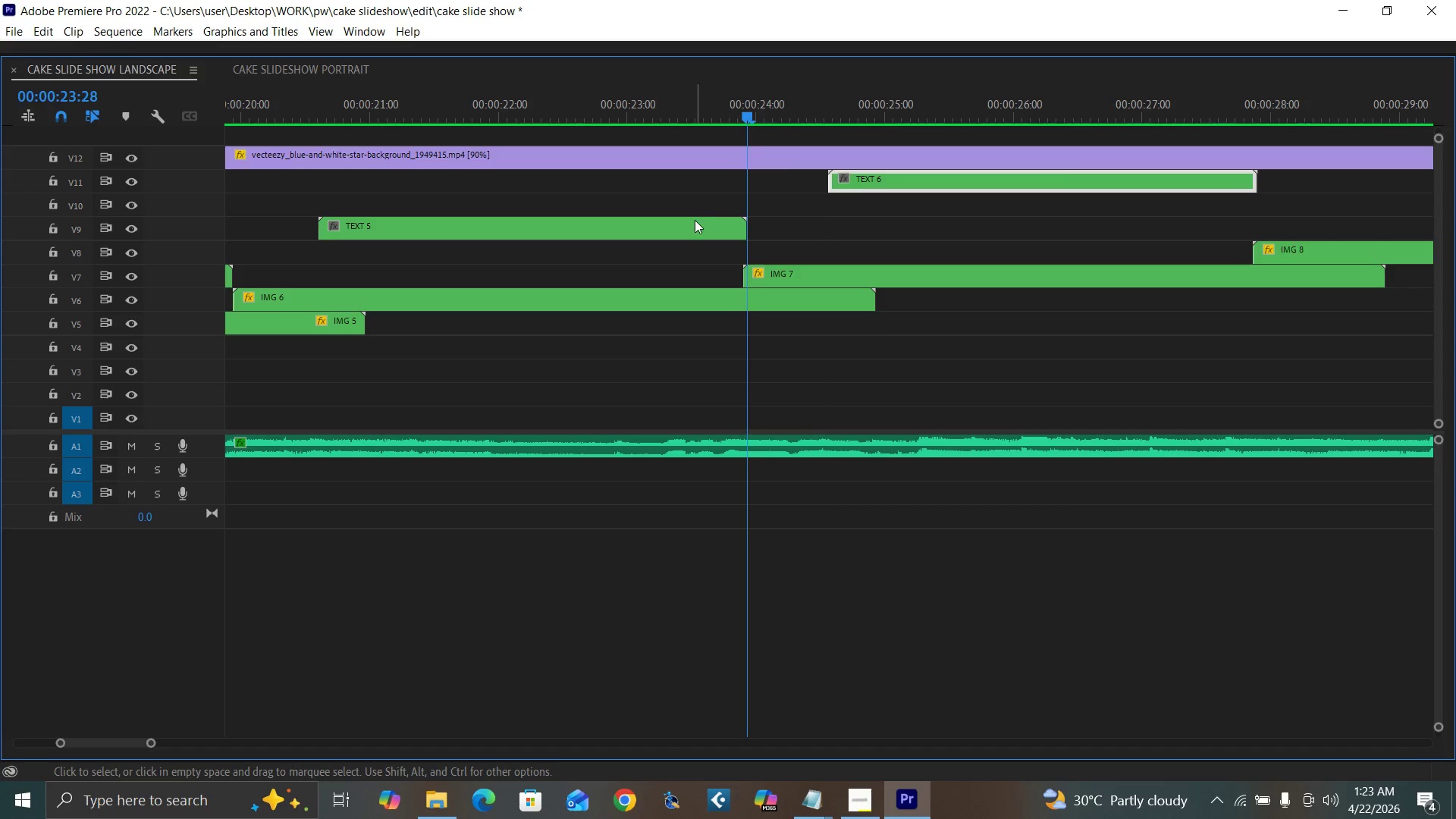 
left_click_drag(start_coordinate=[695, 220], to_coordinate=[705, 174])
 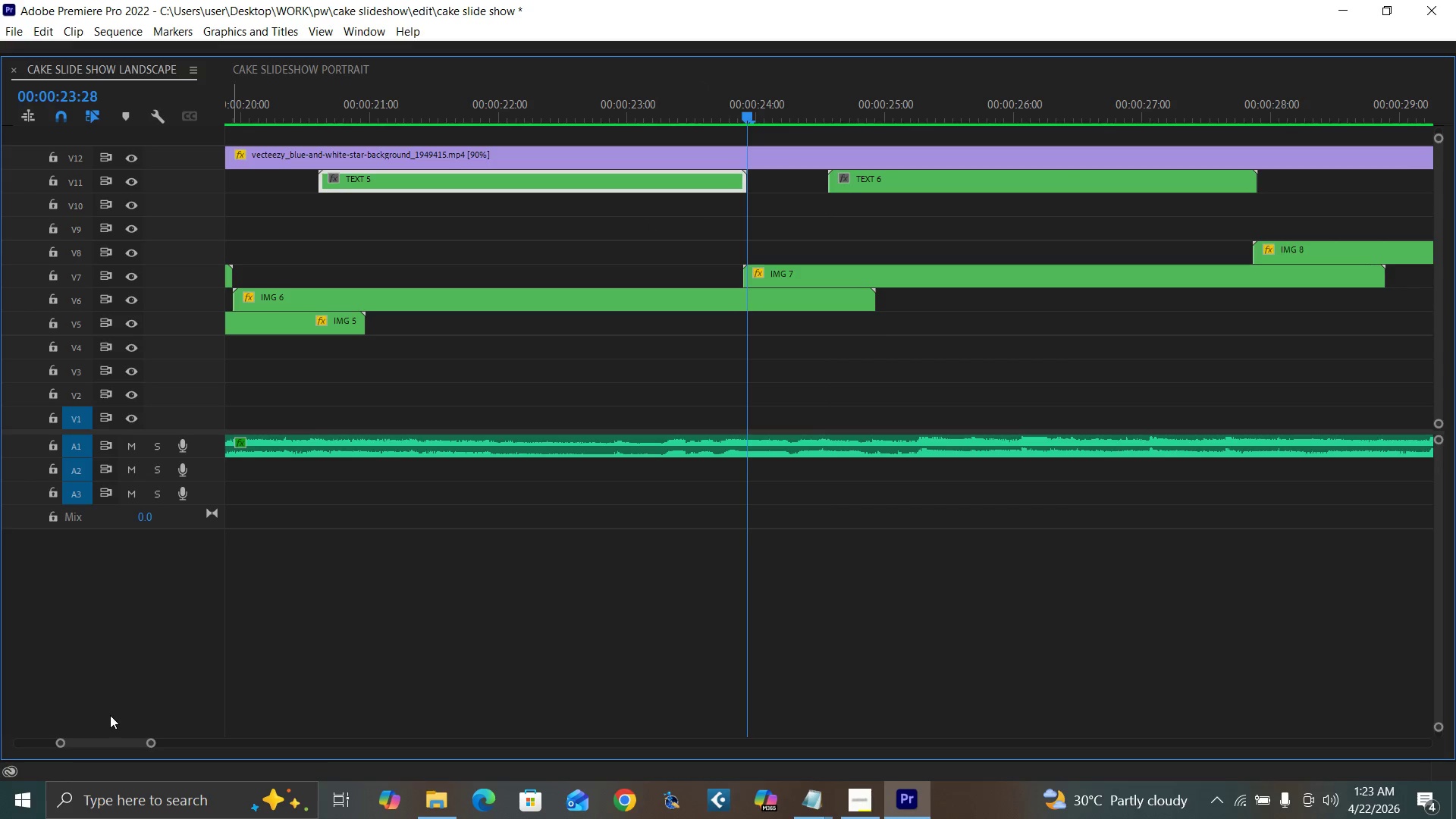 
left_click_drag(start_coordinate=[122, 739], to_coordinate=[112, 736])
 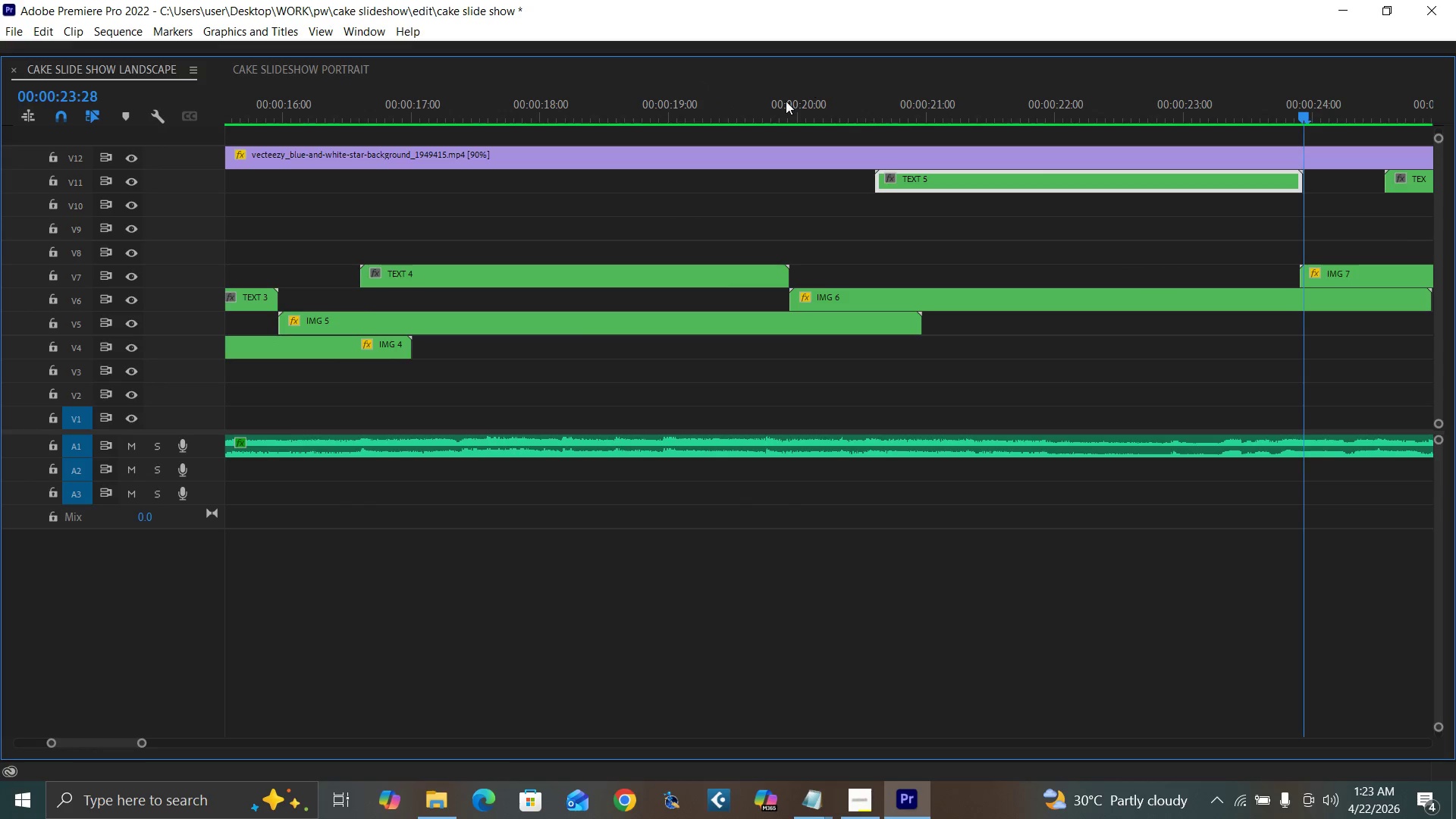 
left_click([786, 116])
 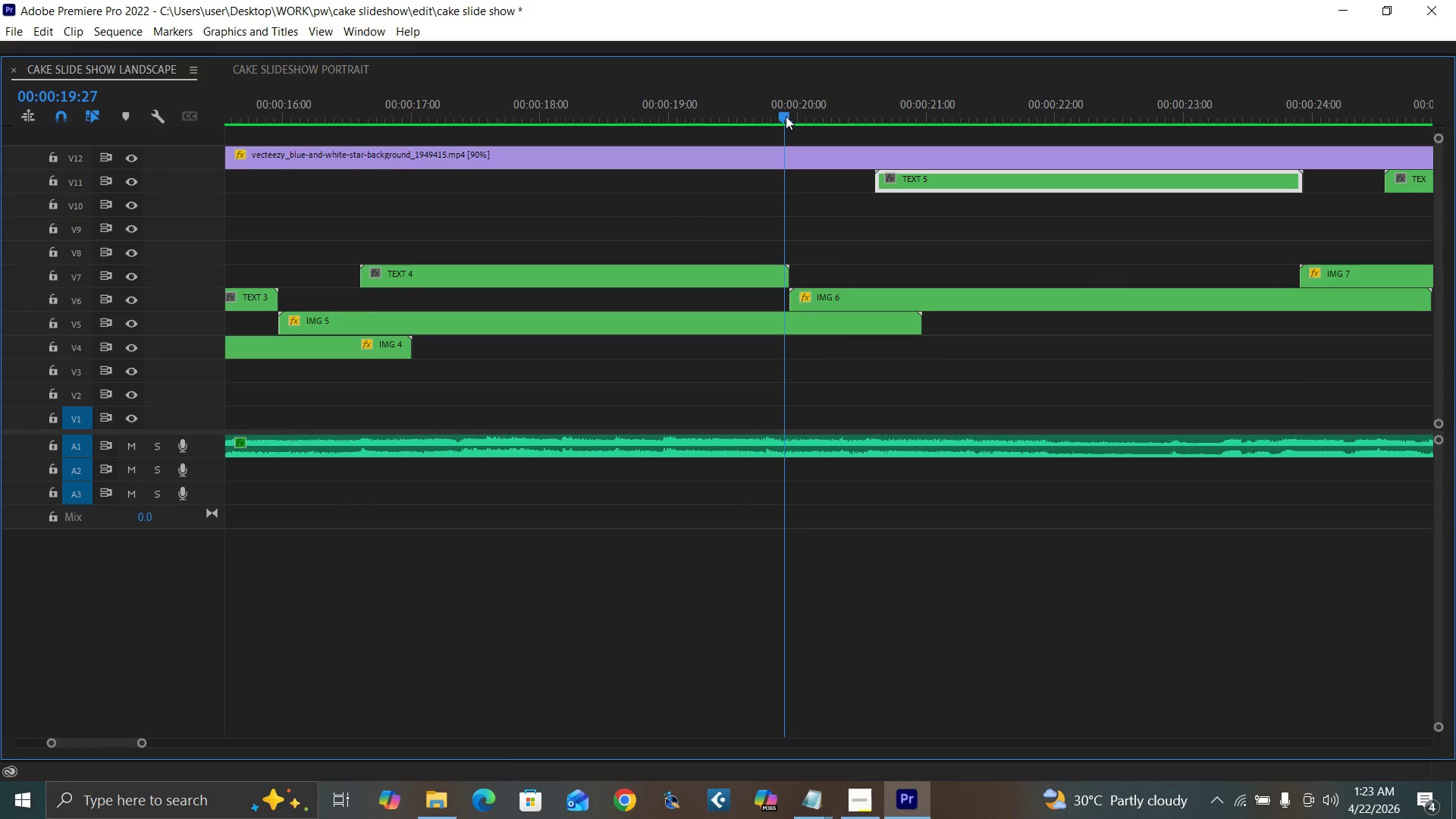 
key(ArrowRight)
 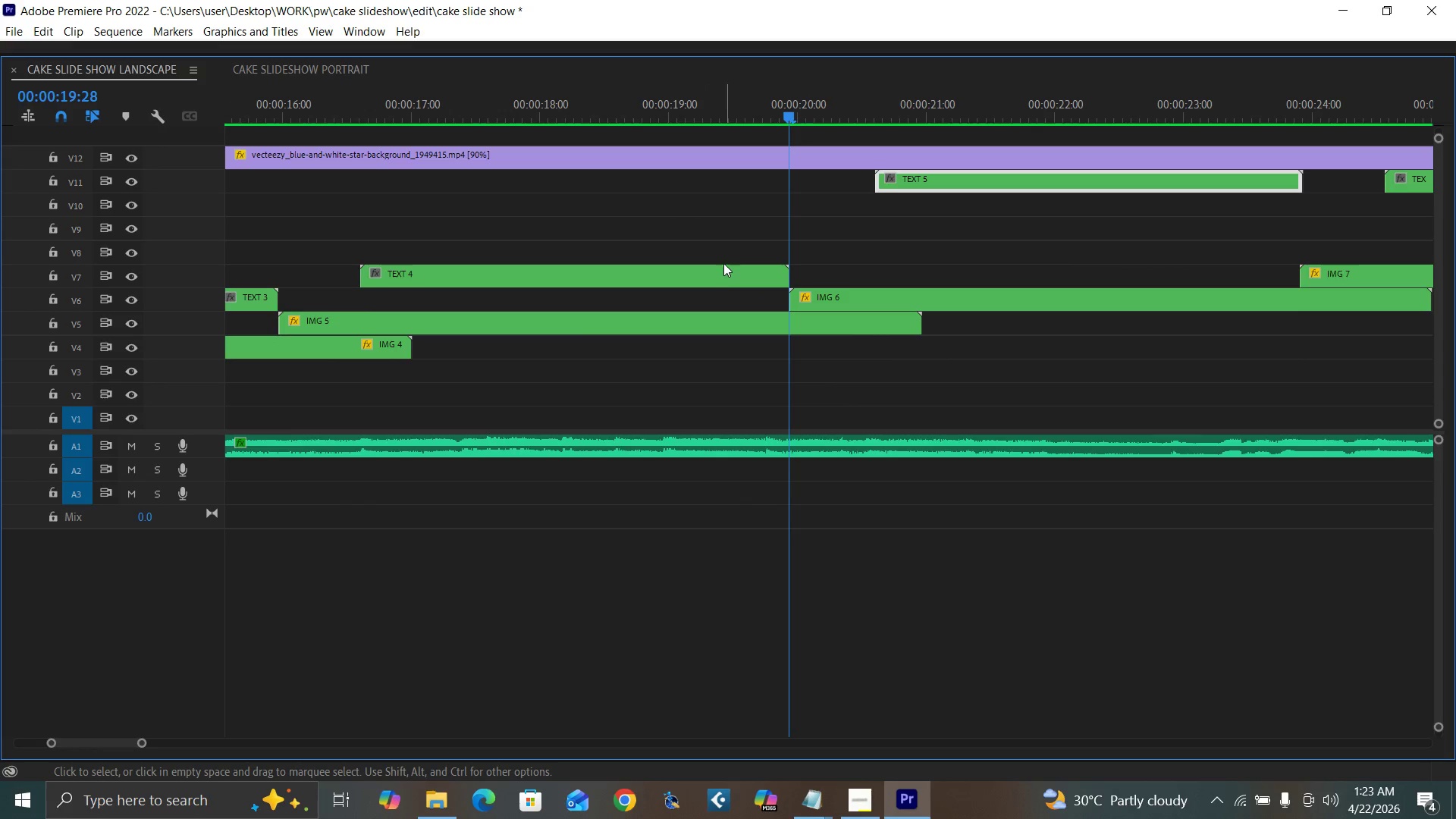 
left_click_drag(start_coordinate=[727, 268], to_coordinate=[733, 190])
 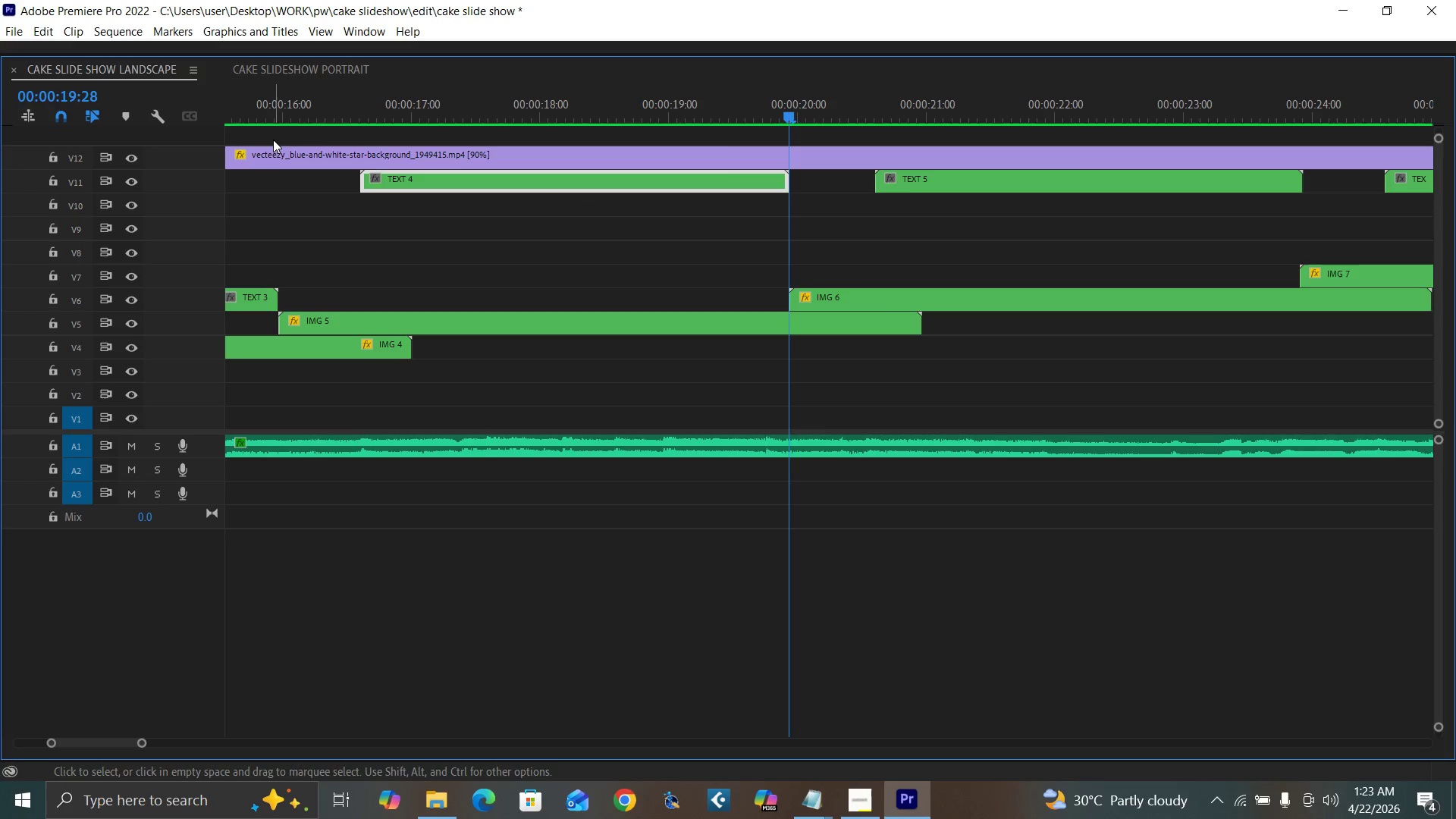 
left_click([282, 111])
 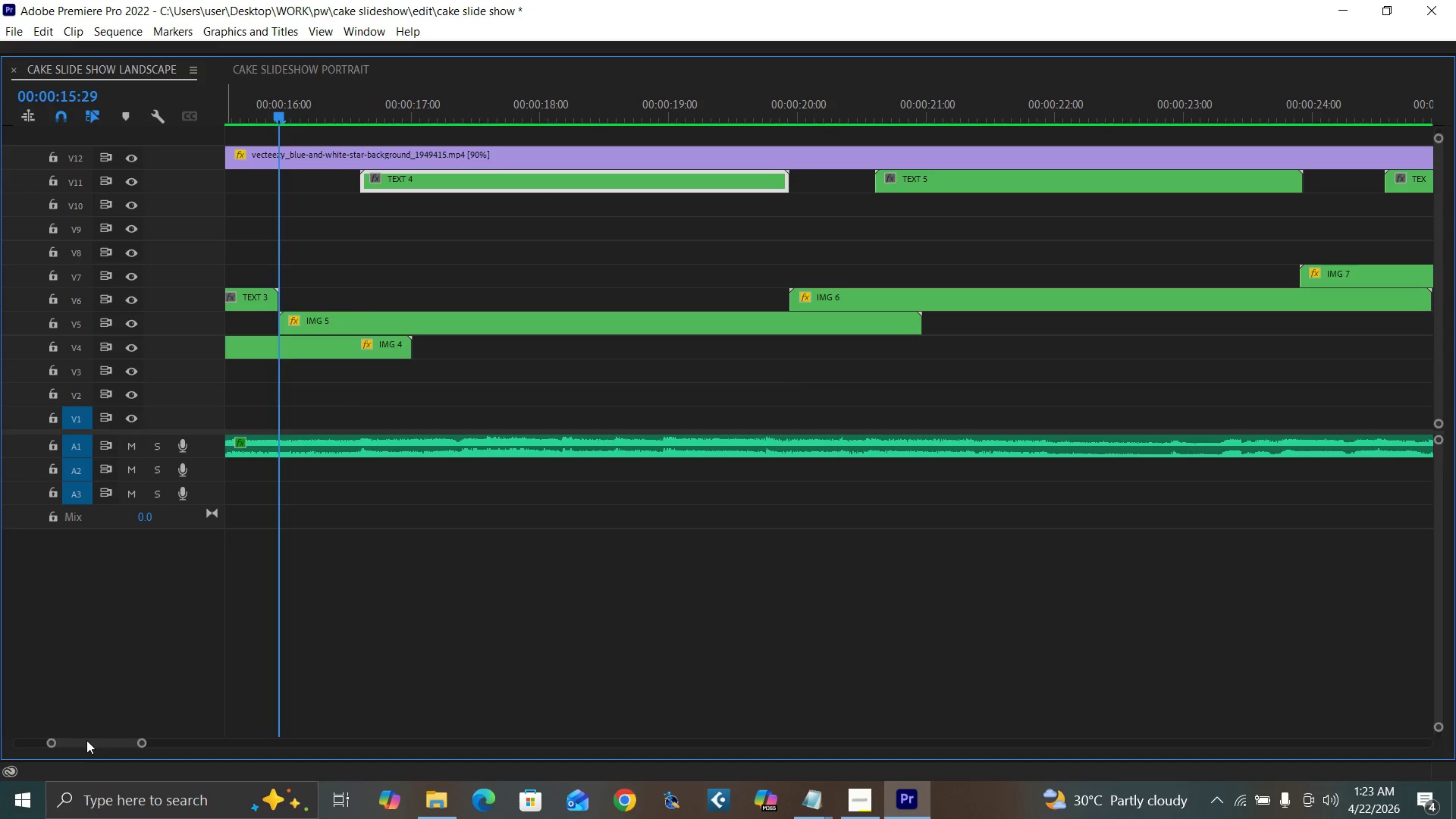 
left_click_drag(start_coordinate=[99, 741], to_coordinate=[91, 741])
 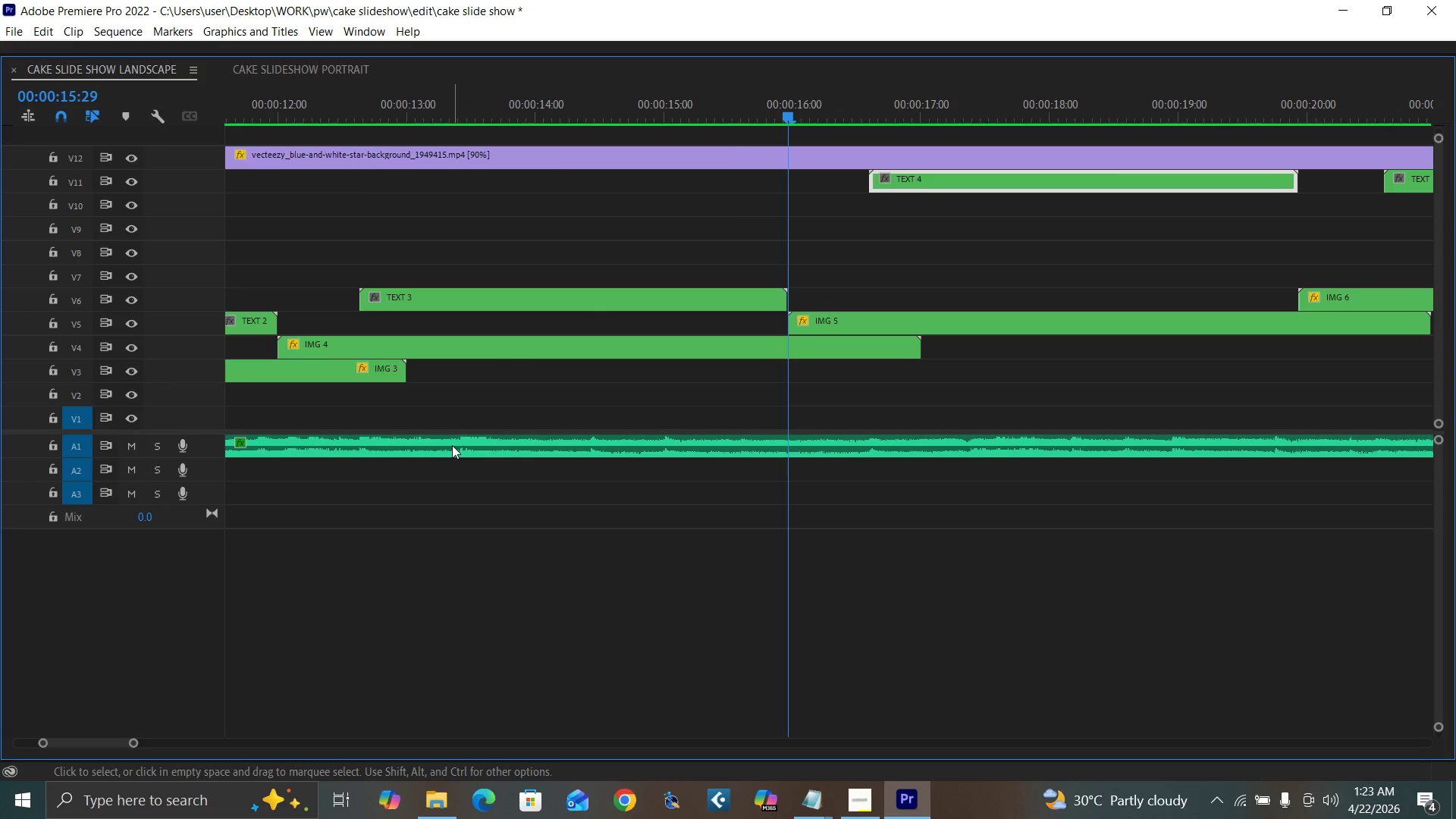 
key(ArrowLeft)
 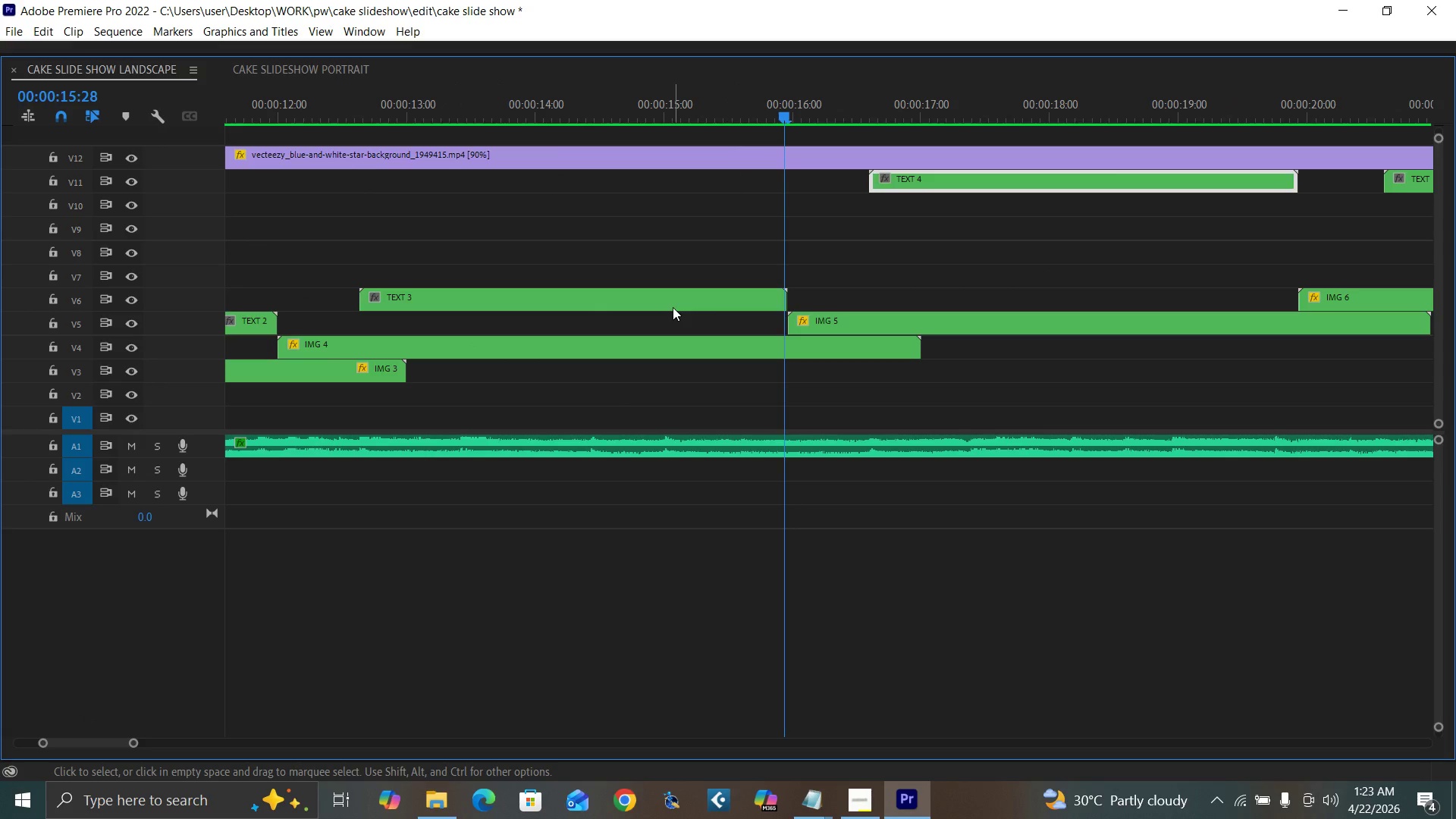 
key(ArrowRight)
 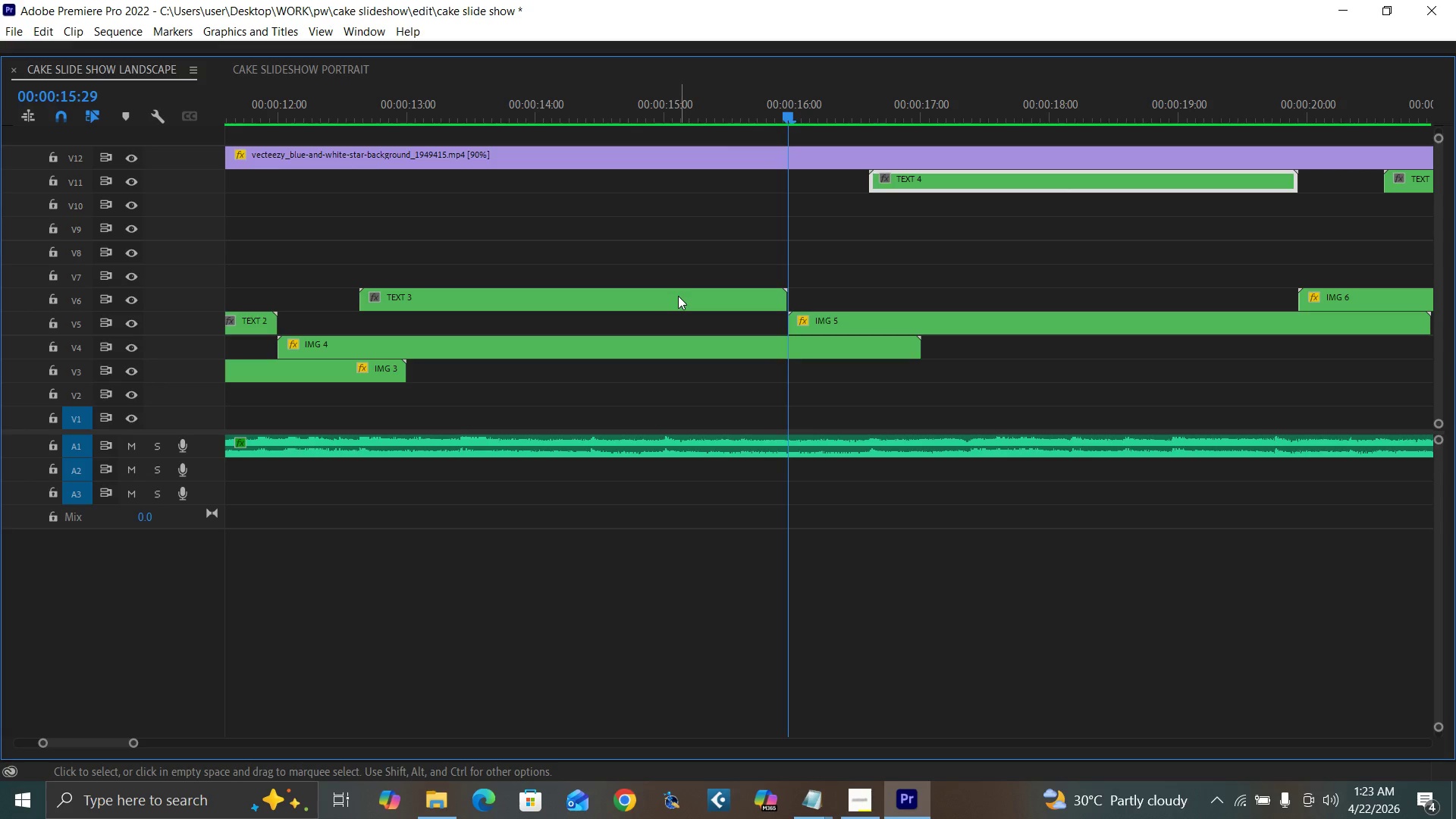 
key(Equal)
 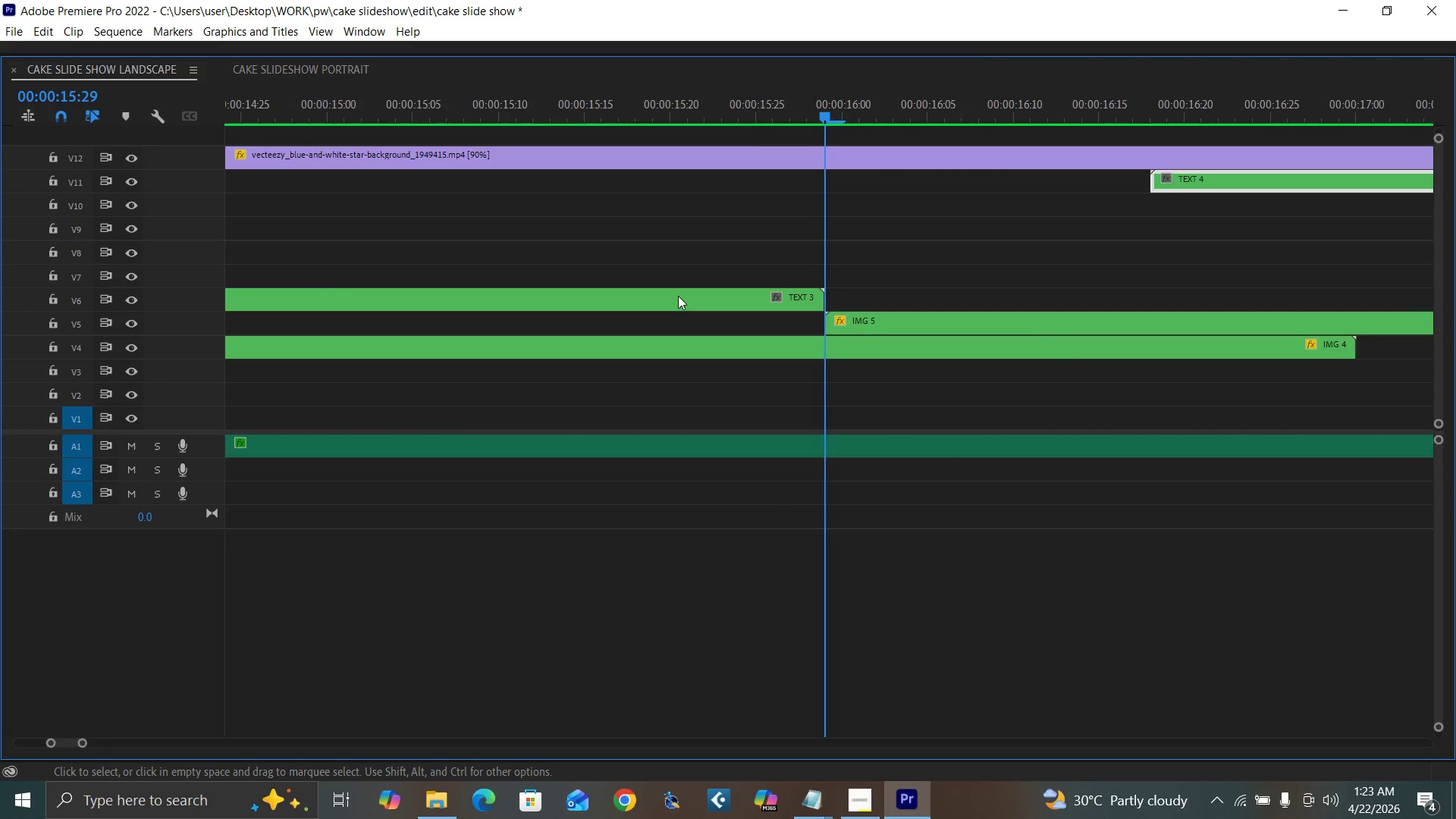 
key(Equal)
 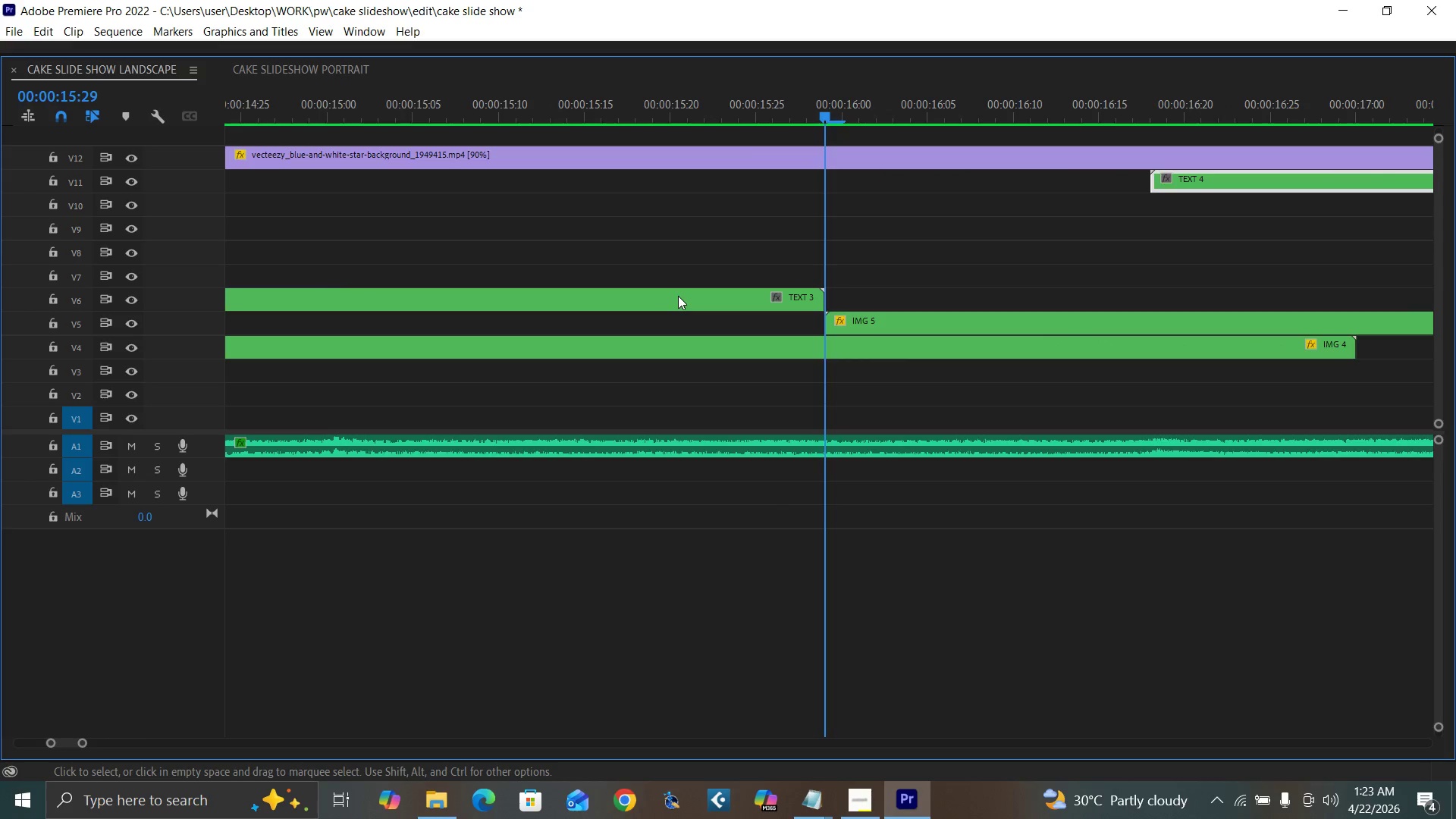 
key(Equal)
 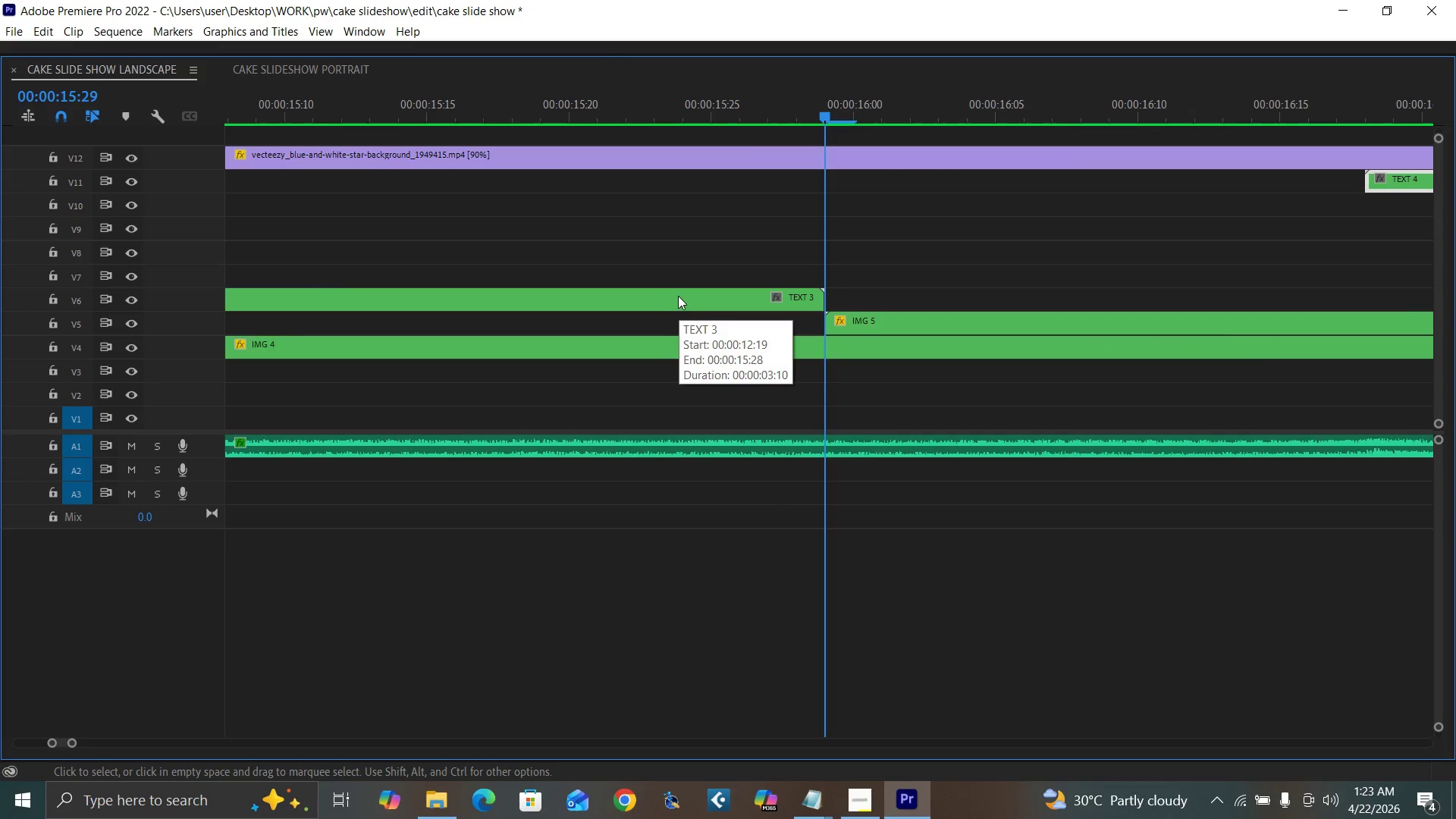 
key(Minus)
 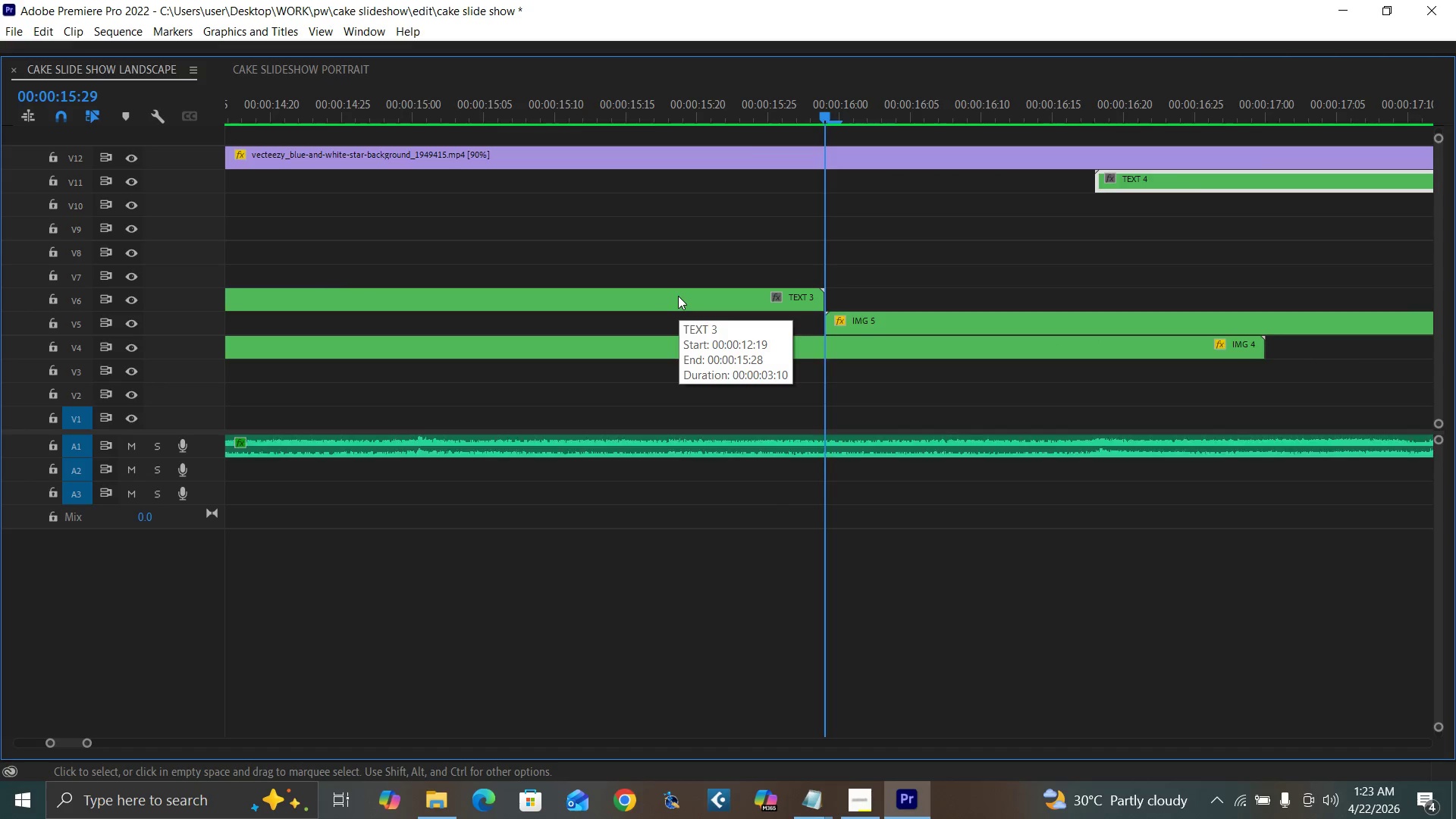 
key(Minus)
 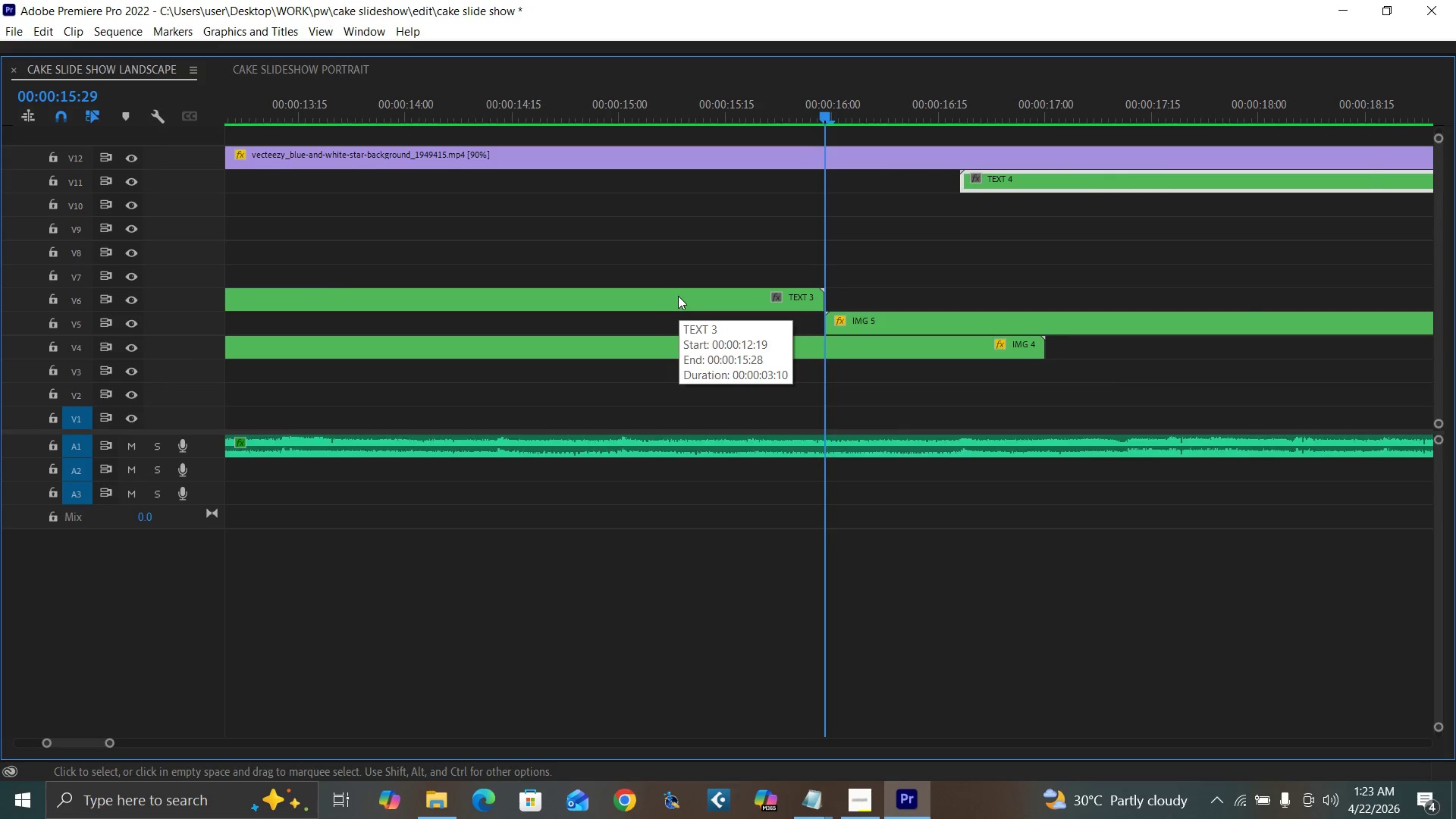 
key(Minus)
 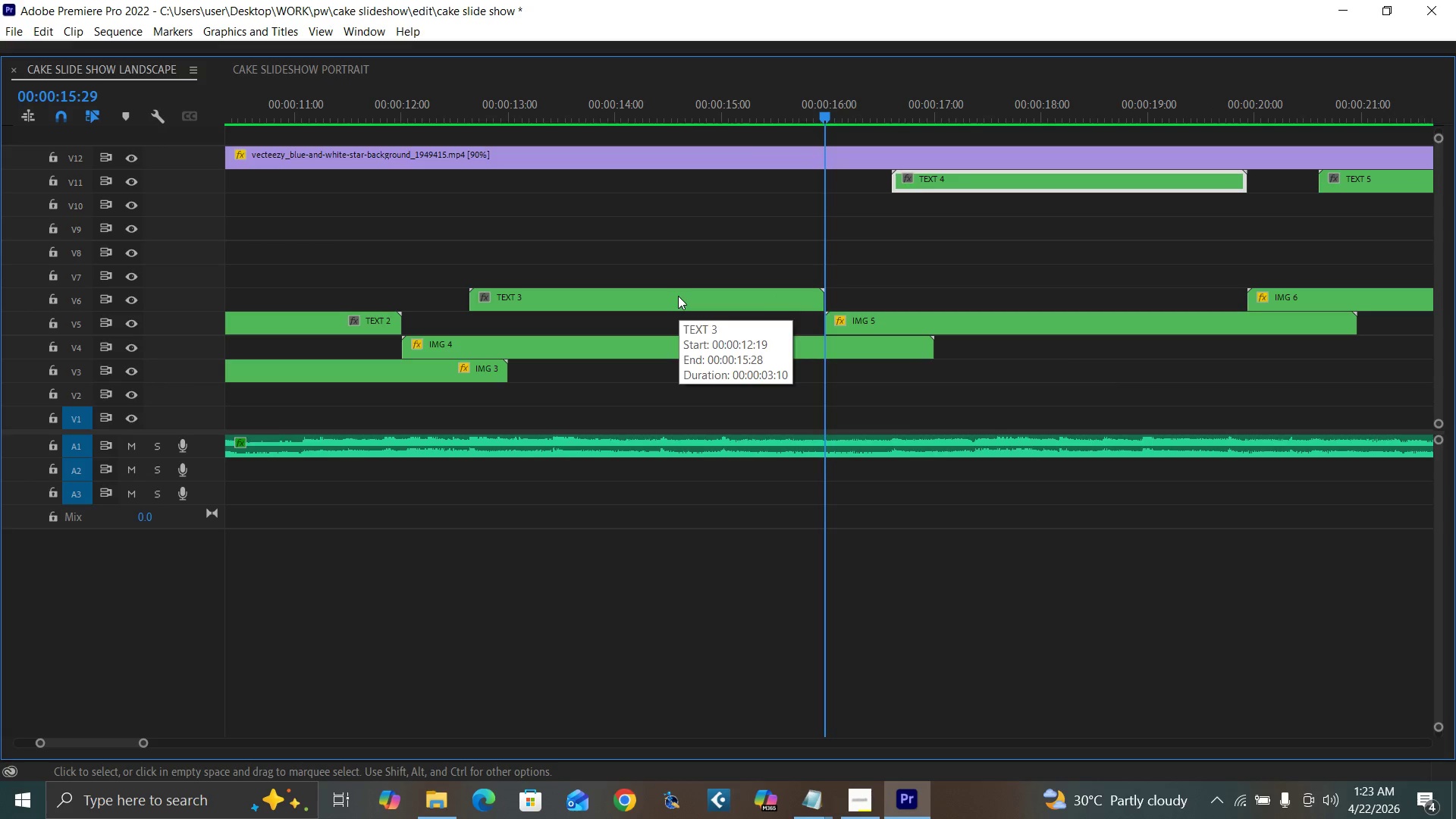 
left_click_drag(start_coordinate=[678, 296], to_coordinate=[689, 188])
 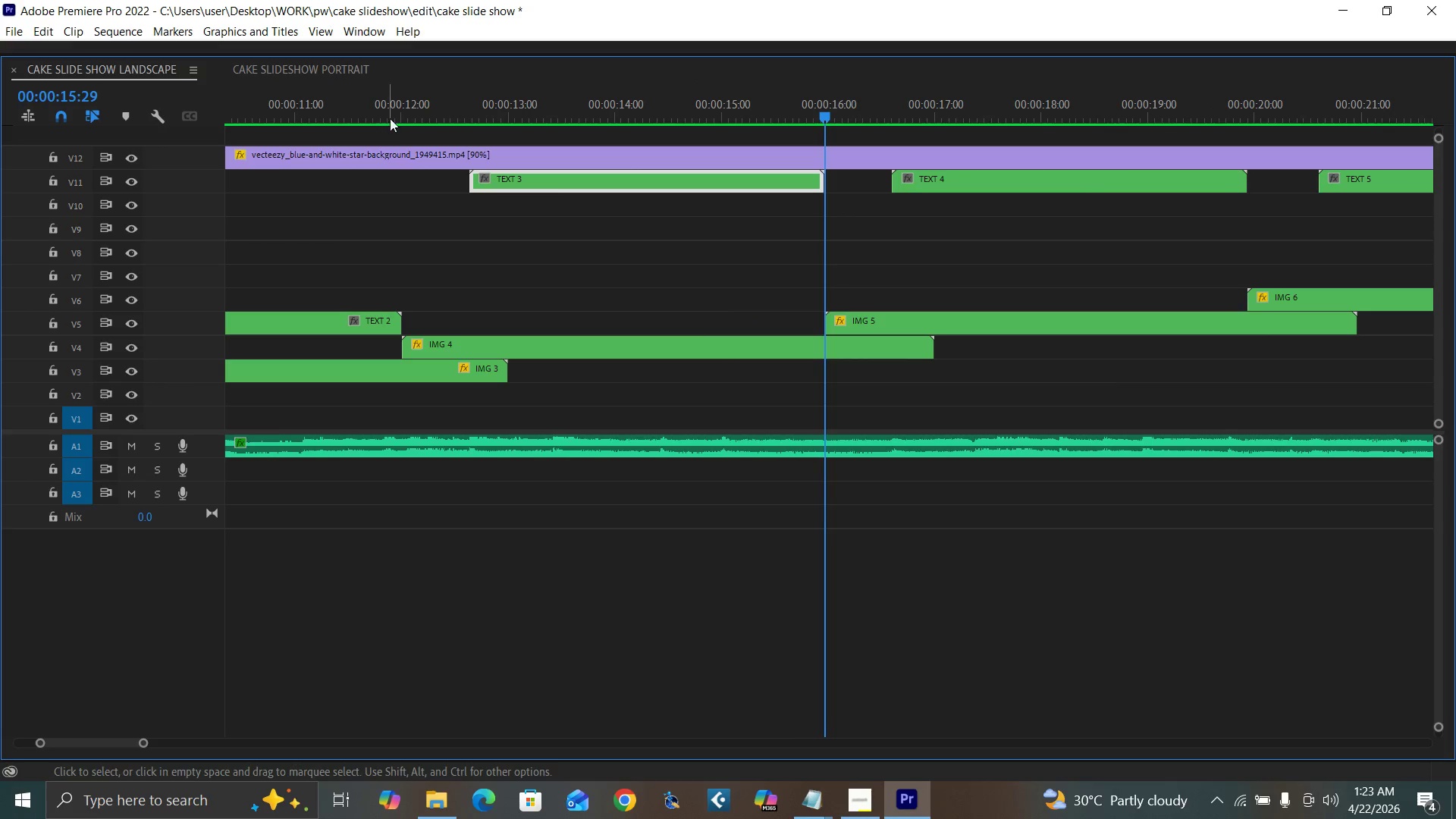 
left_click([402, 110])
 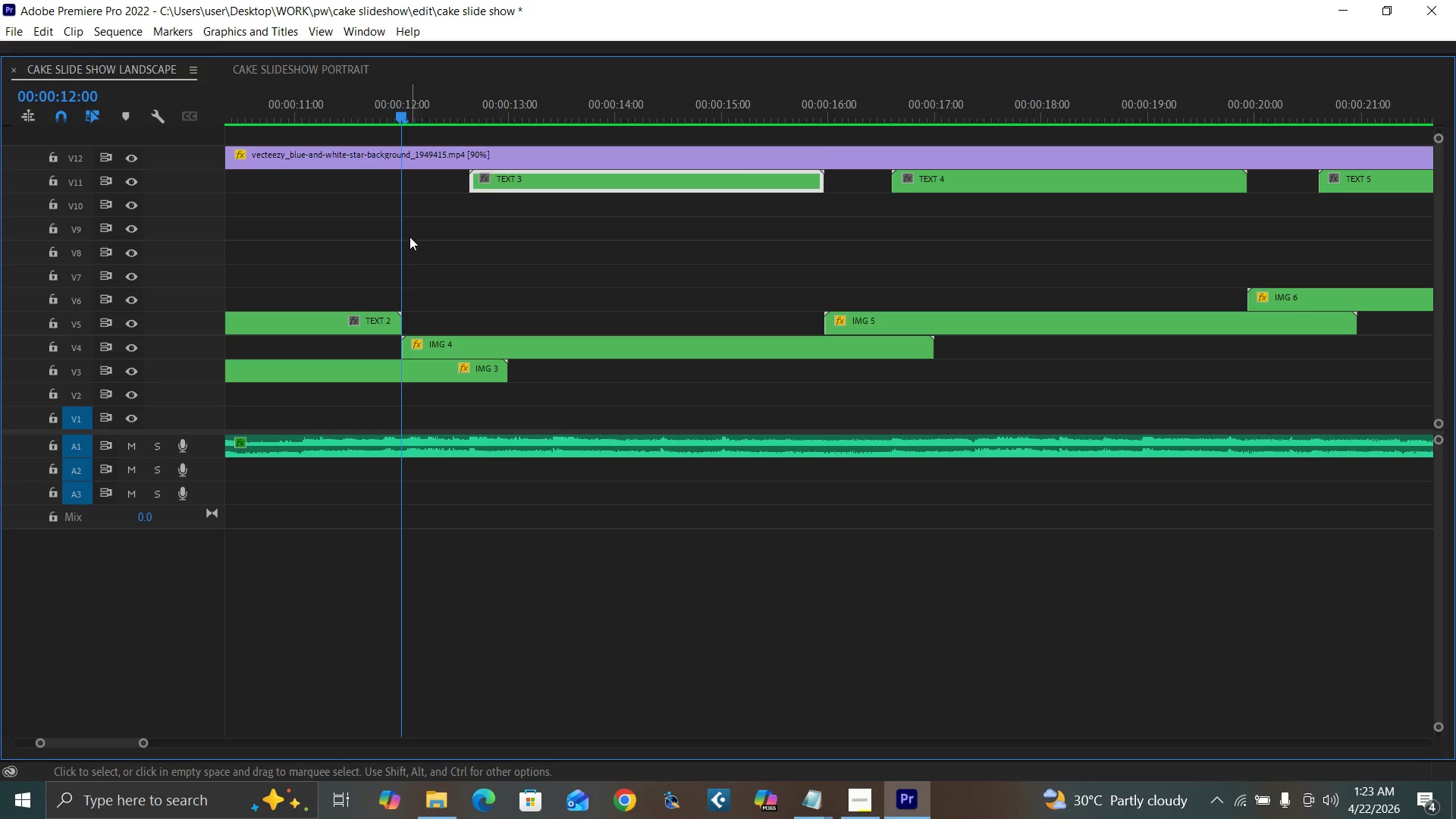 
wait(6.5)
 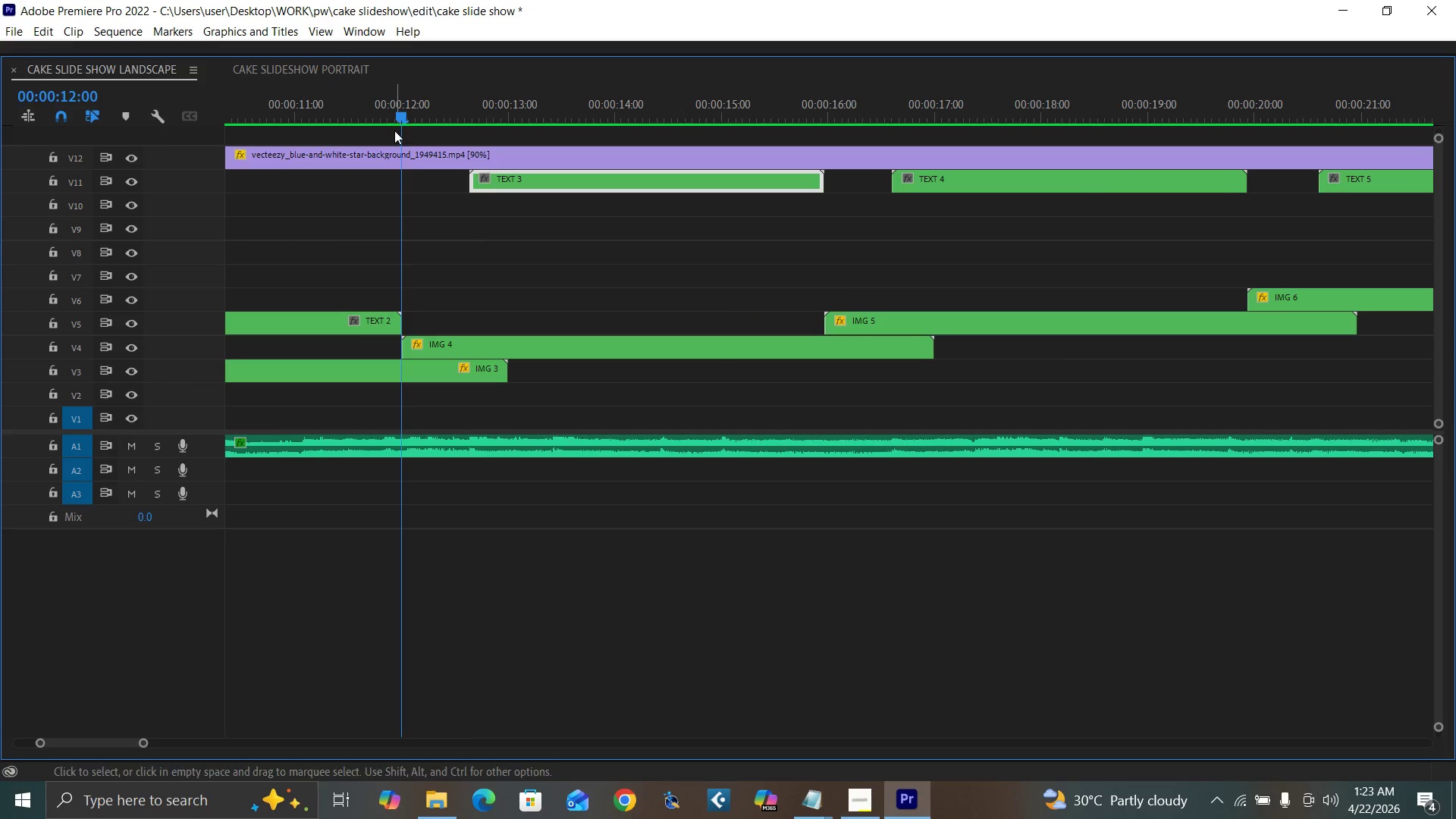 
key(Equal)
 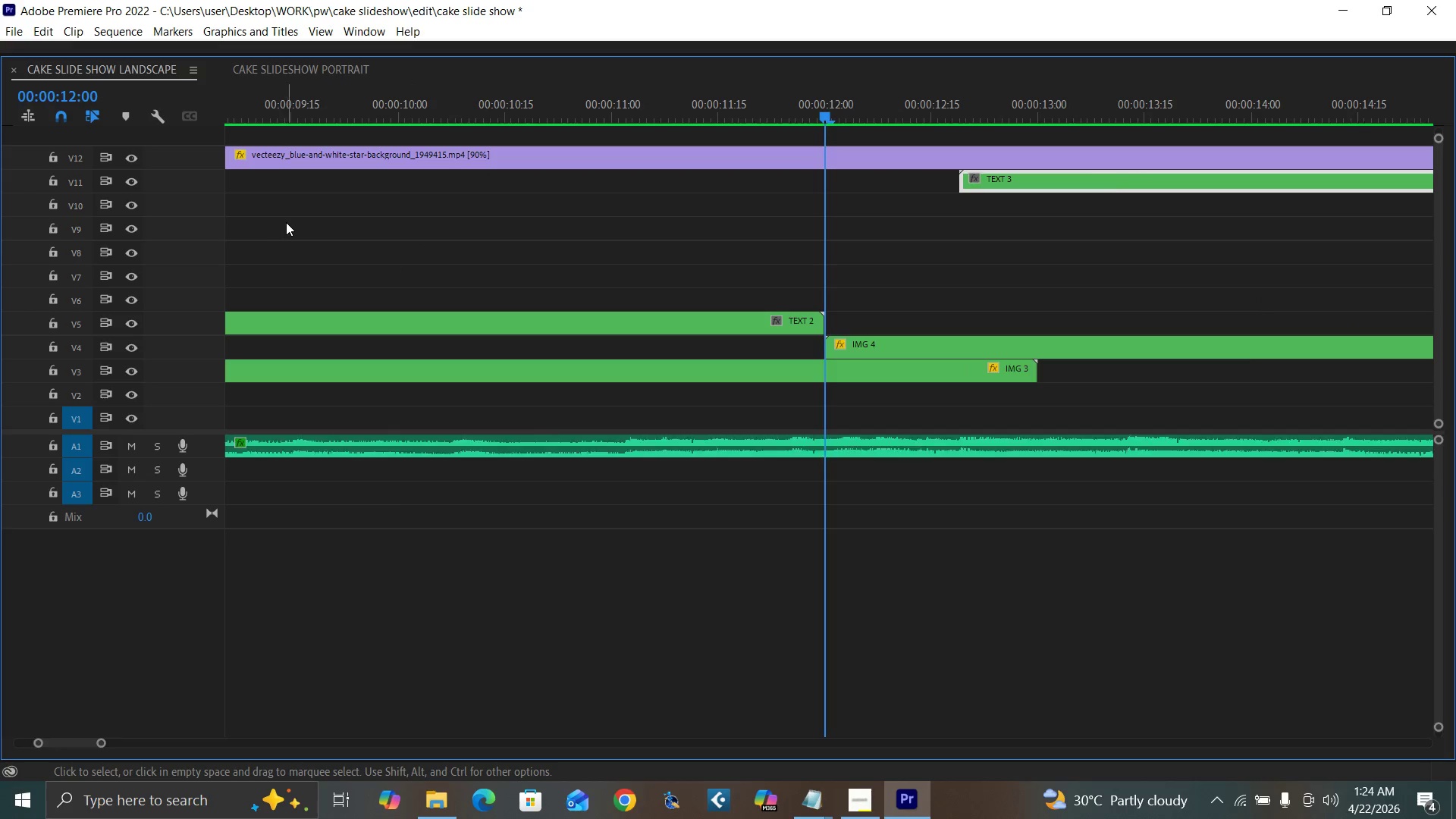 
key(Equal)
 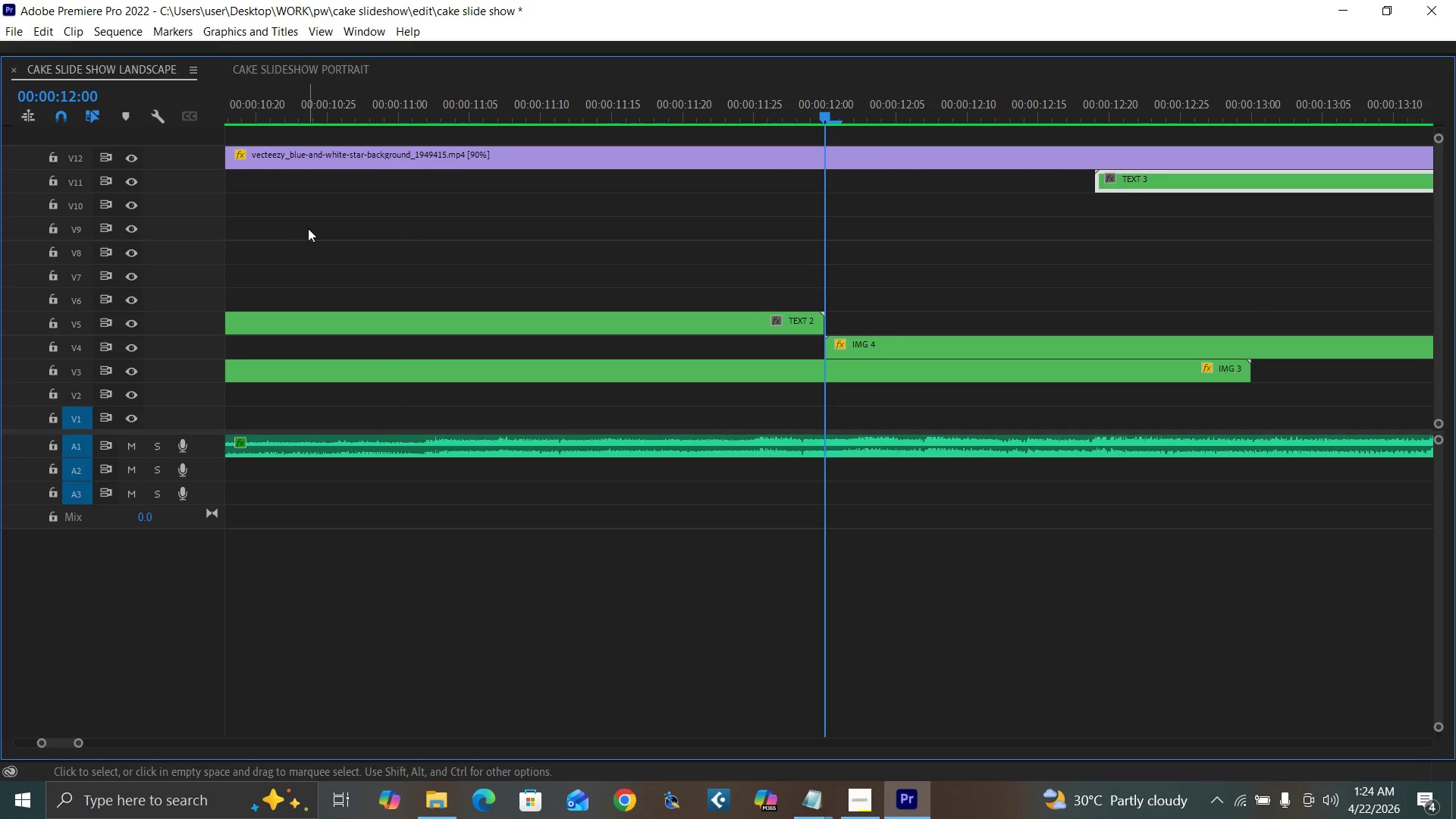 
key(Minus)
 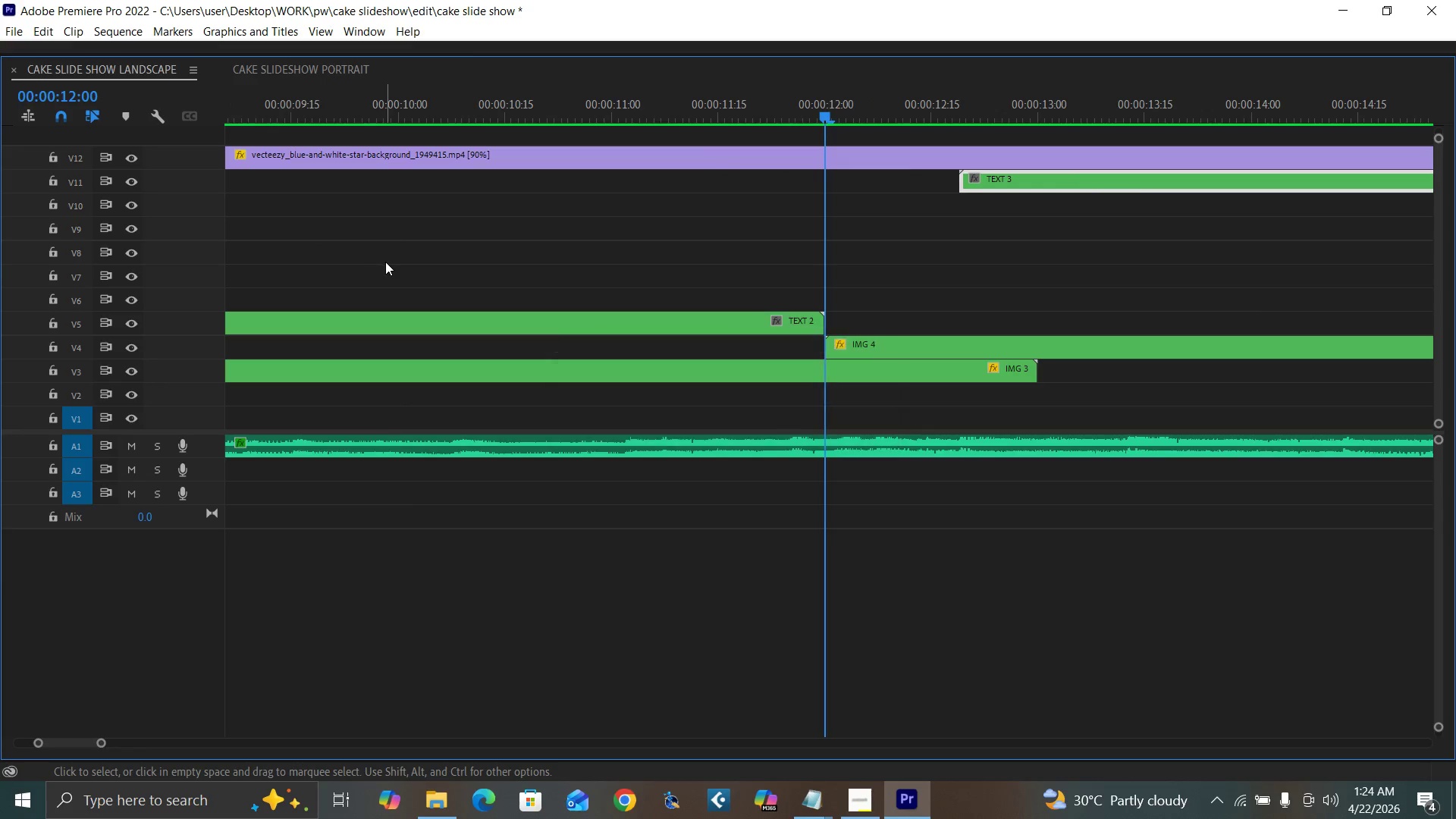 
key(Minus)
 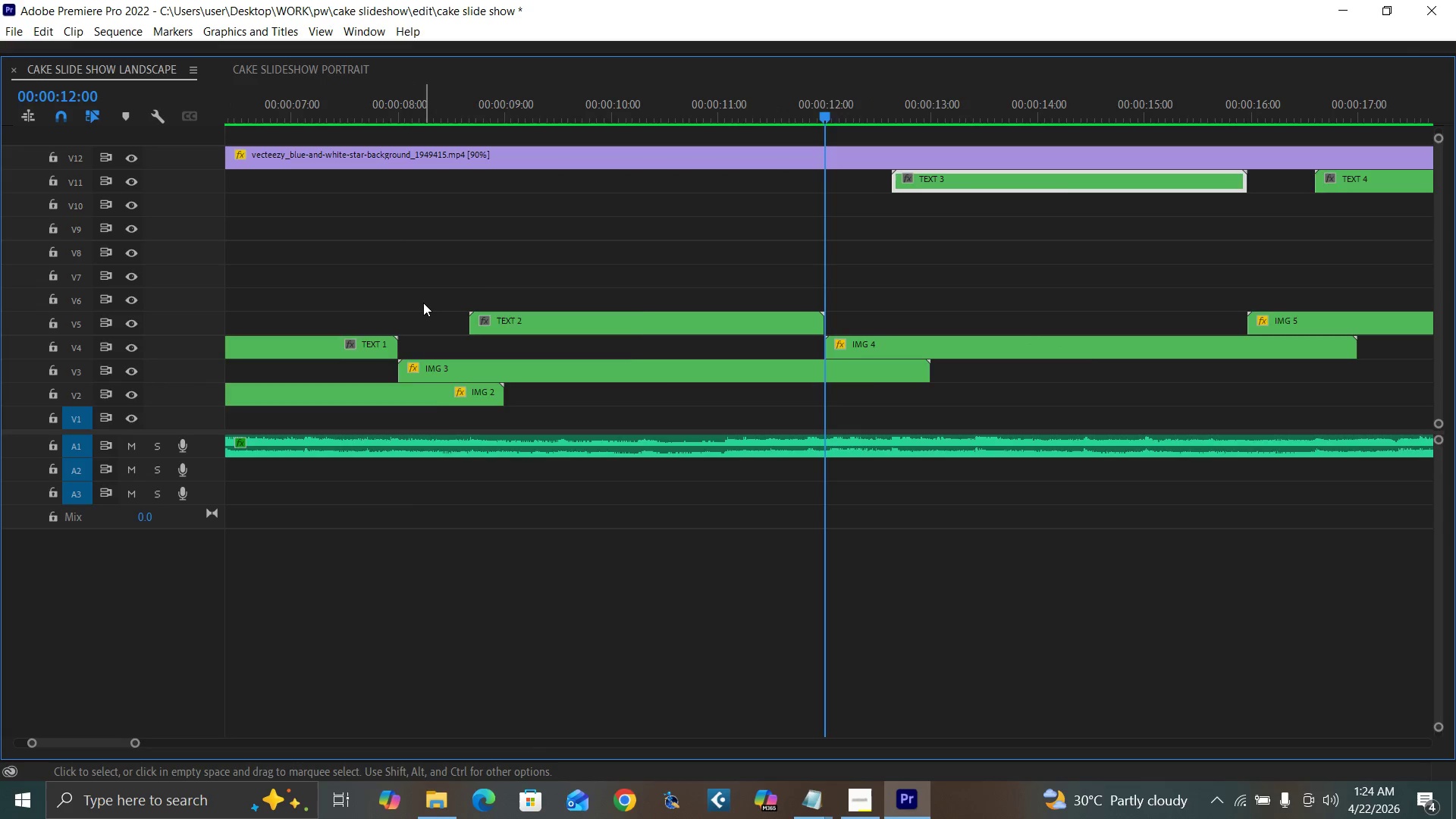 
key(Minus)
 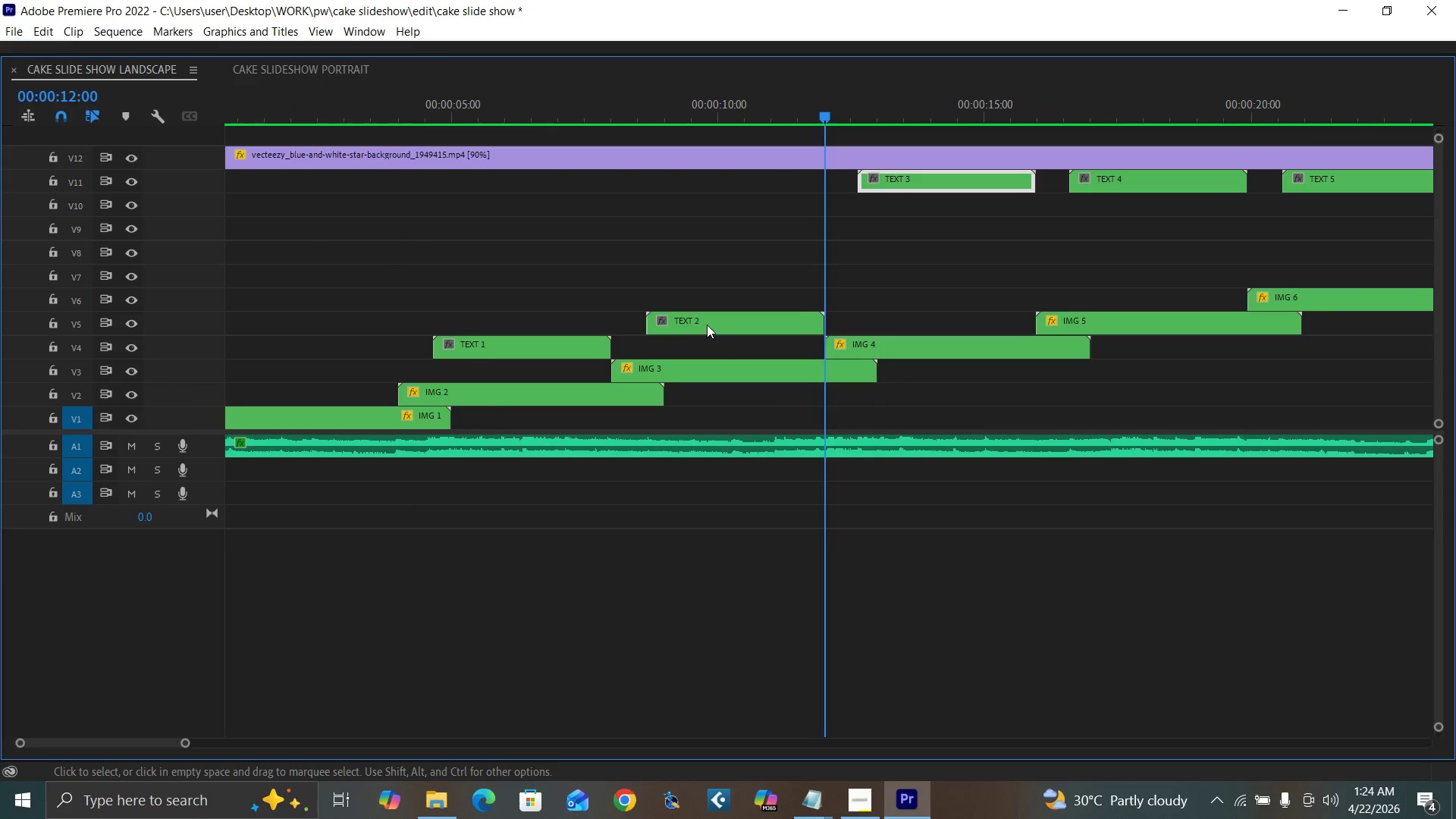 
left_click_drag(start_coordinate=[710, 321], to_coordinate=[714, 191])
 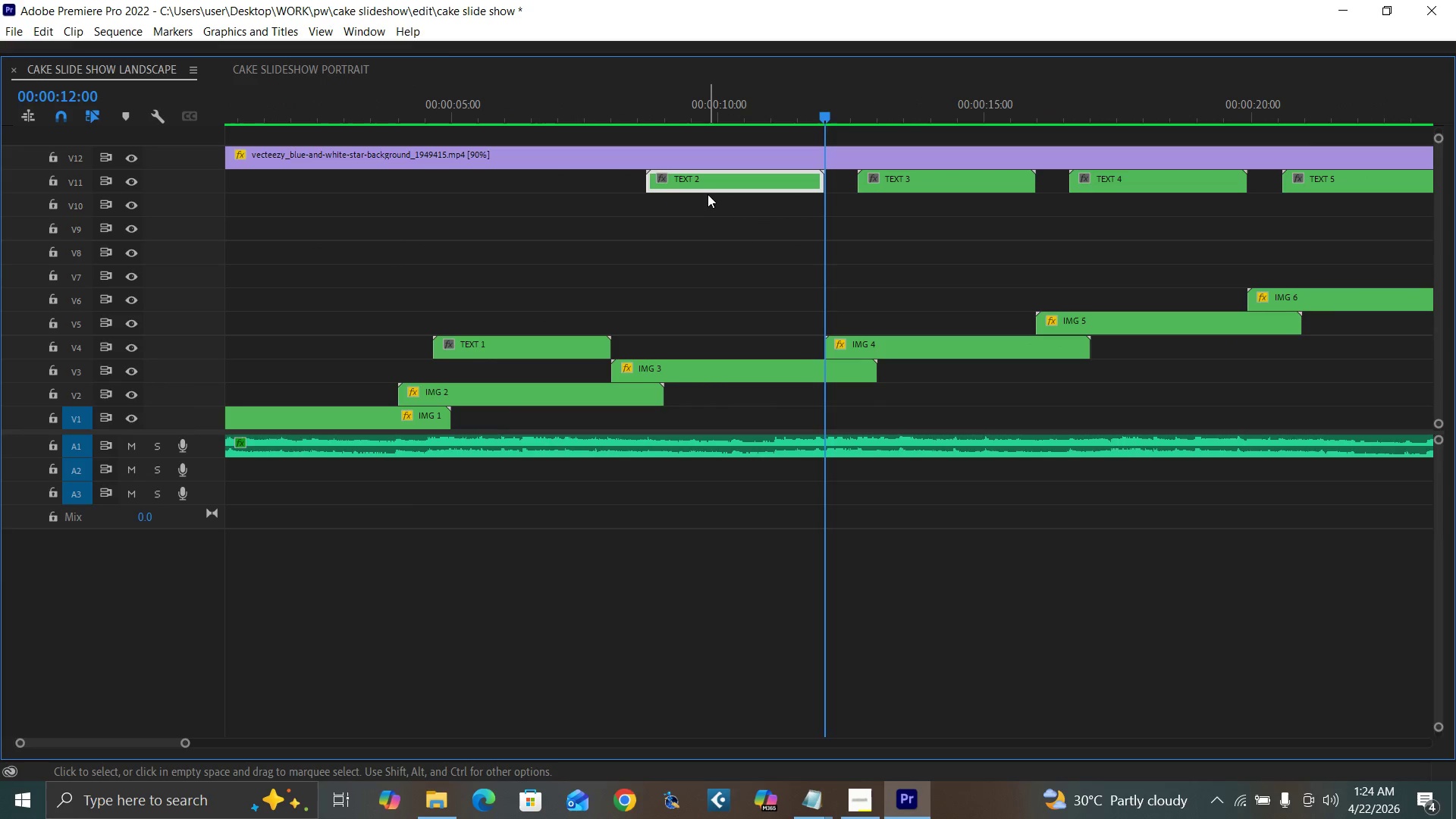 
key(Equal)
 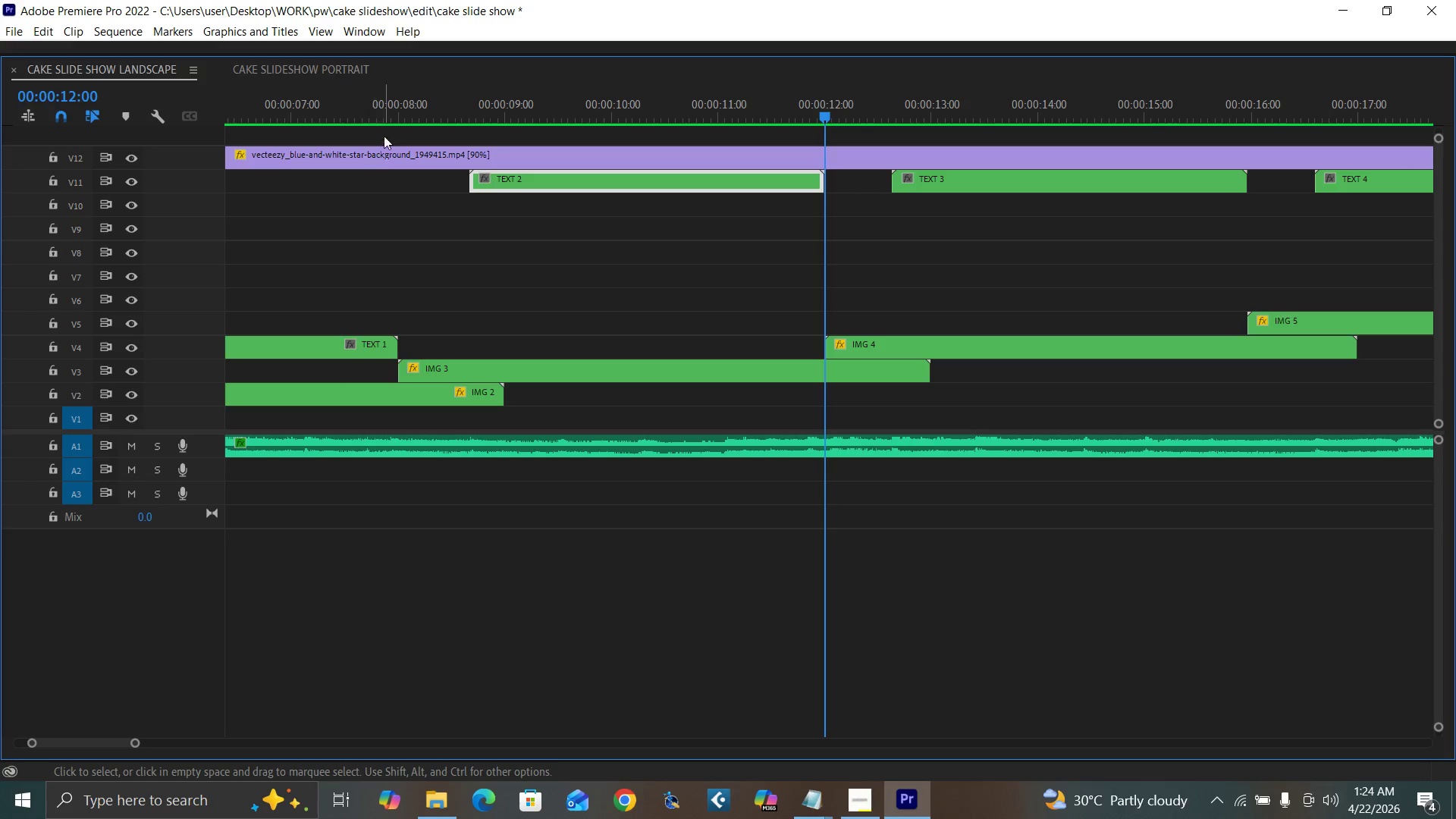 
left_click([396, 115])
 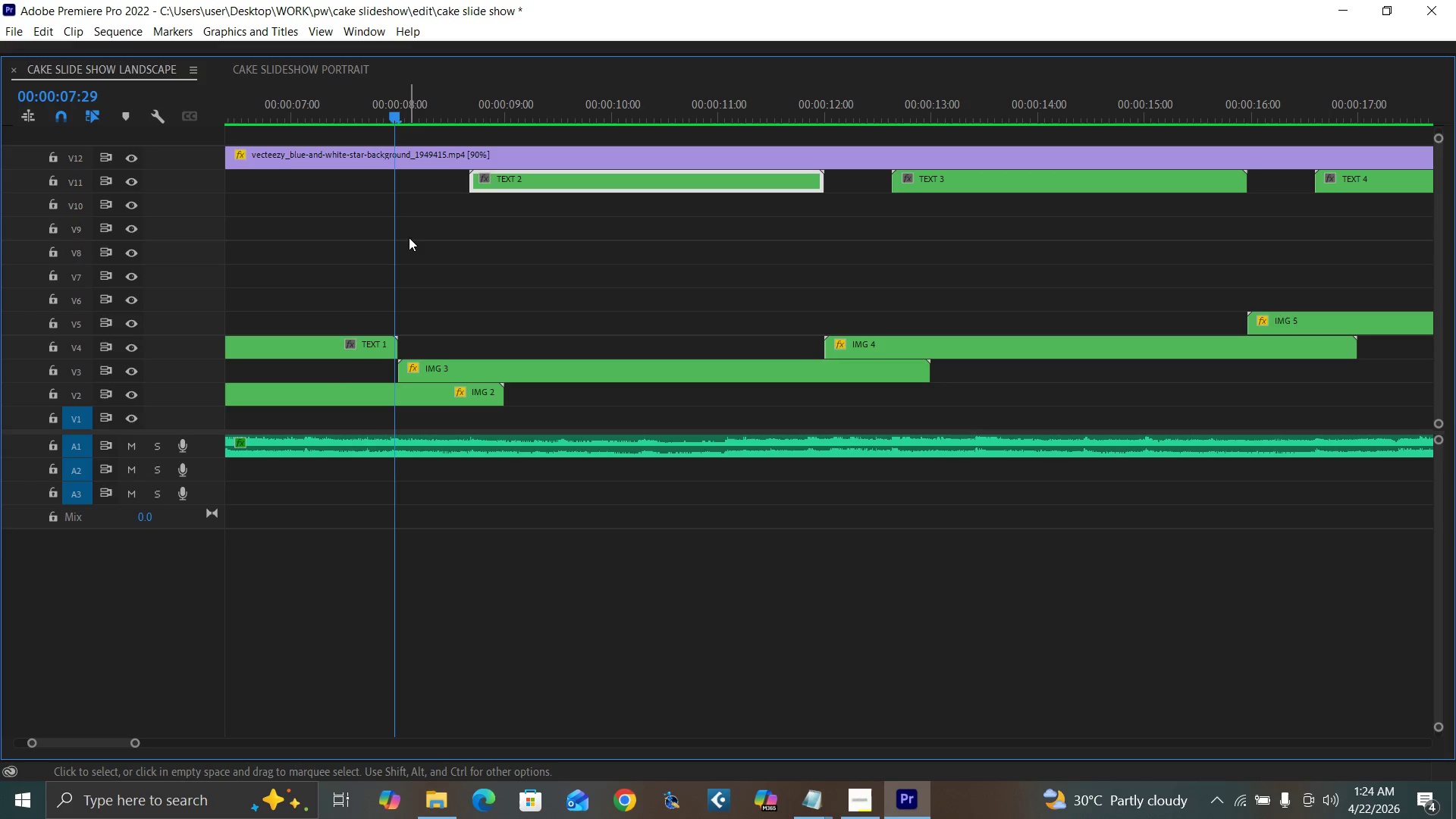 
key(ArrowRight)
 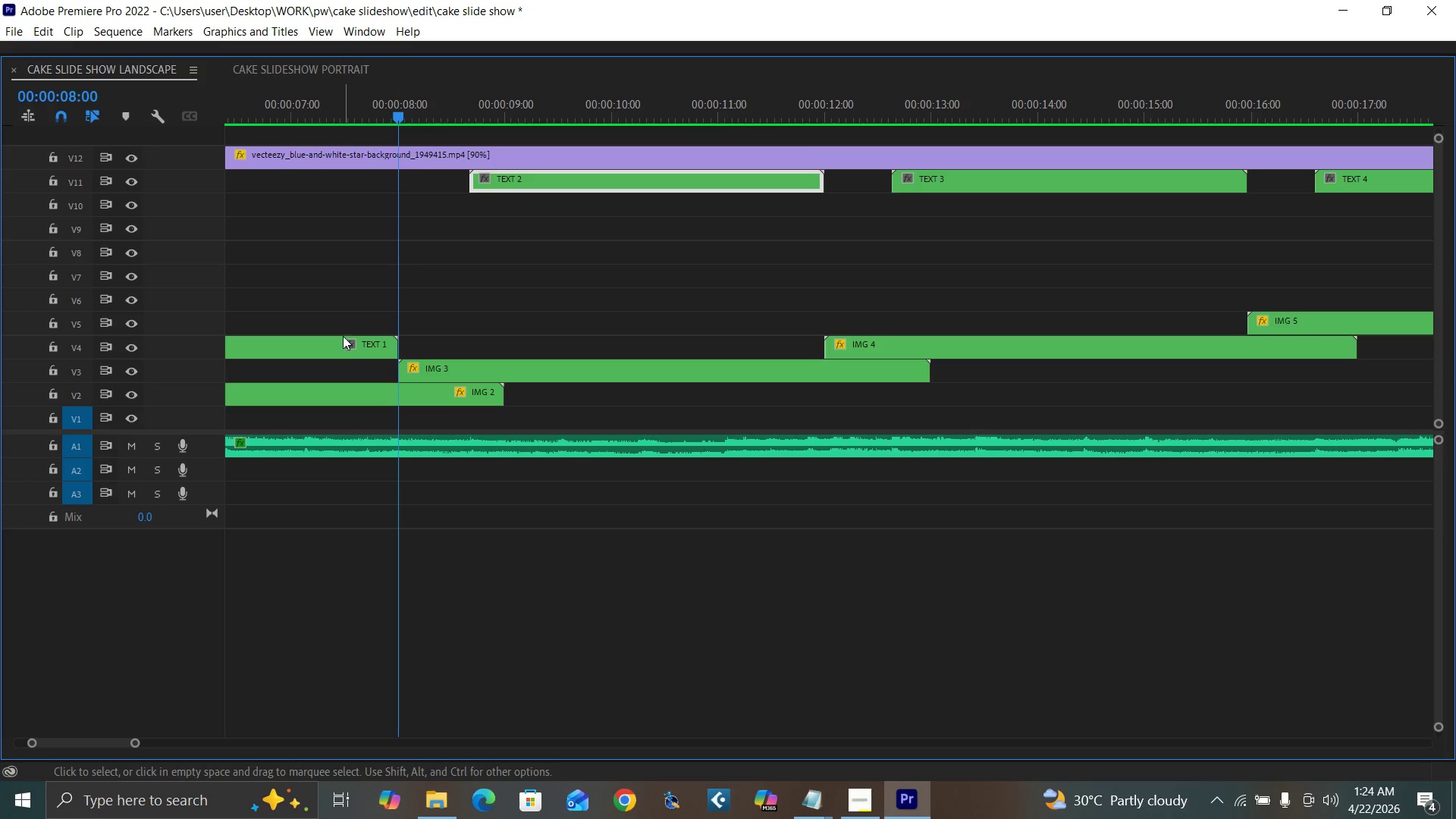 
left_click_drag(start_coordinate=[344, 347], to_coordinate=[359, 184])
 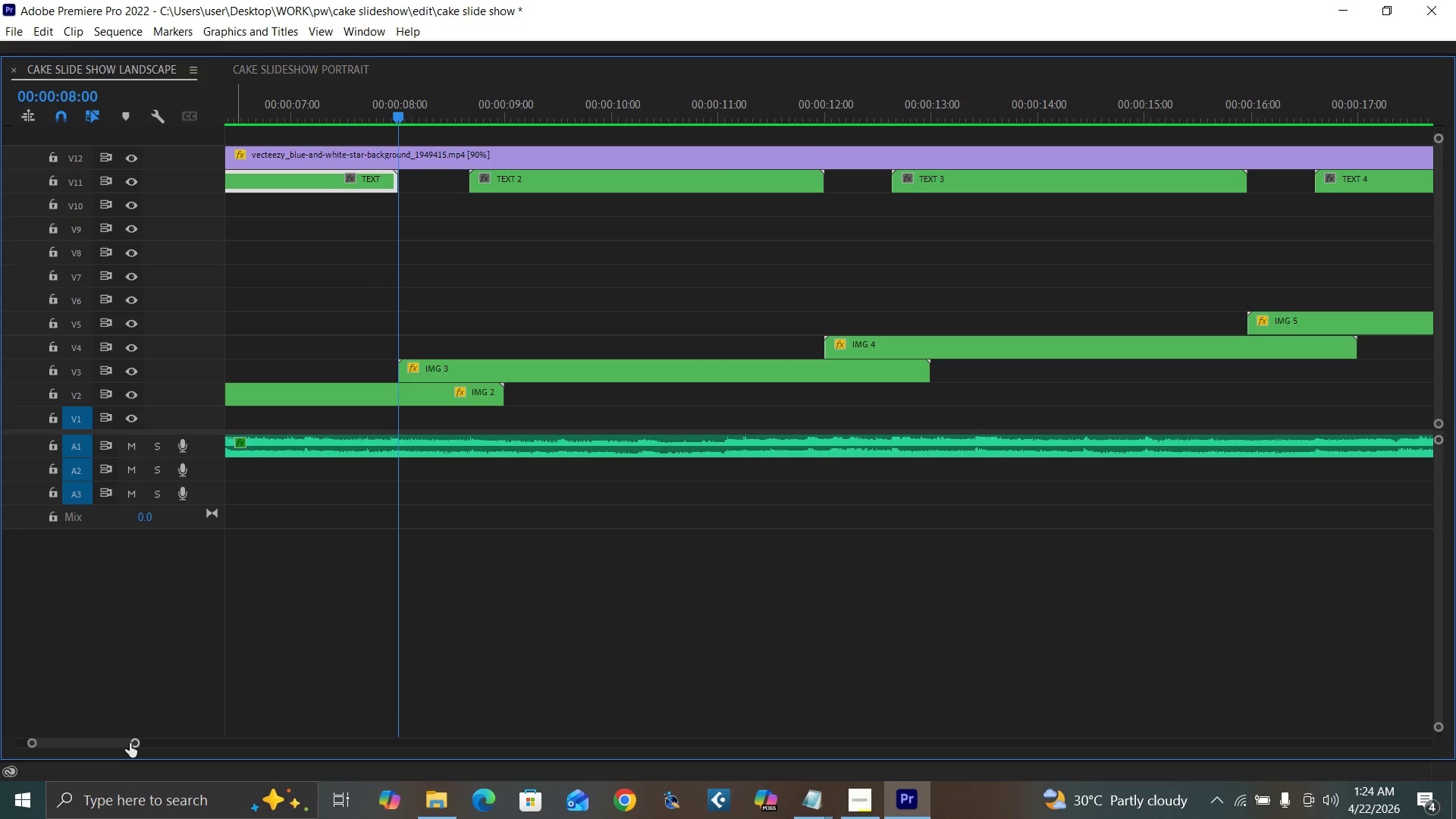 
left_click_drag(start_coordinate=[138, 740], to_coordinate=[278, 729])
 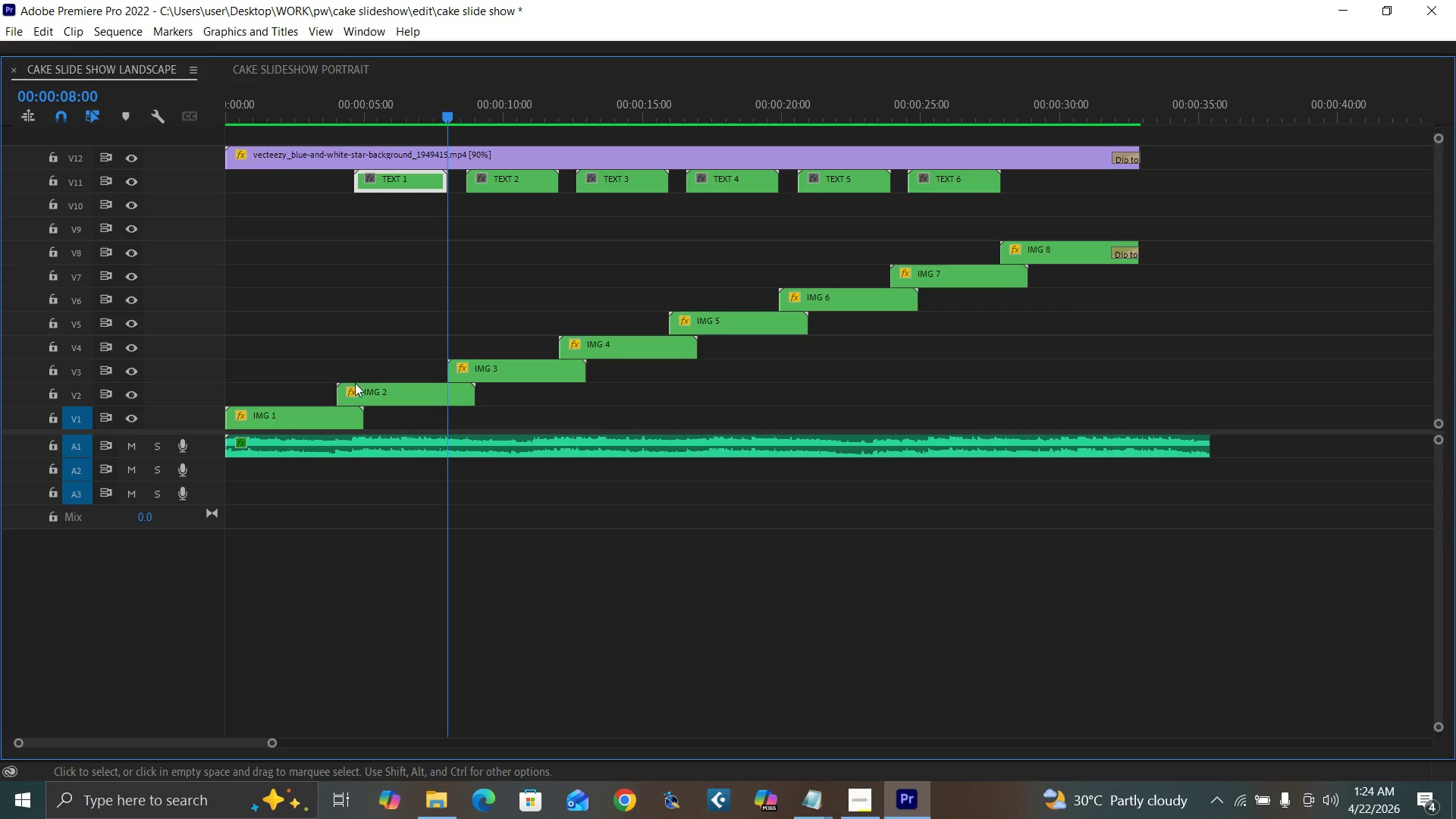 
key(Backquote)
 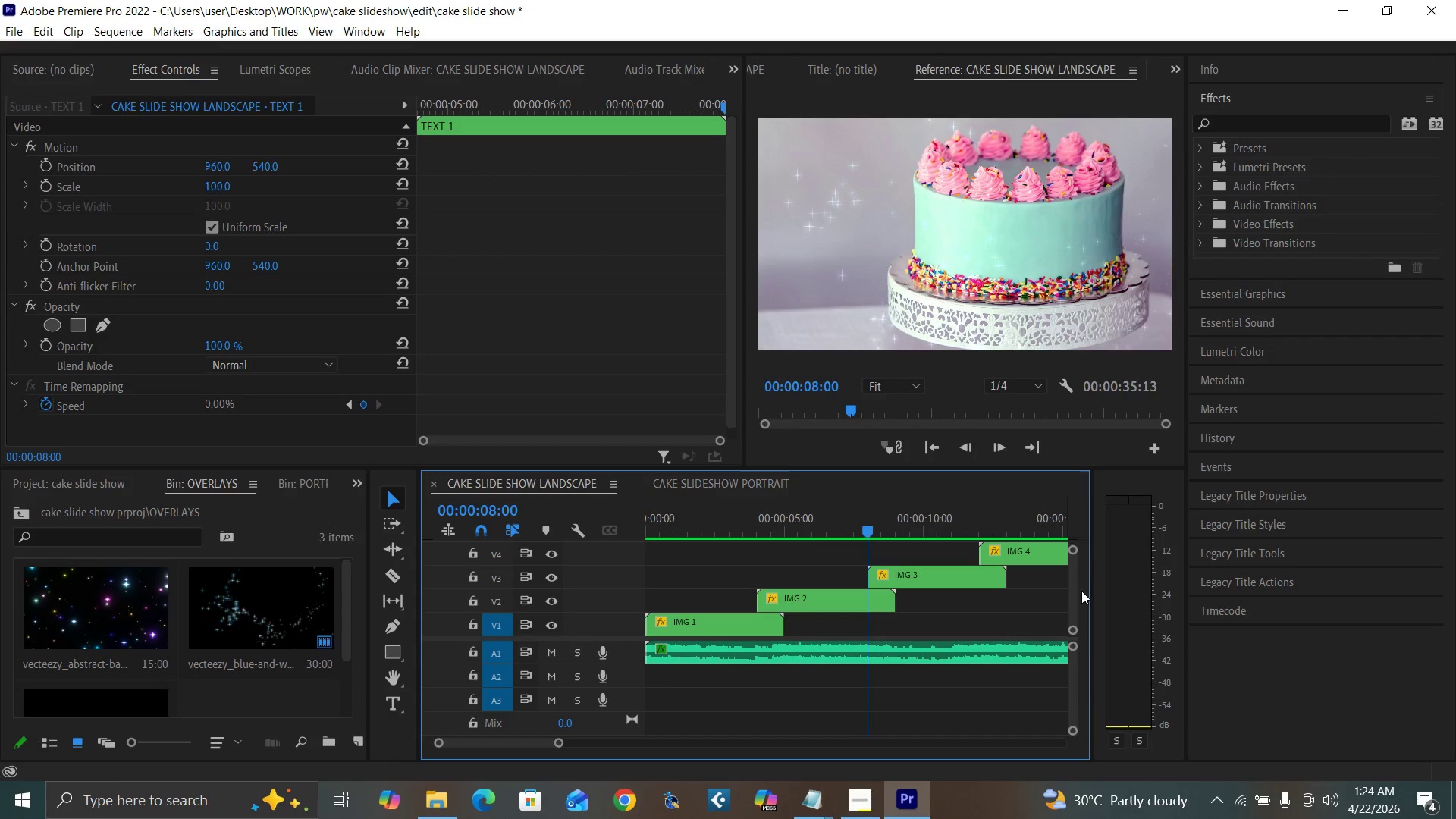 
left_click_drag(start_coordinate=[1074, 591], to_coordinate=[1072, 584])
 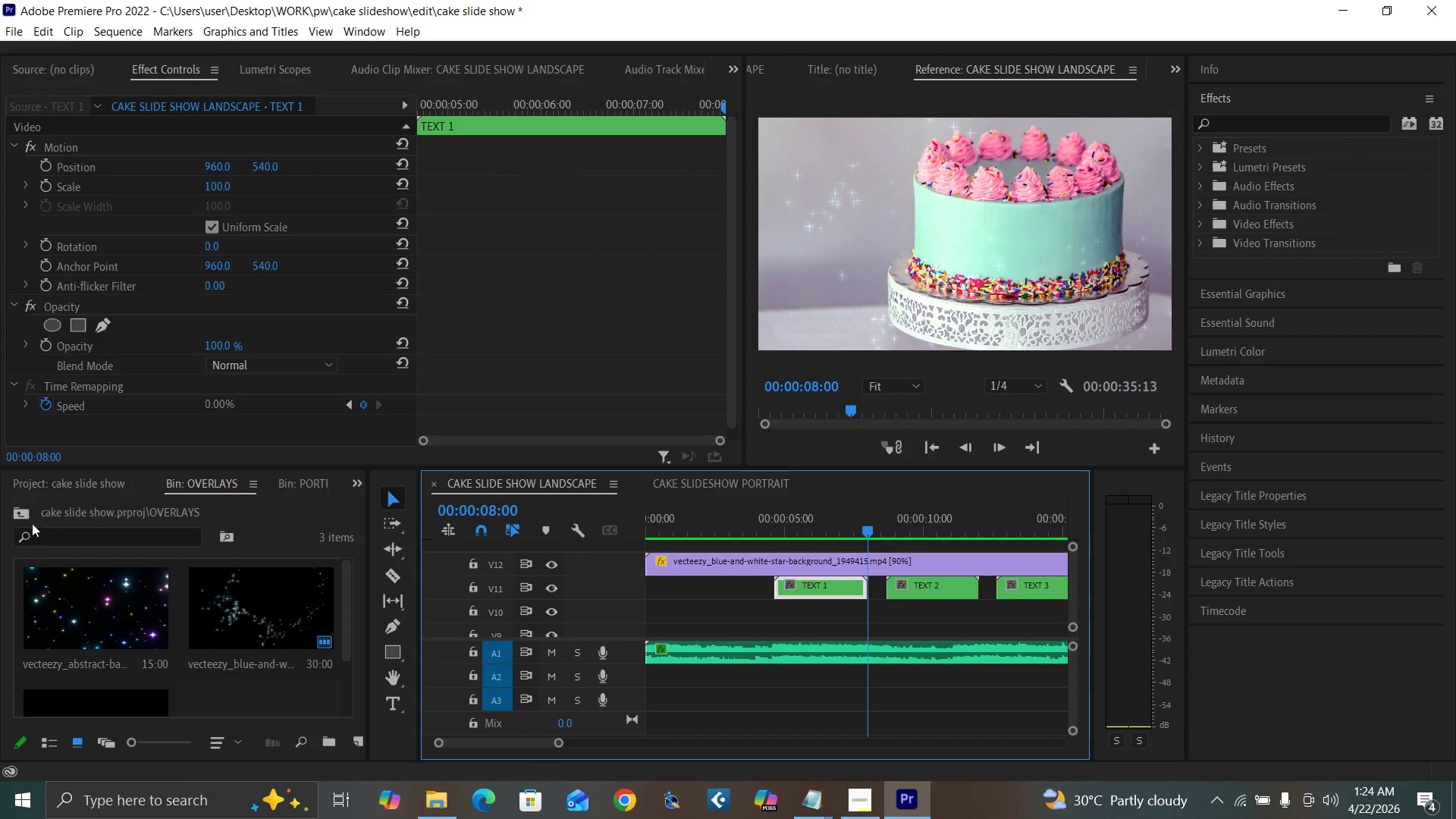 
left_click([15, 514])
 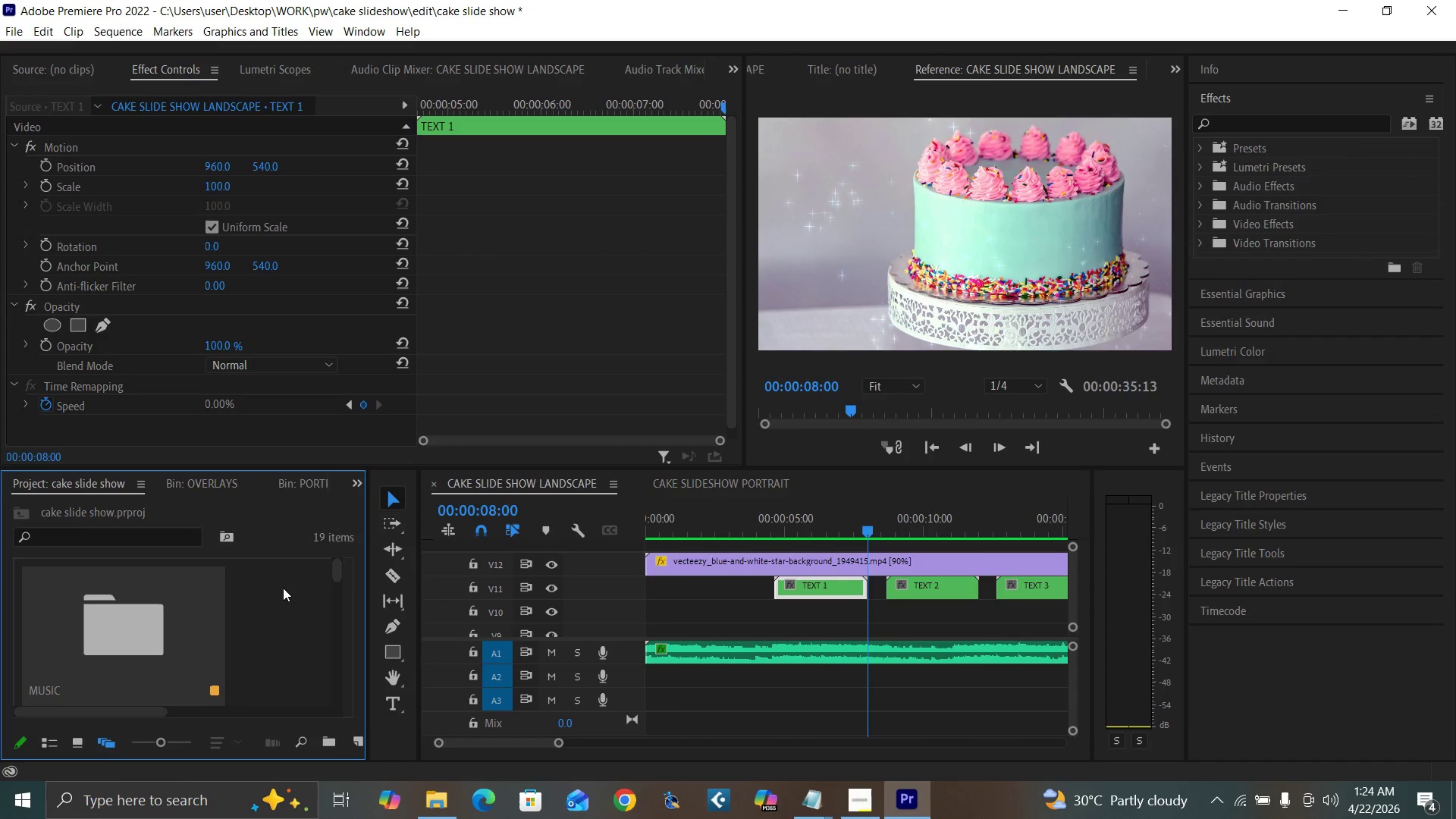 
left_click_drag(start_coordinate=[336, 575], to_coordinate=[347, 717])
 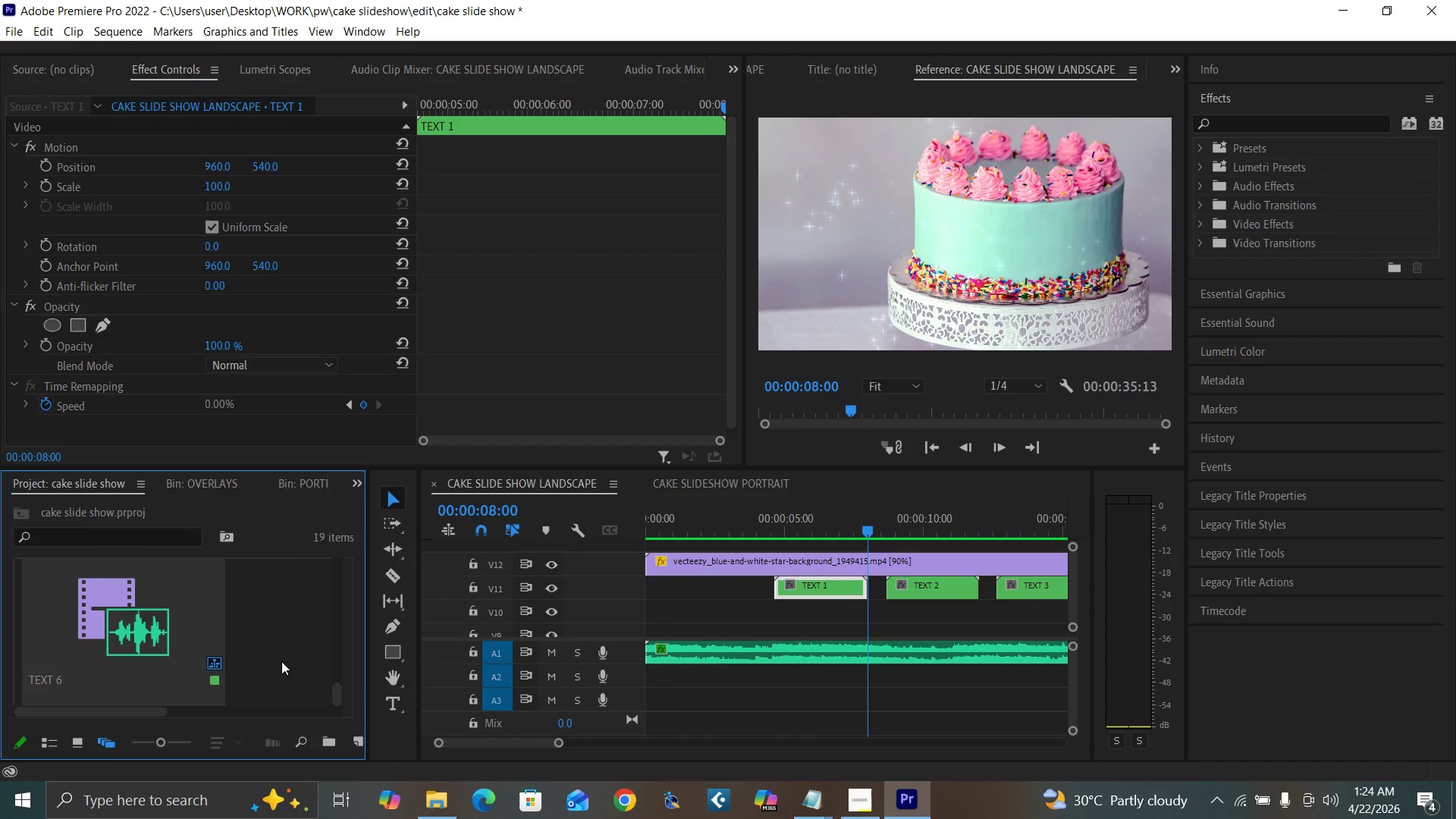 
right_click([281, 660])
 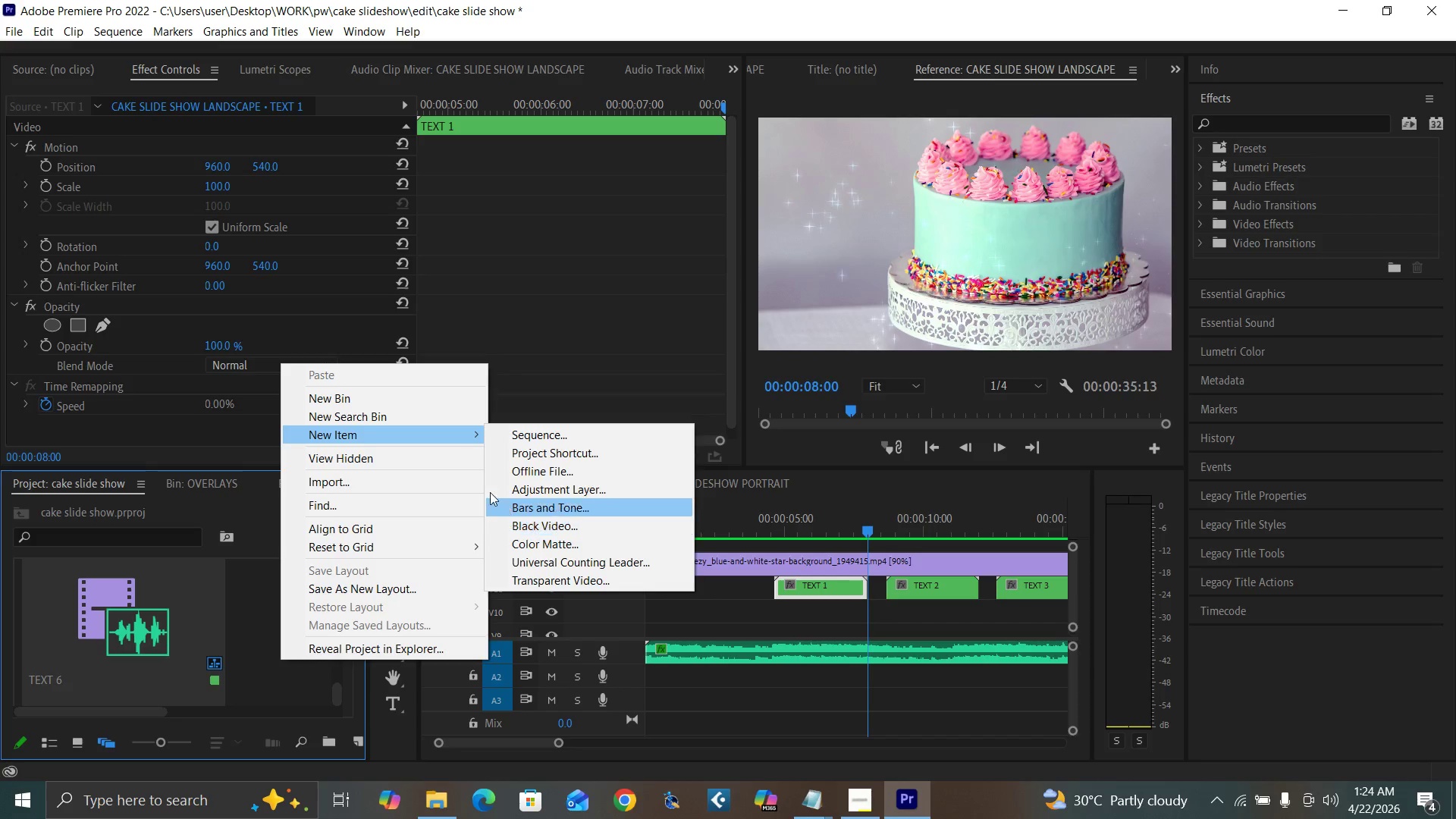 
wait(6.95)
 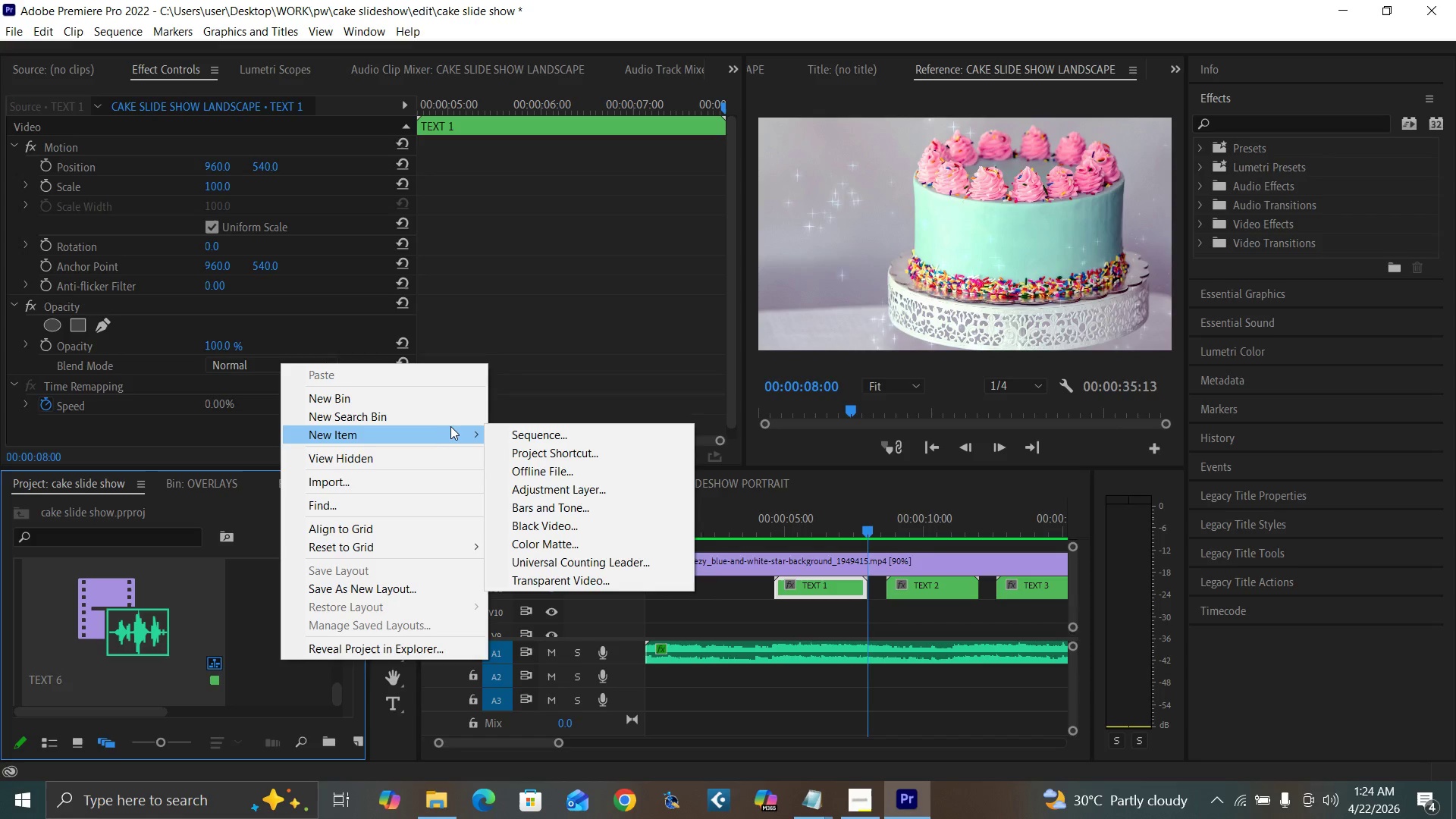 
left_click([534, 488])
 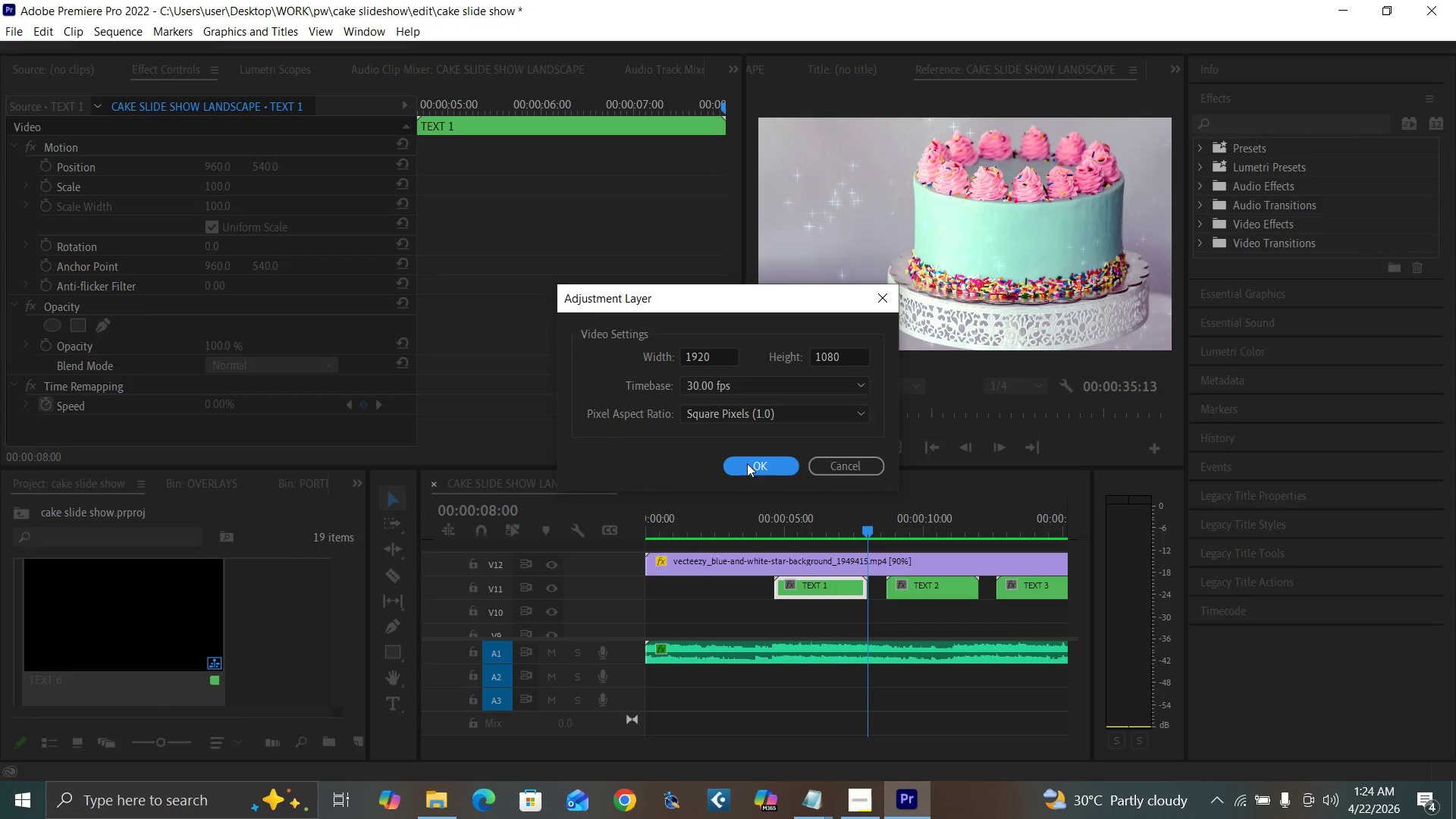 
left_click([758, 465])
 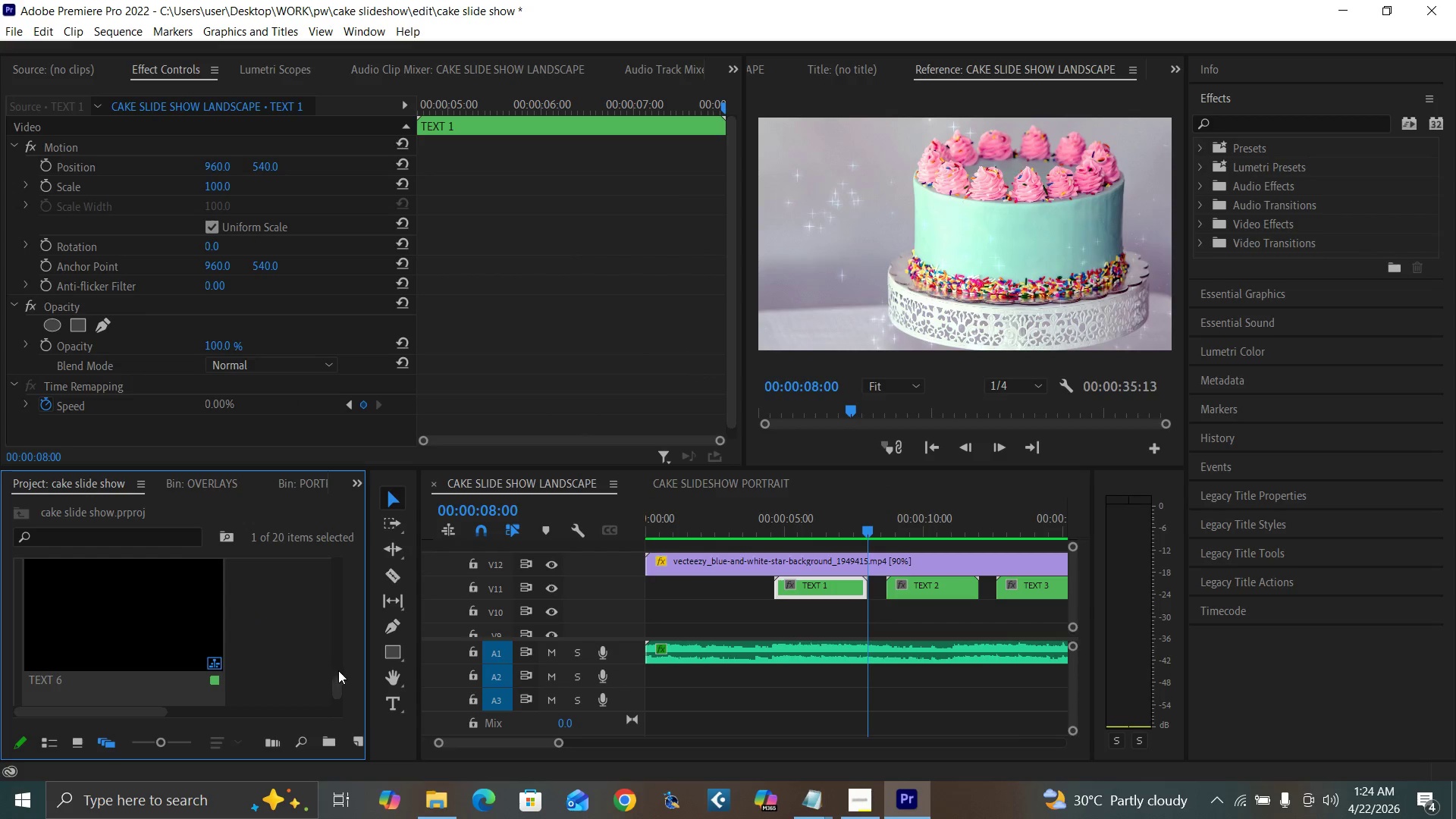 
left_click_drag(start_coordinate=[340, 686], to_coordinate=[342, 718])
 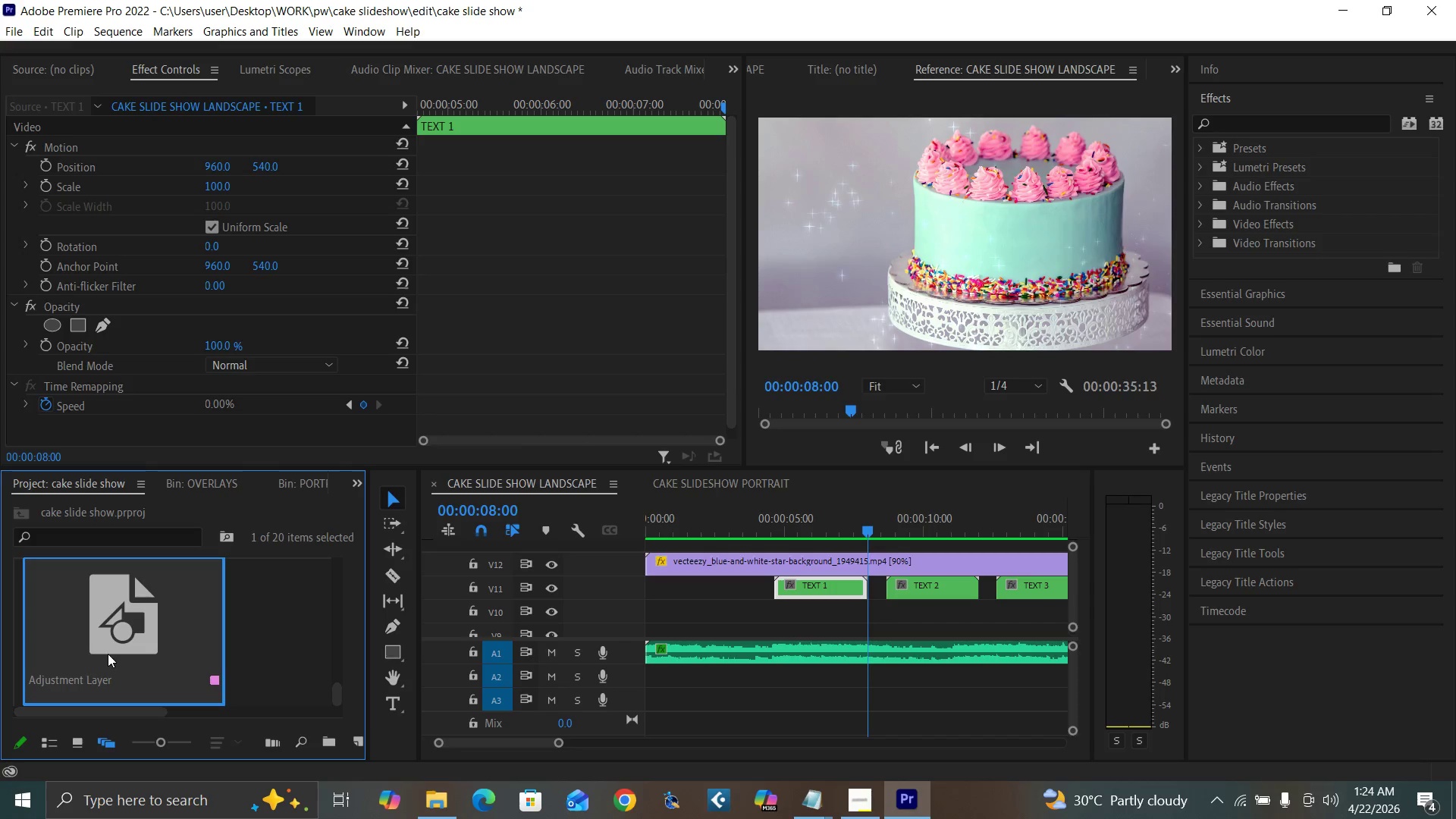 
left_click_drag(start_coordinate=[99, 648], to_coordinate=[636, 613])
 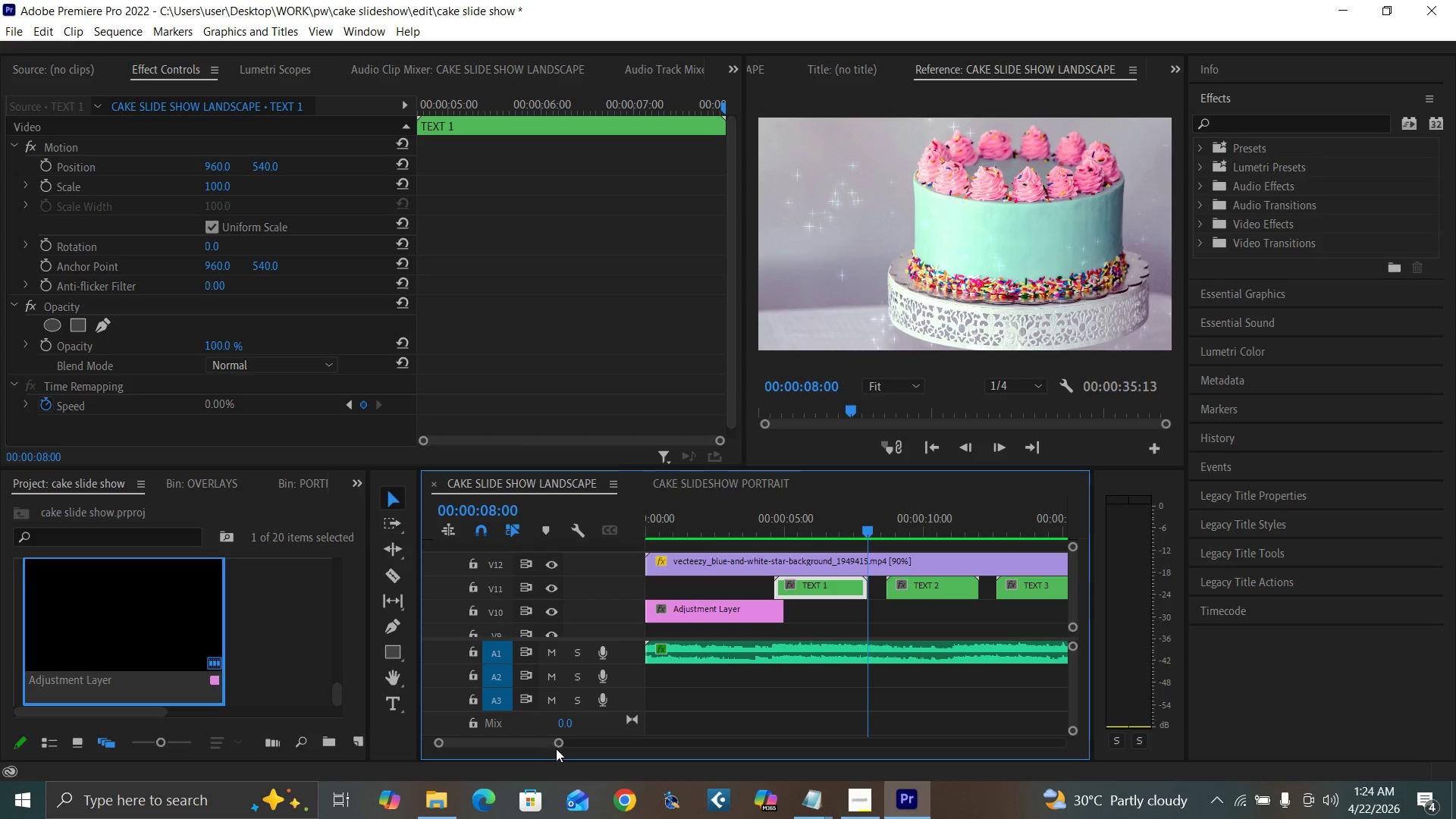 
left_click_drag(start_coordinate=[557, 743], to_coordinate=[657, 761])
 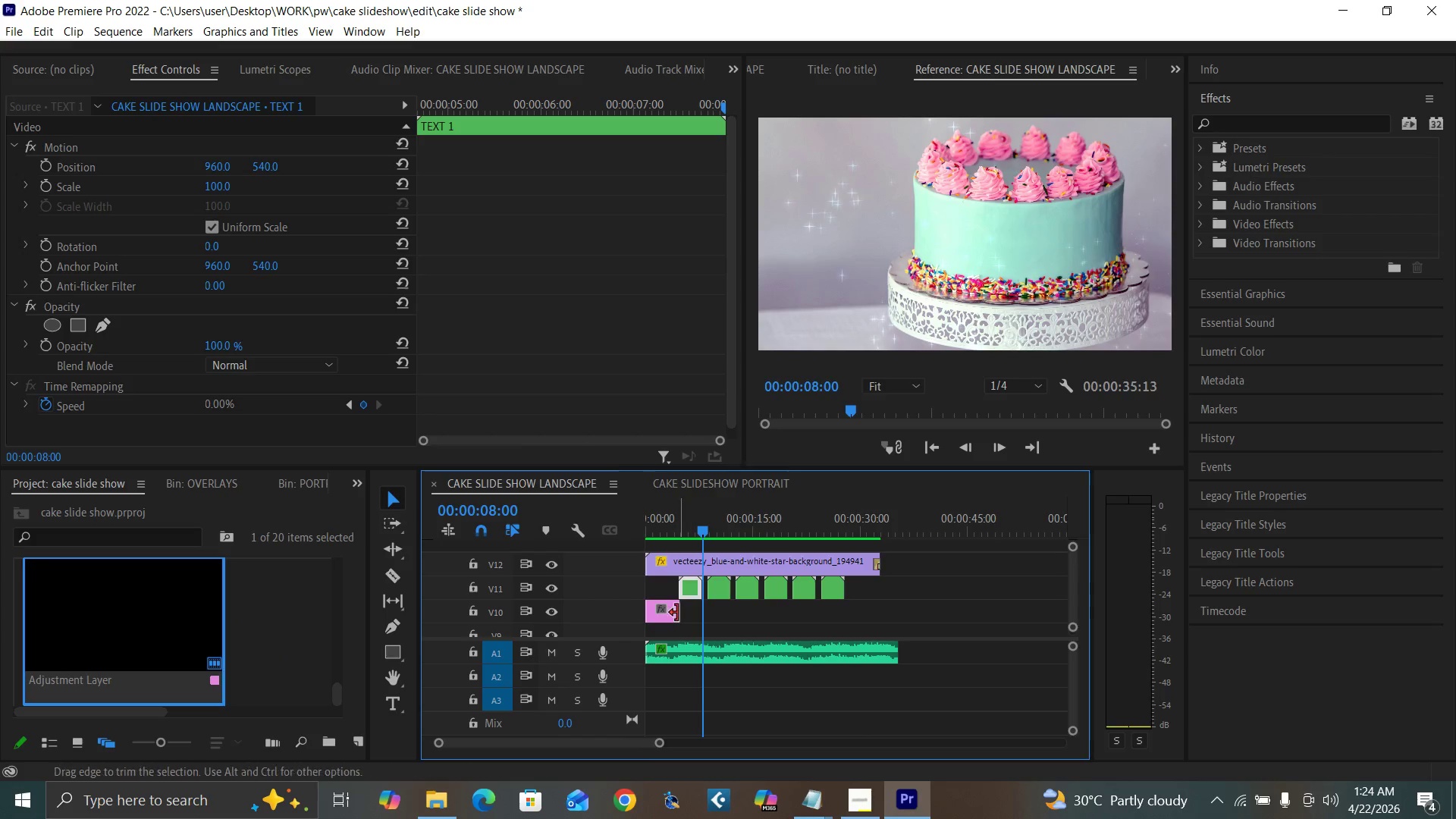 
left_click_drag(start_coordinate=[677, 613], to_coordinate=[888, 614])
 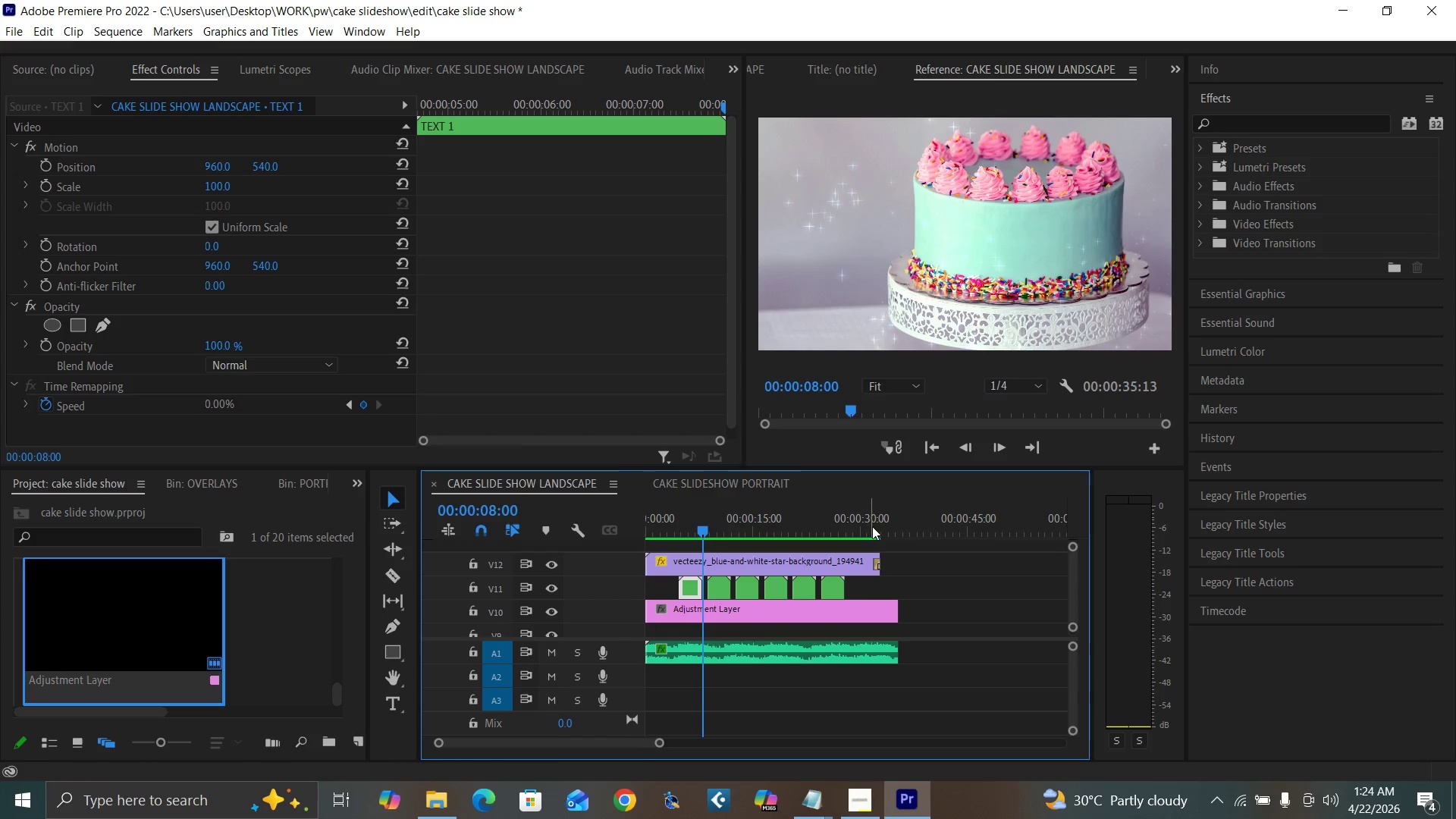 
left_click([873, 525])
 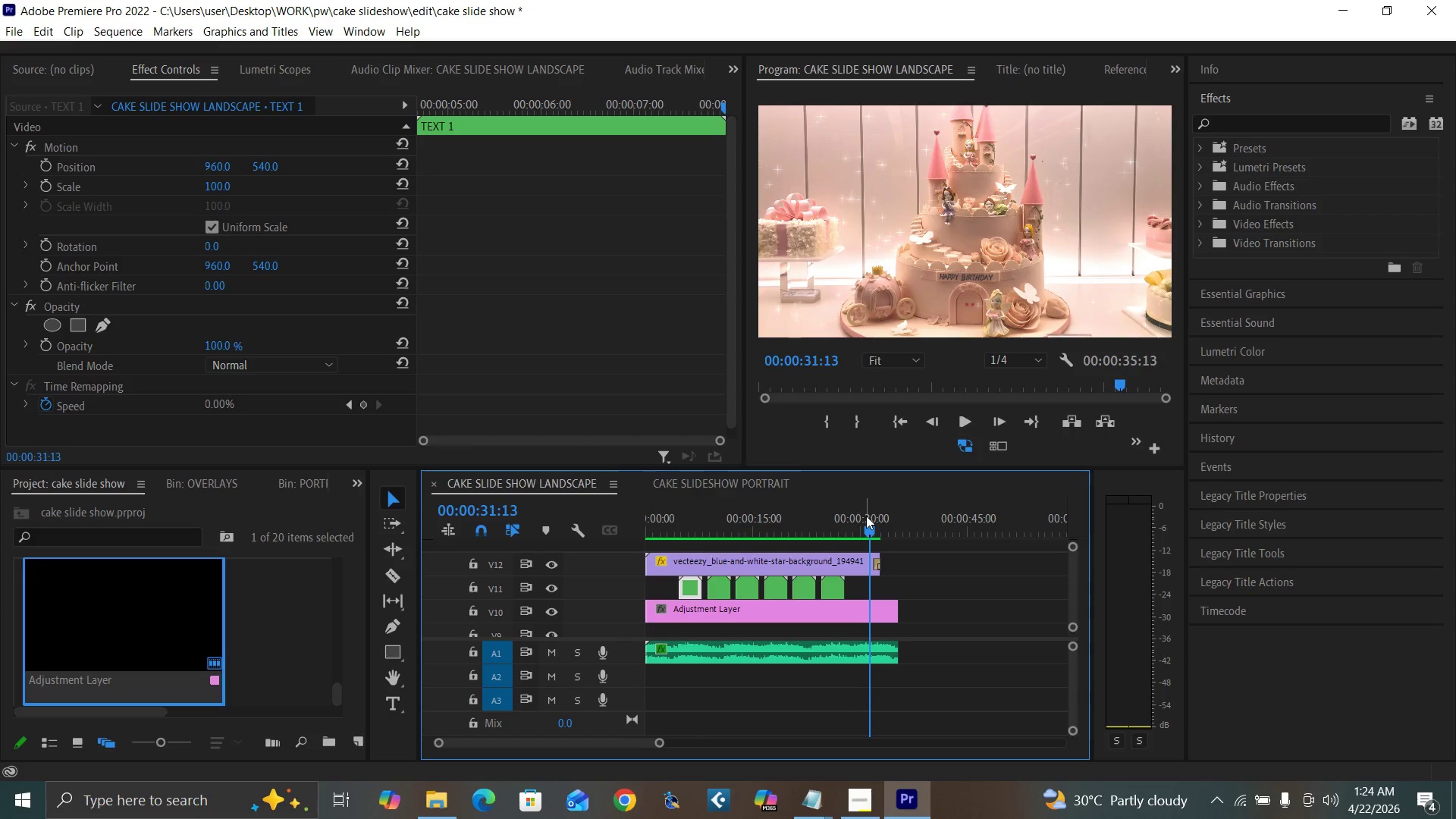 
key(Equal)
 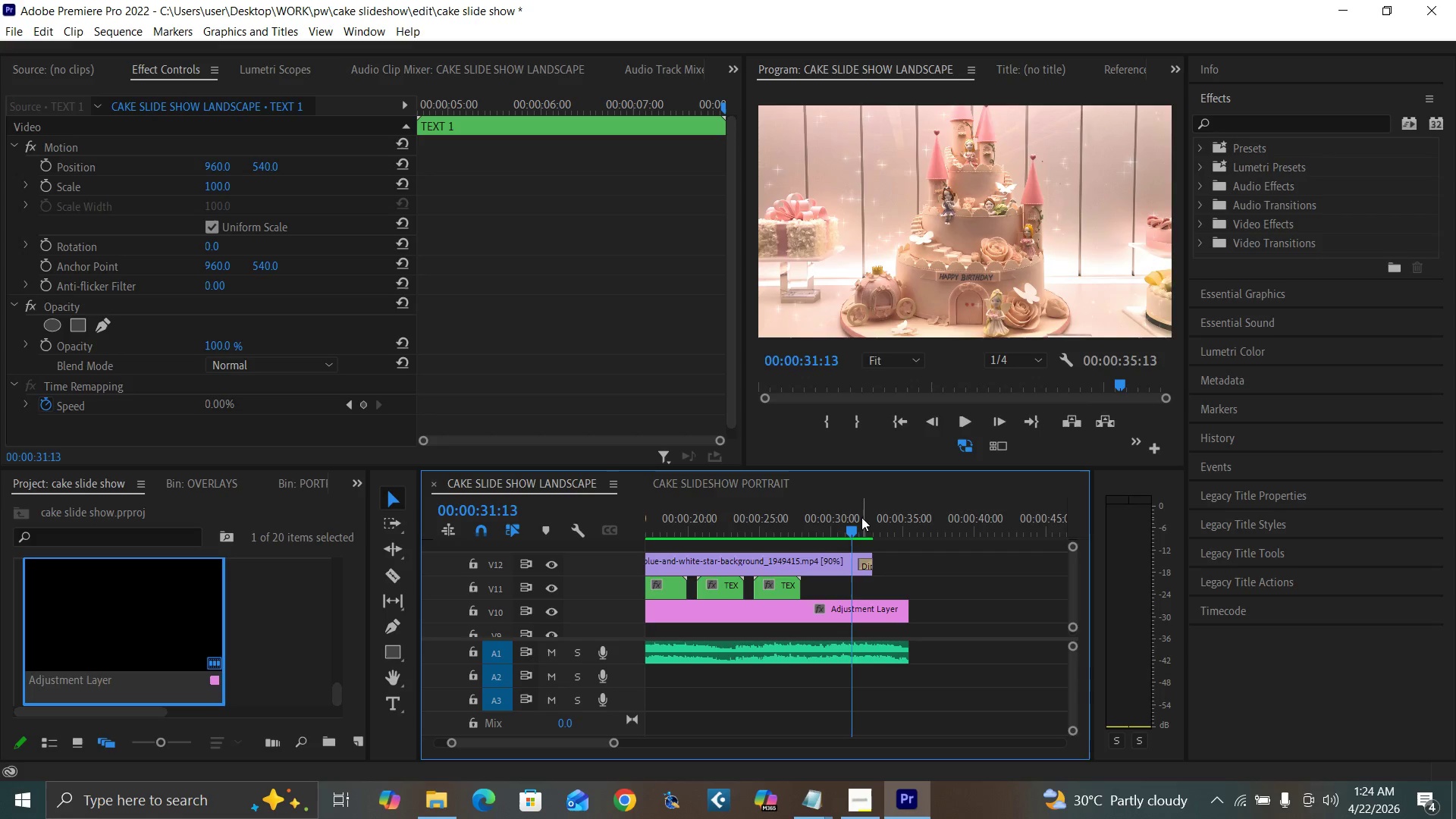 
key(Equal)
 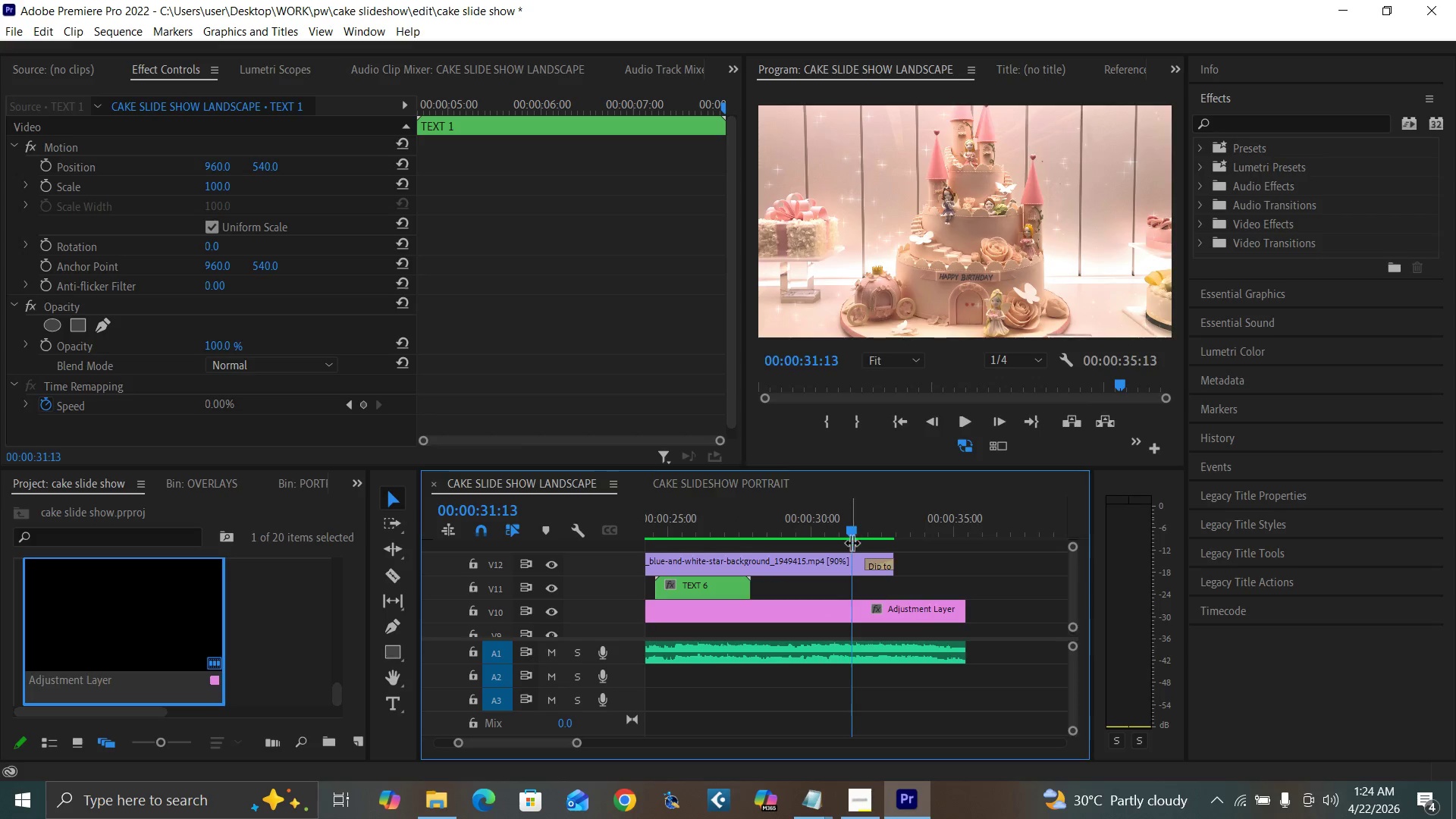 
key(Equal)
 